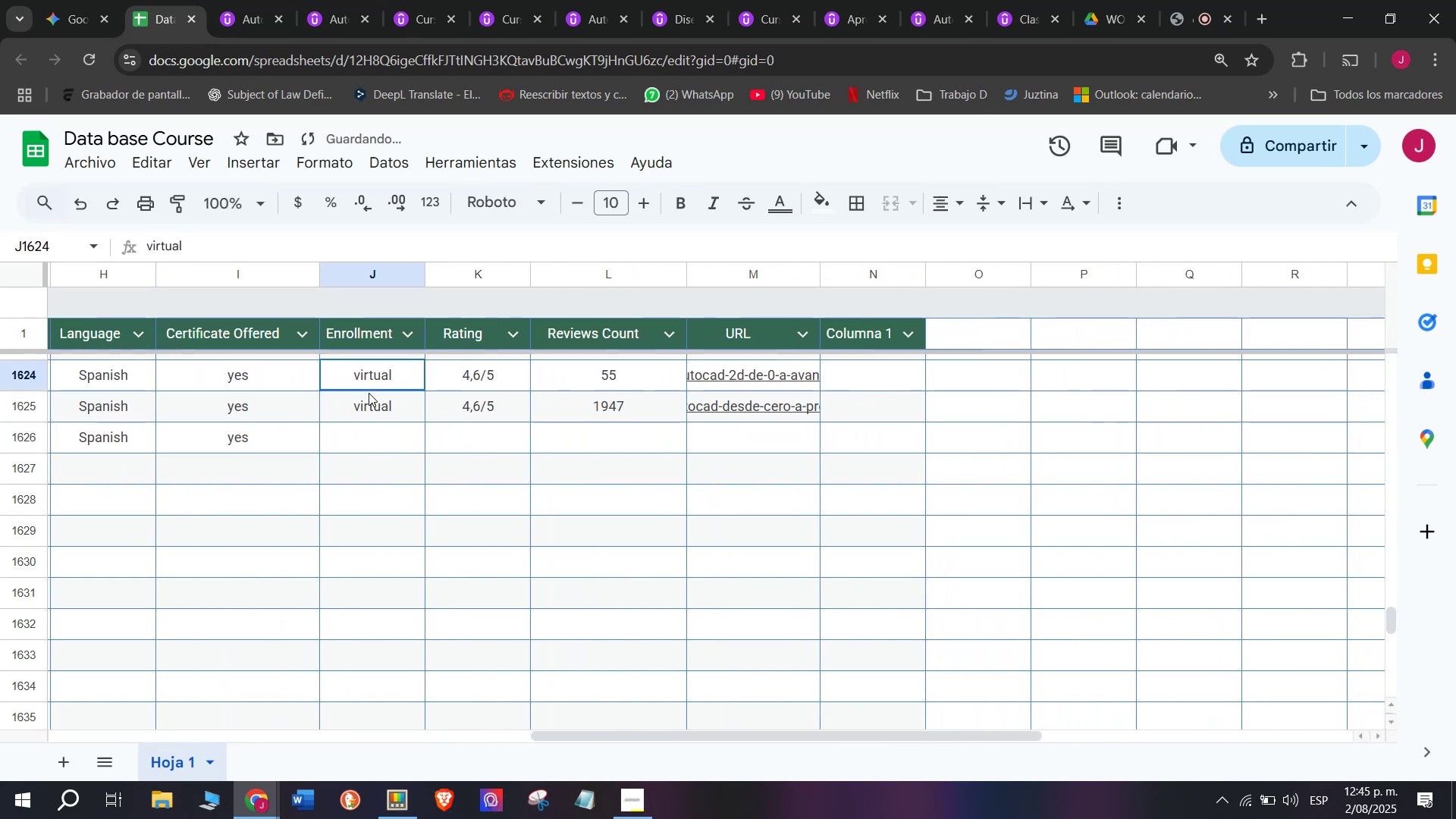 
key(Control+V)
 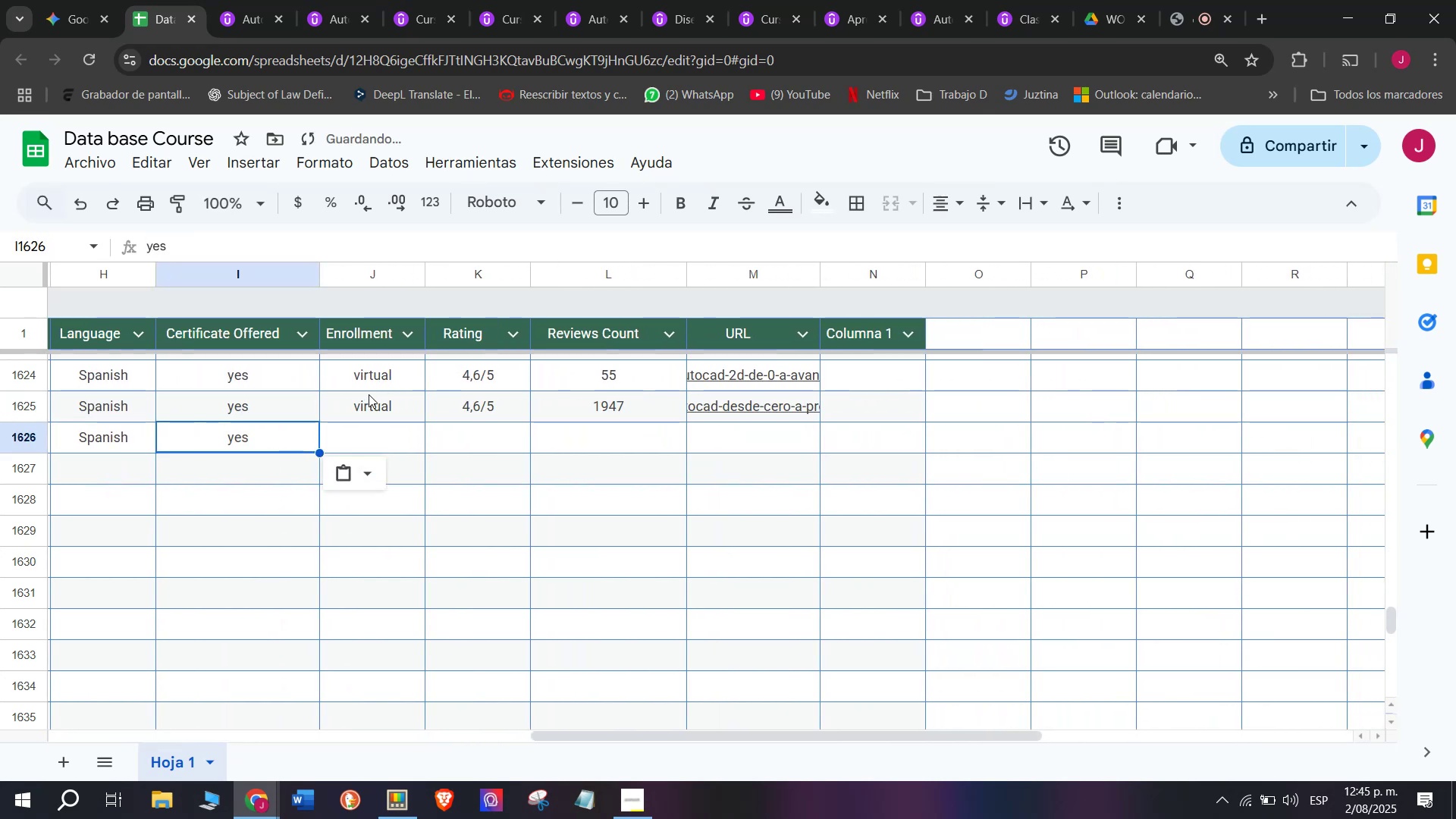 
triple_click([369, 393])
 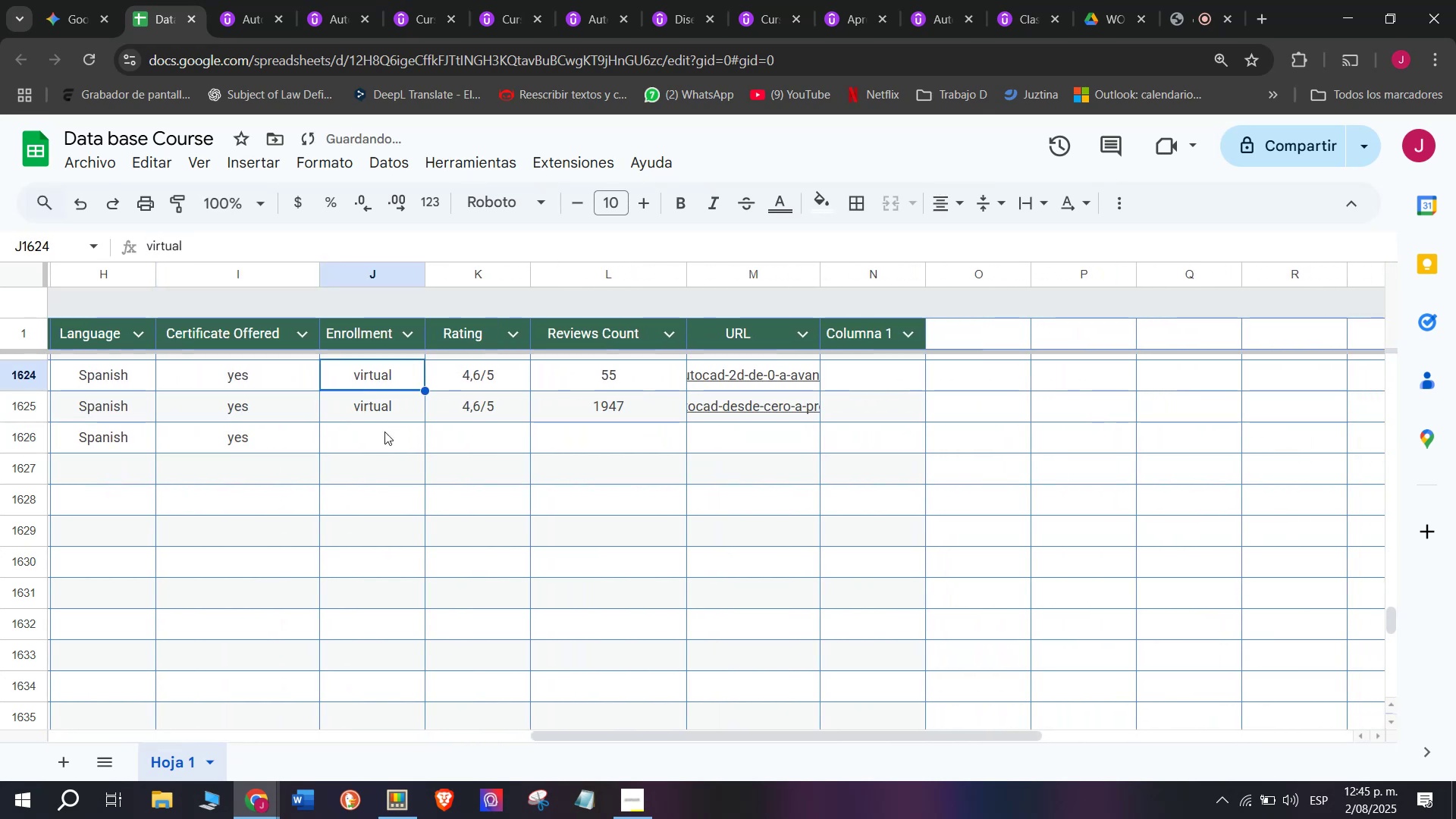 
key(Break)
 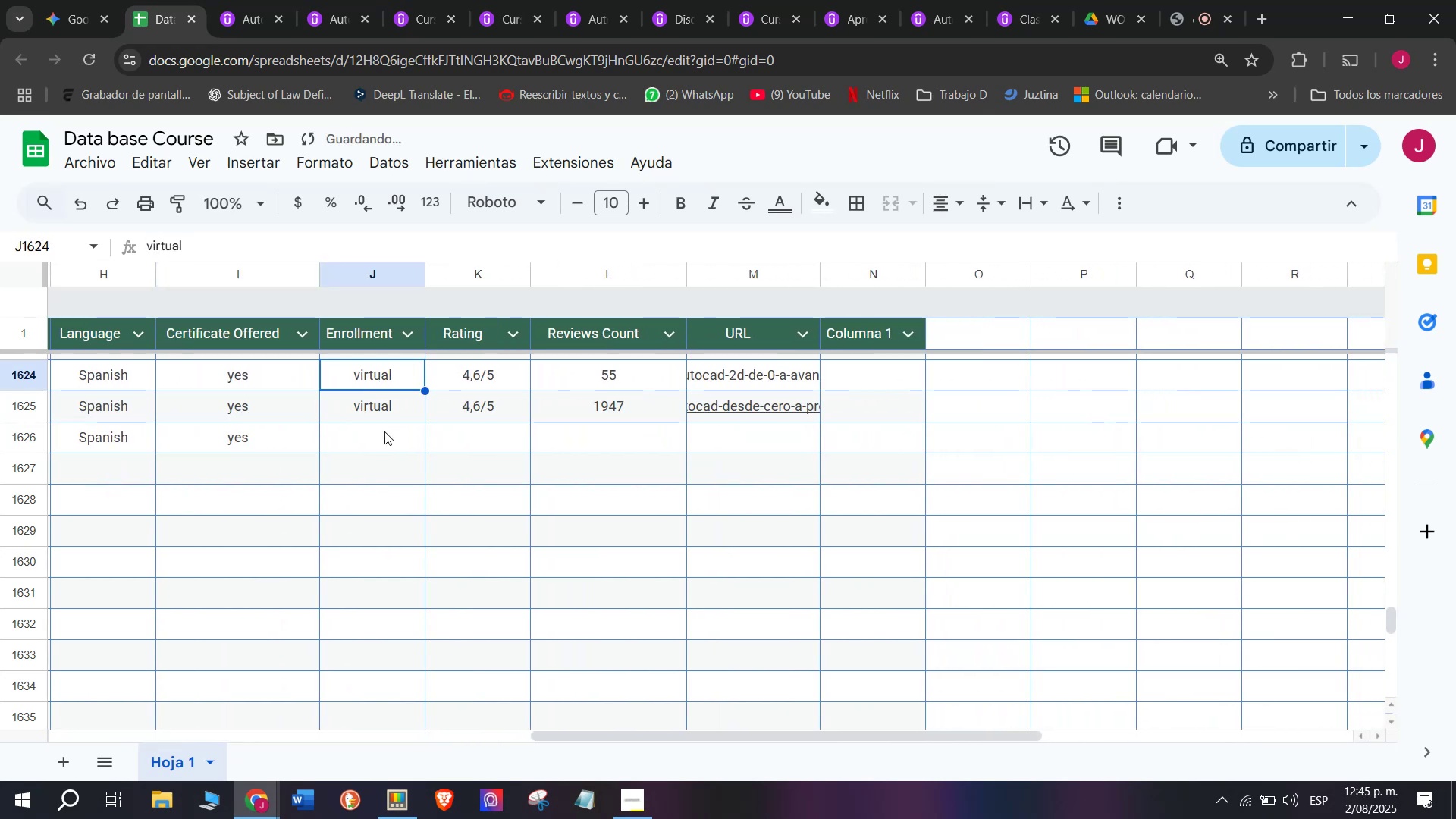 
key(Control+ControlLeft)
 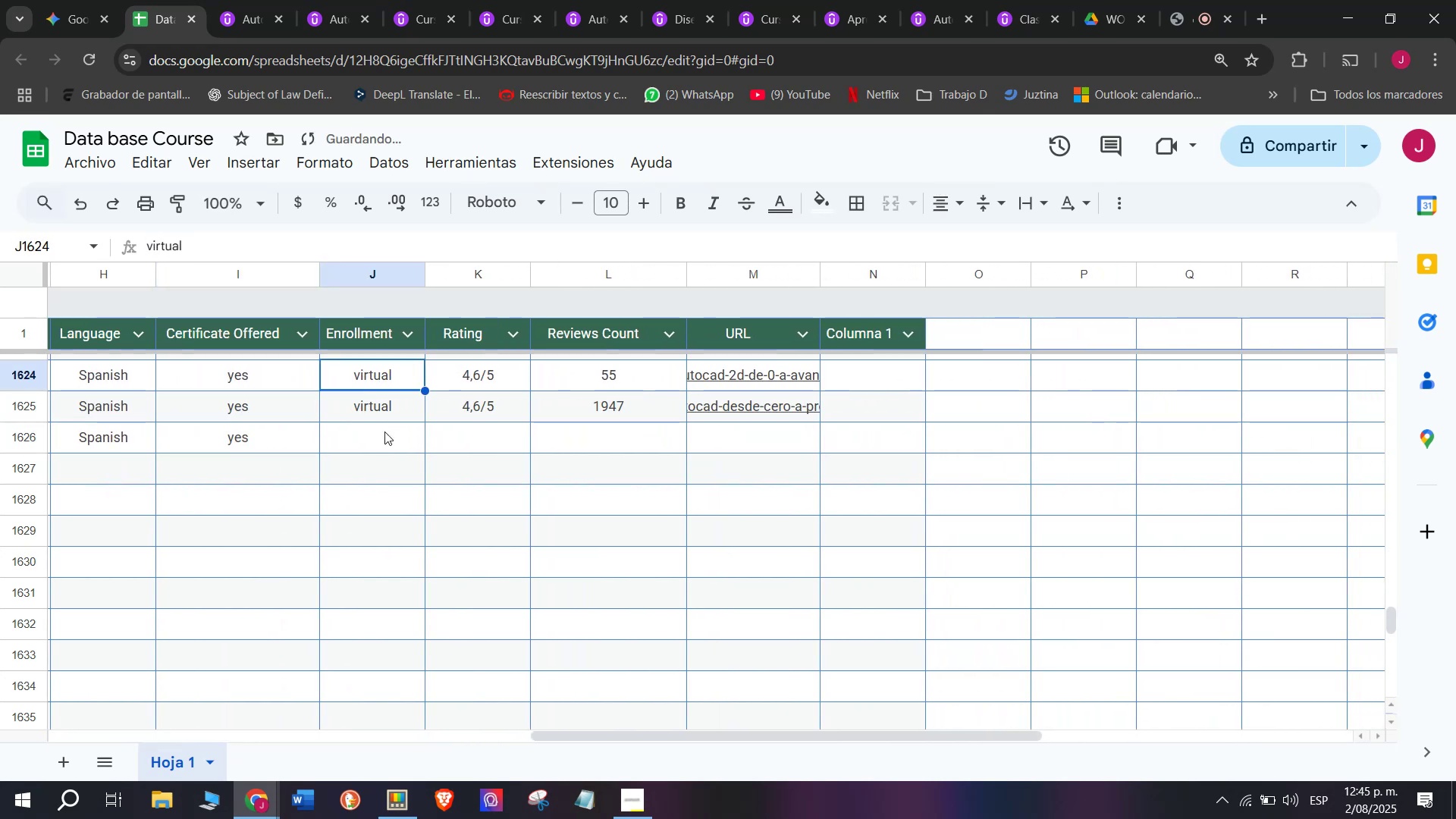 
key(Control+C)
 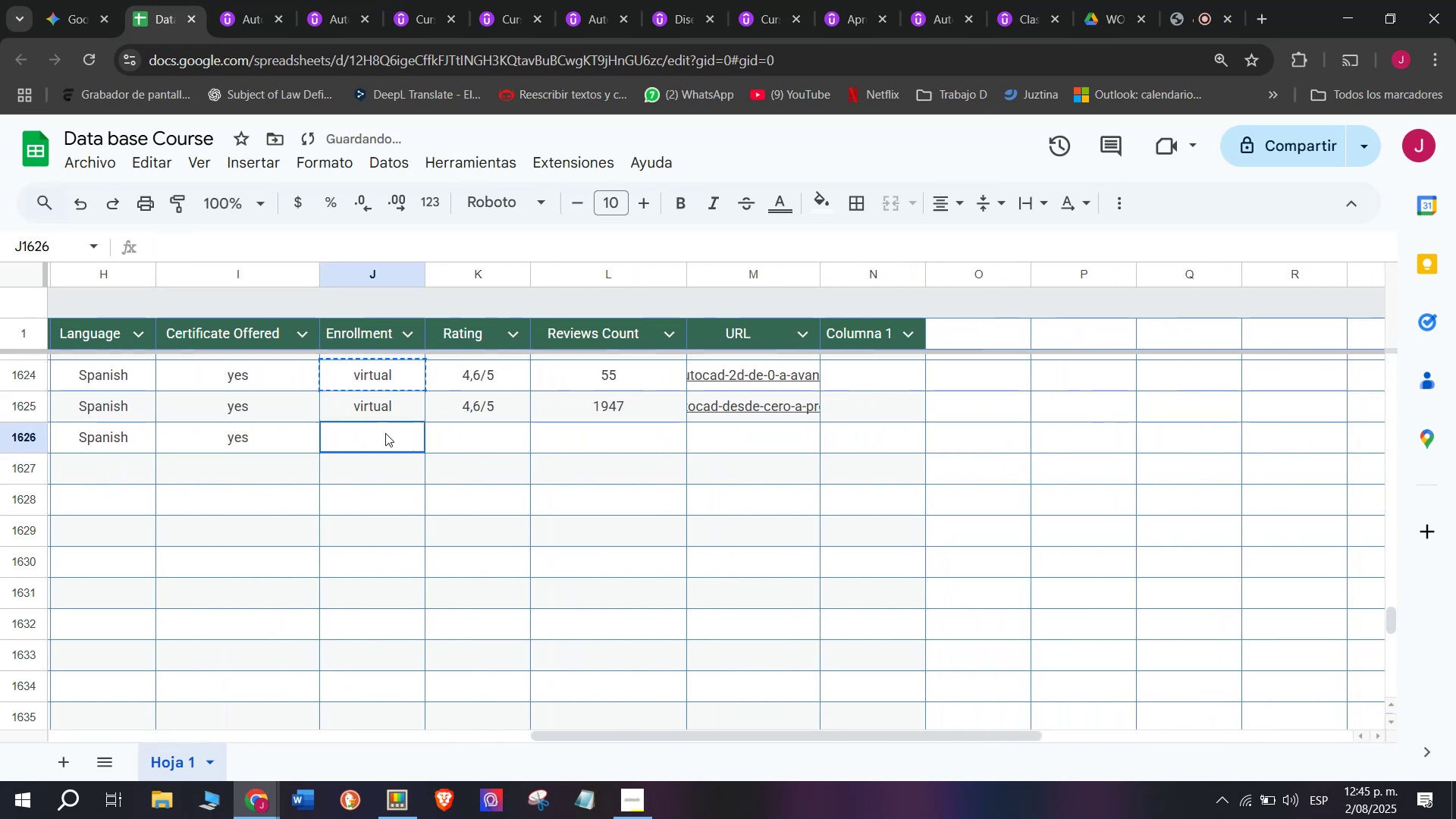 
left_click([385, 433])
 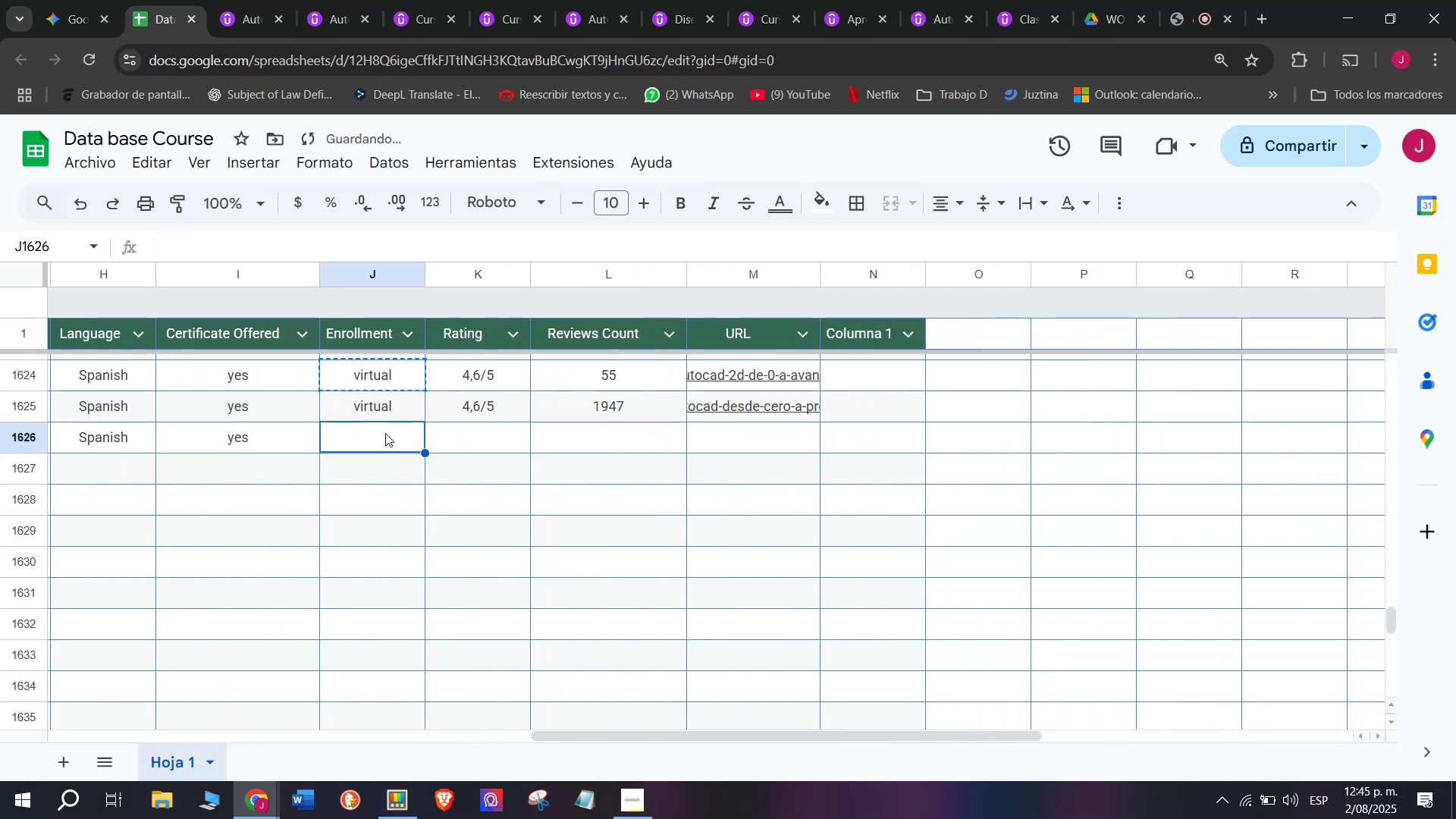 
key(Control+ControlLeft)
 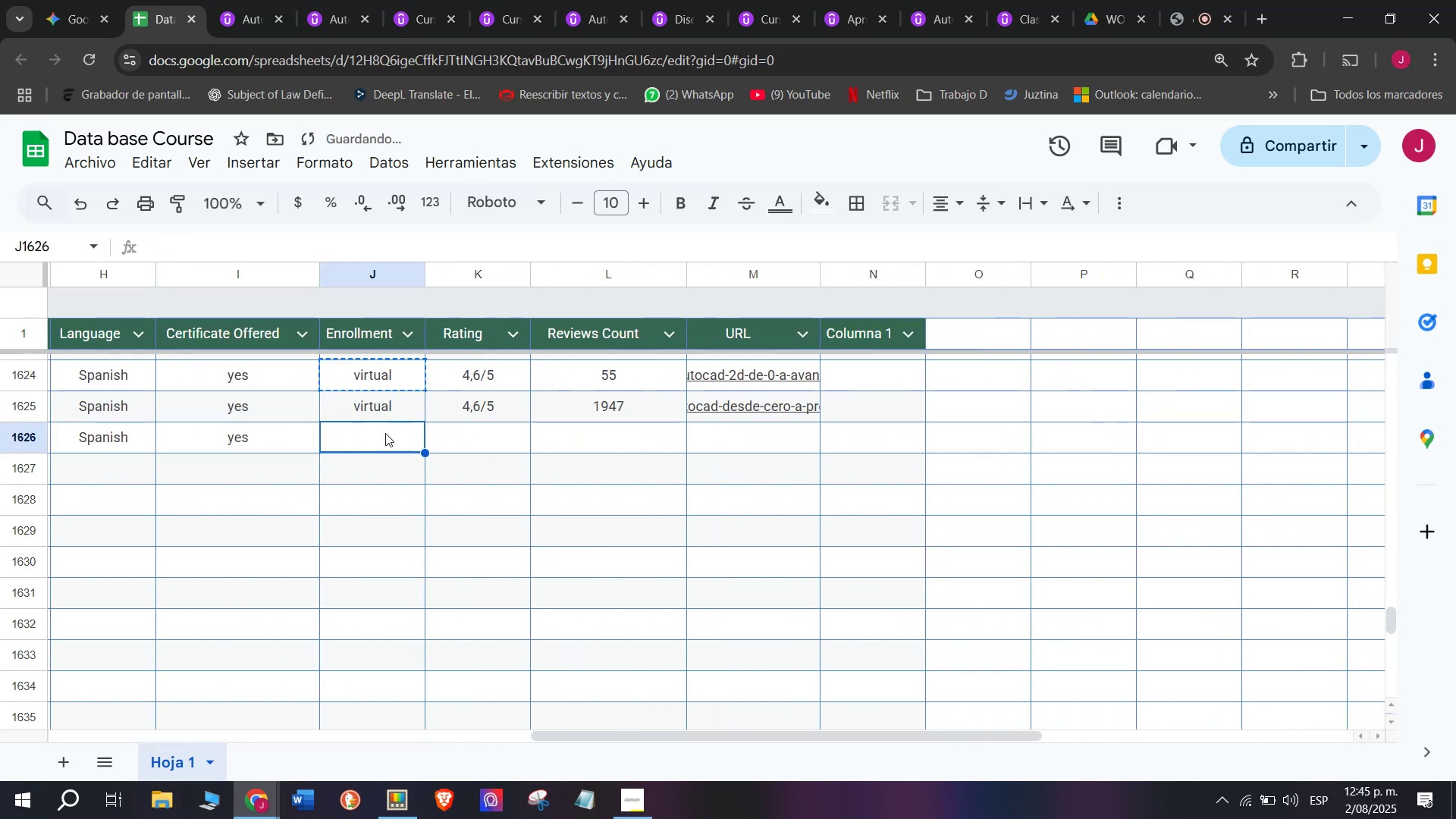 
key(Z)
 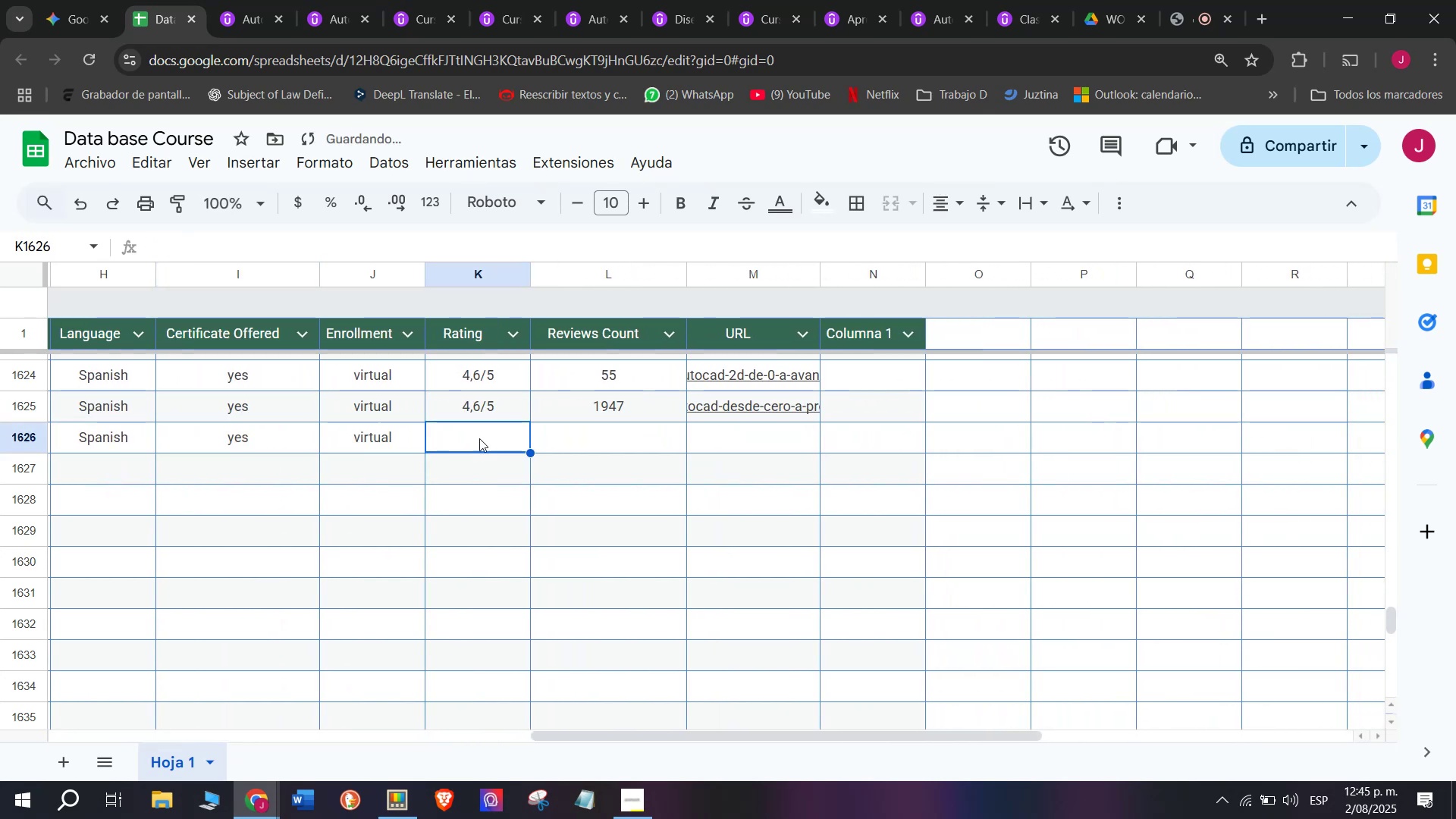 
key(Control+V)
 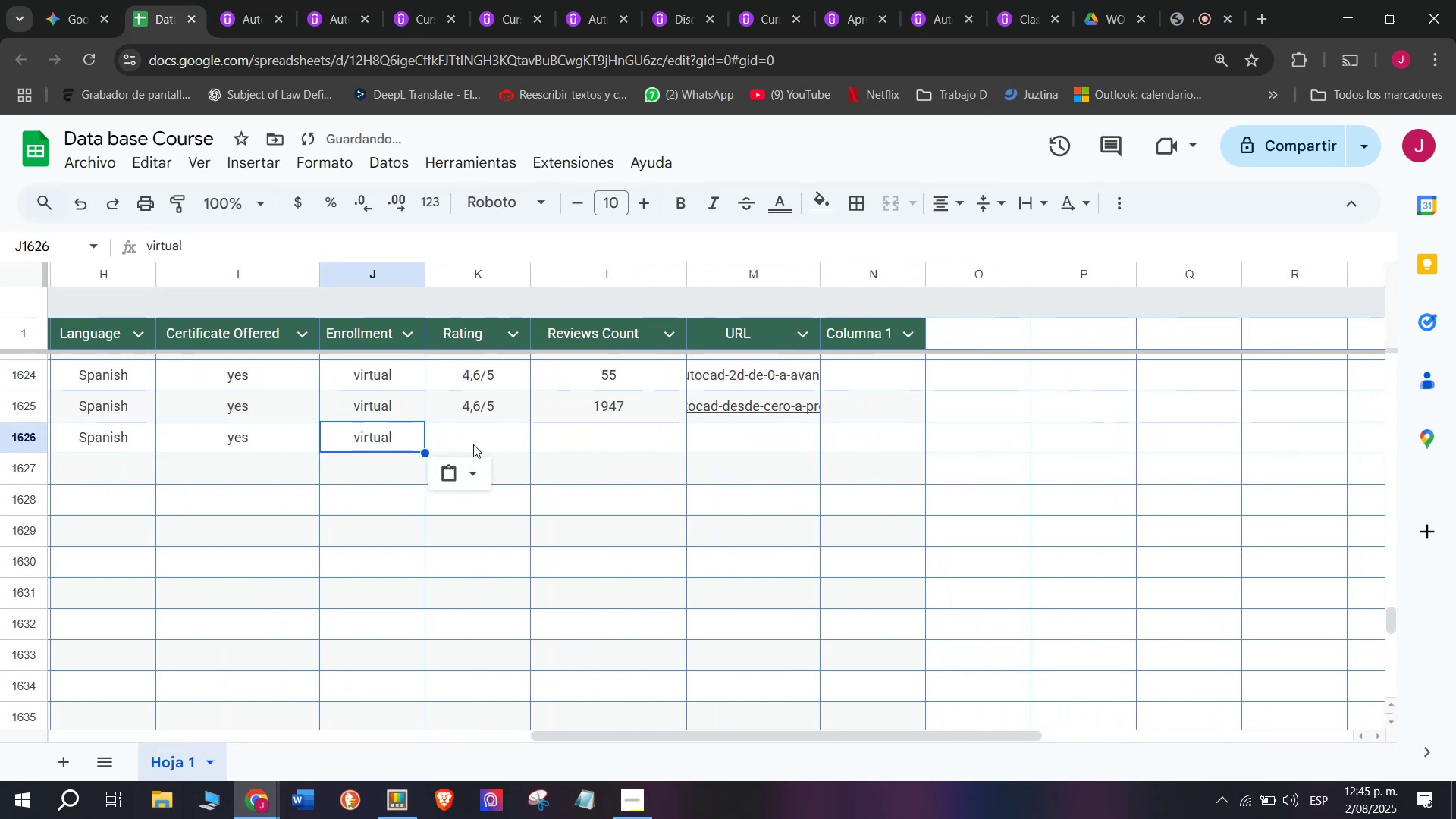 
left_click([475, 444])
 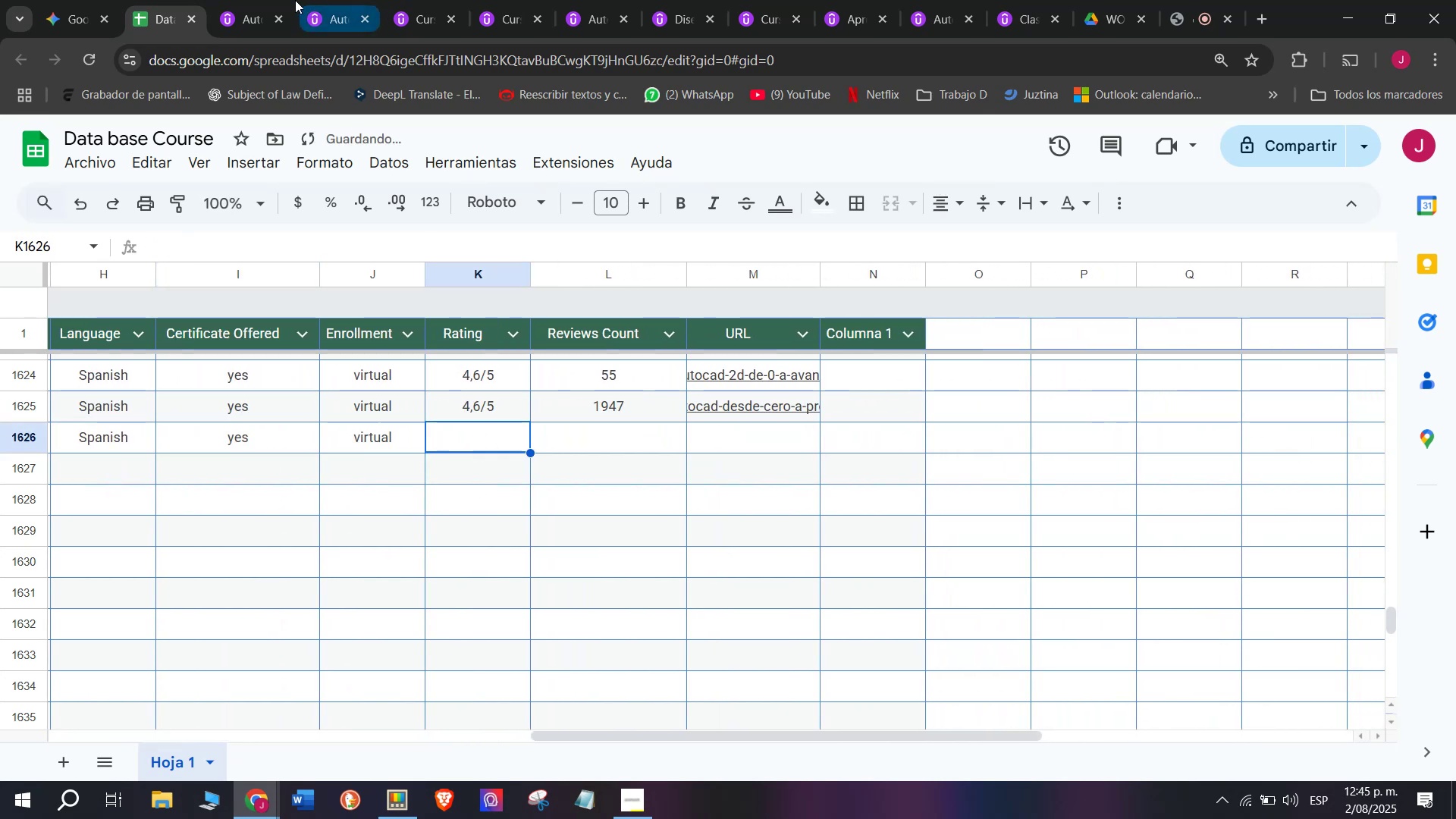 
left_click([255, 0])
 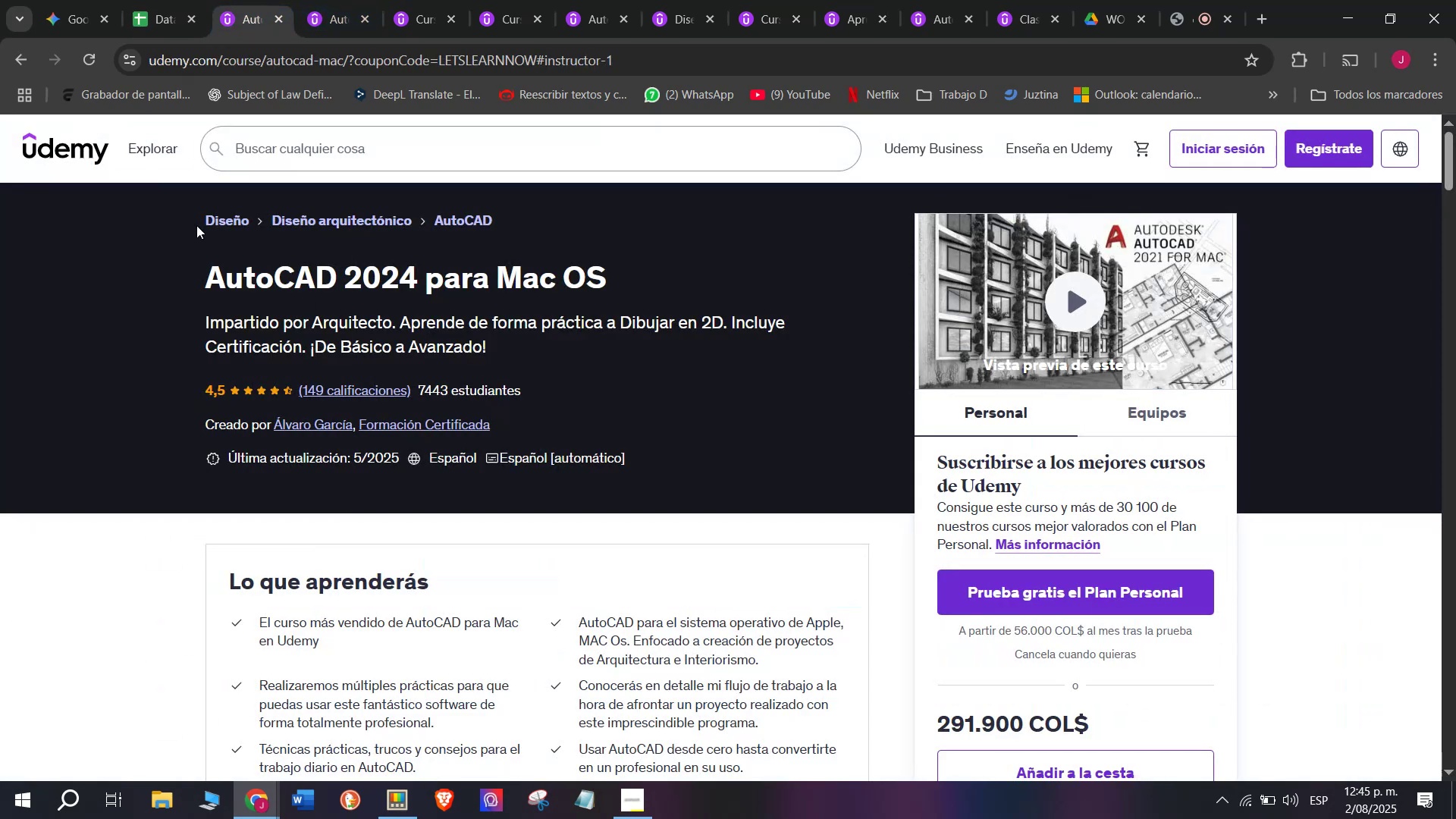 
left_click([133, 0])
 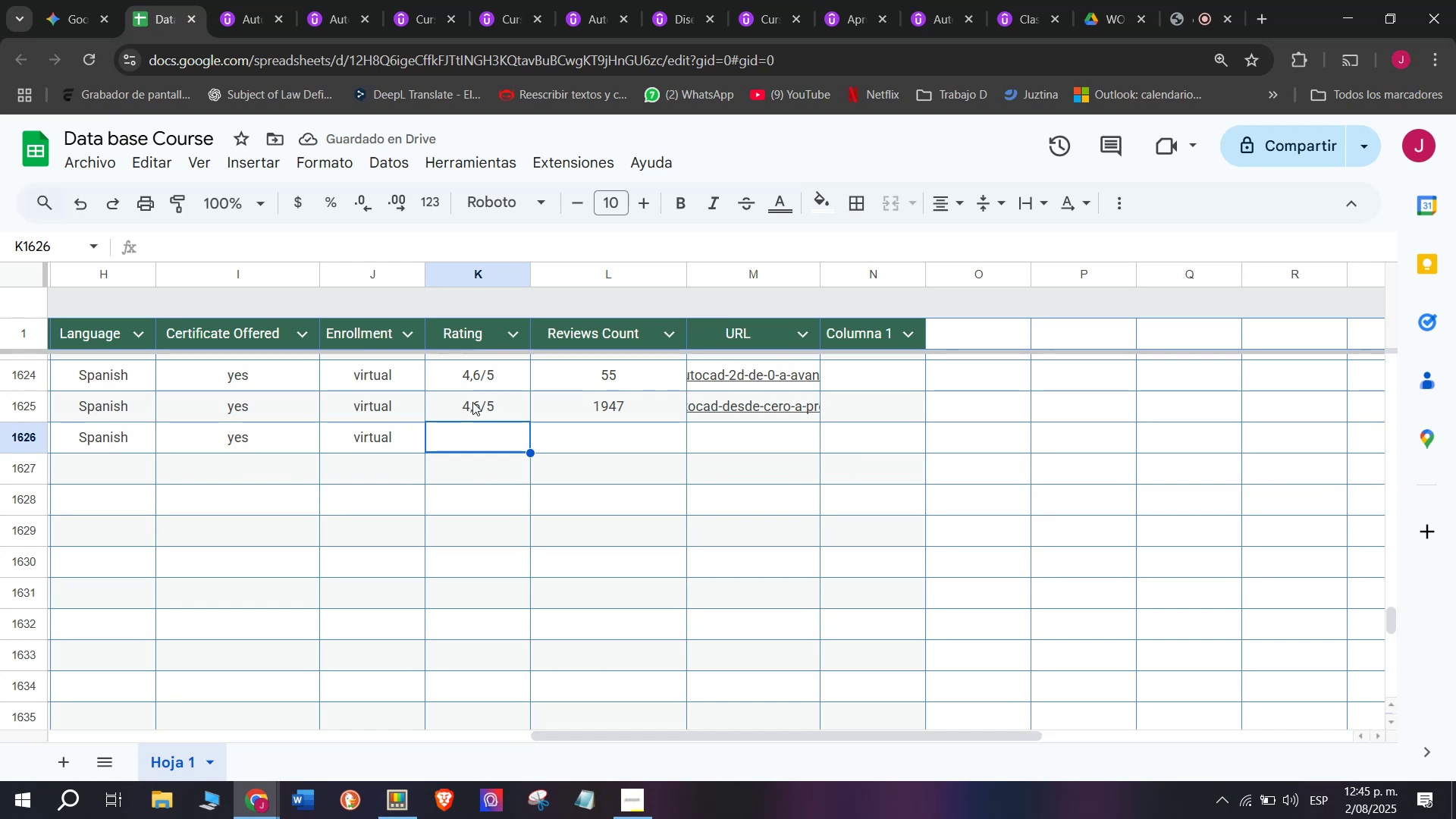 
key(Control+ControlLeft)
 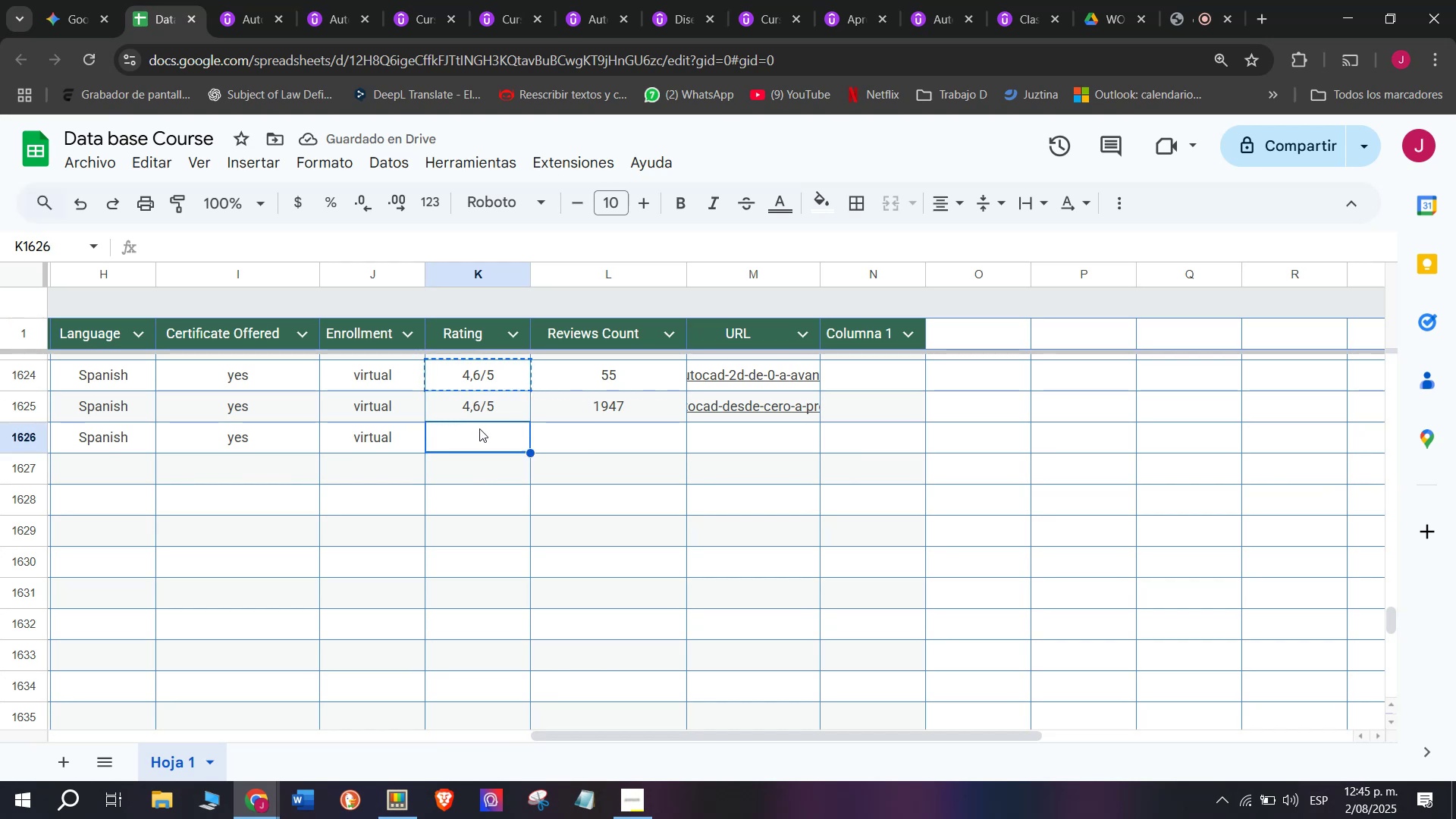 
key(Break)
 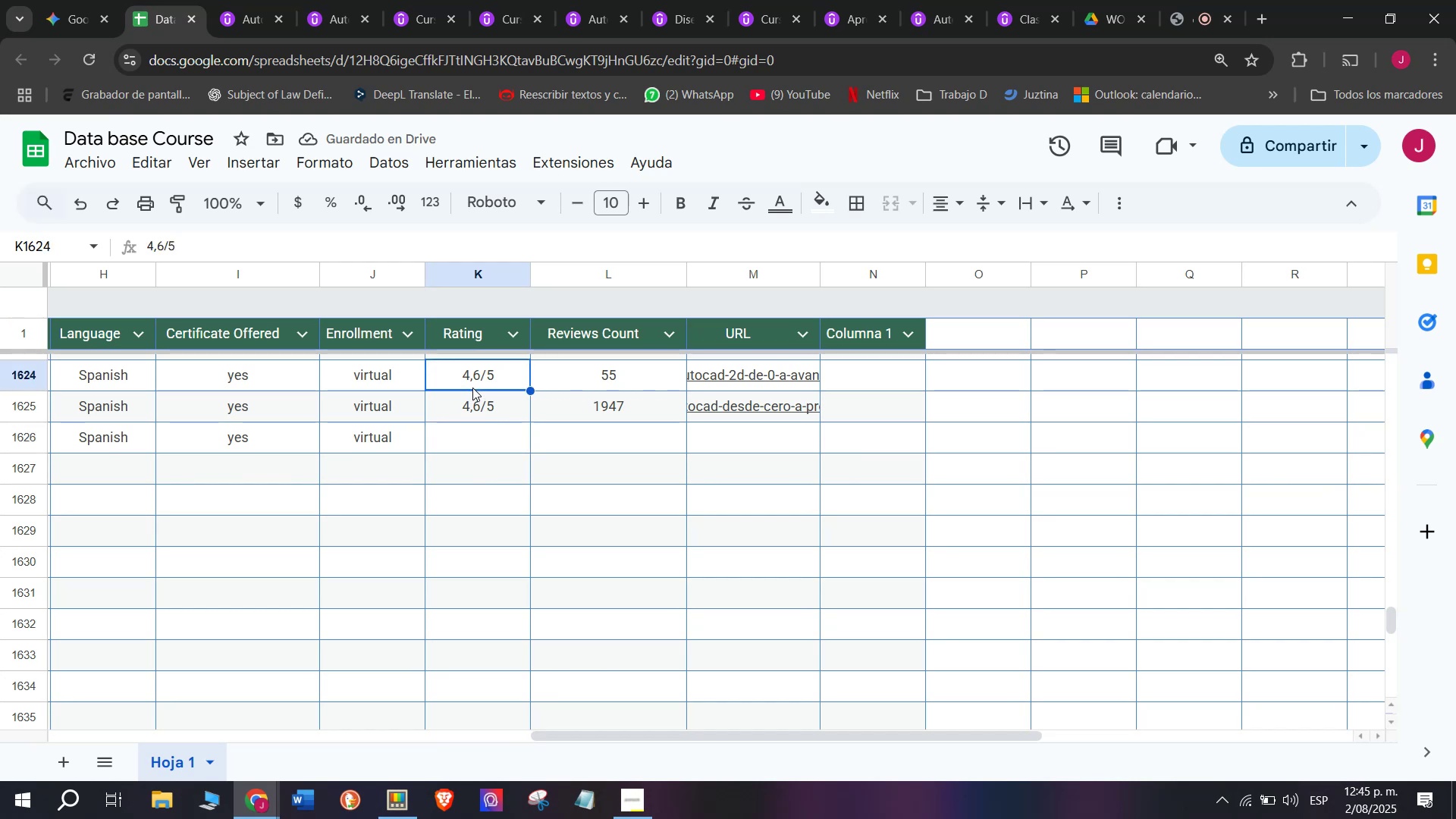 
key(Control+C)
 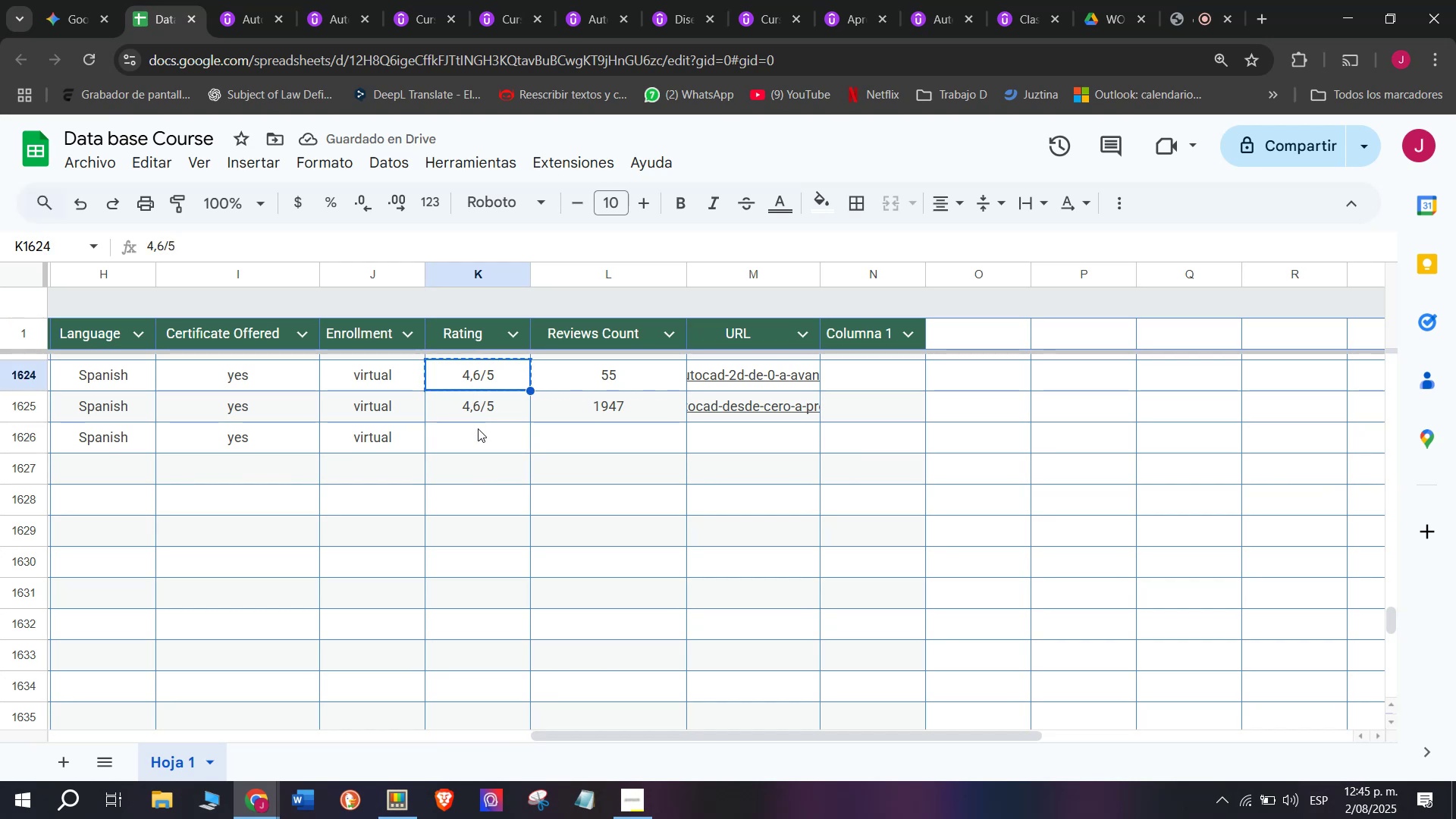 
left_click([479, 428])
 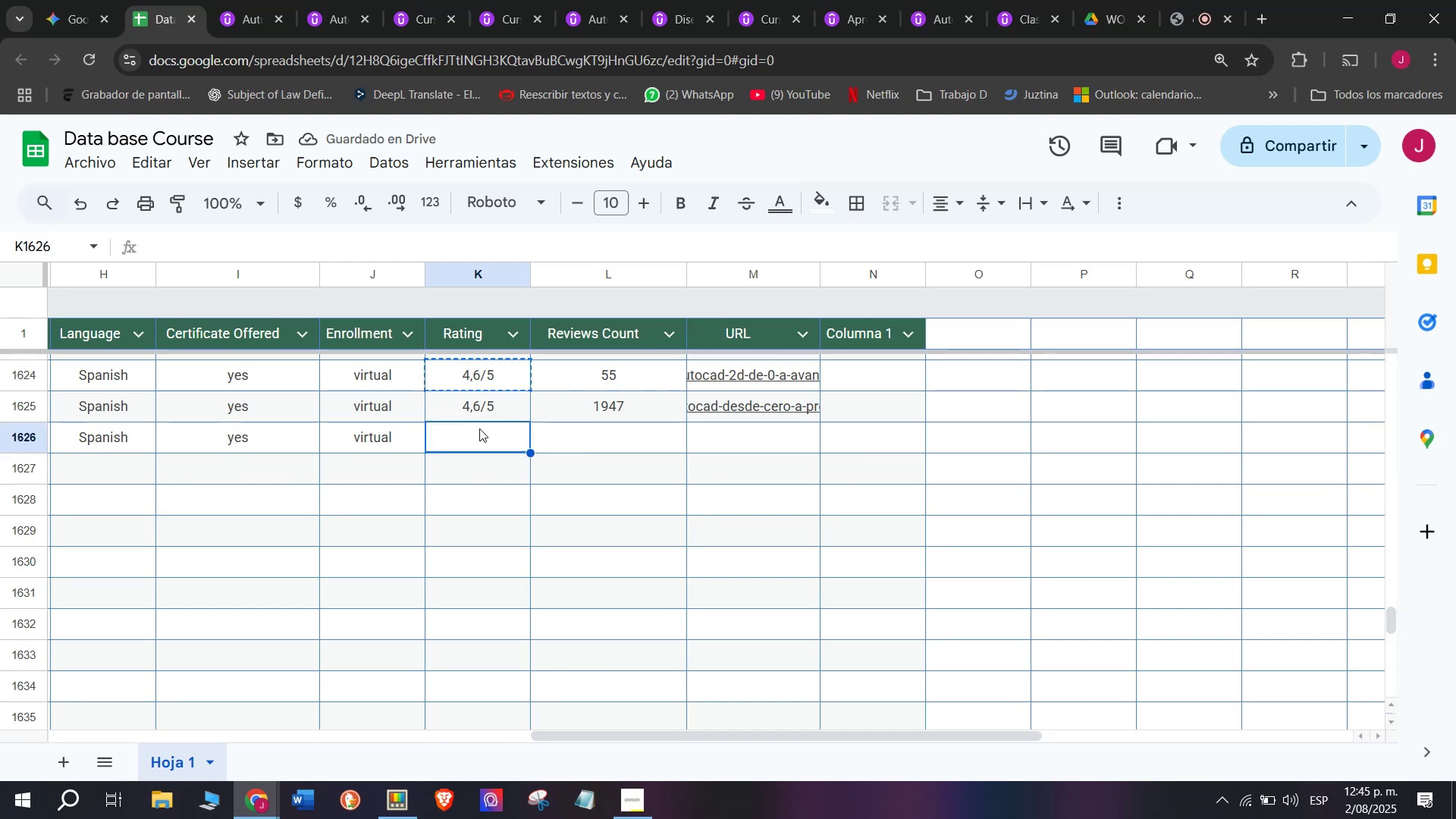 
key(Control+ControlLeft)
 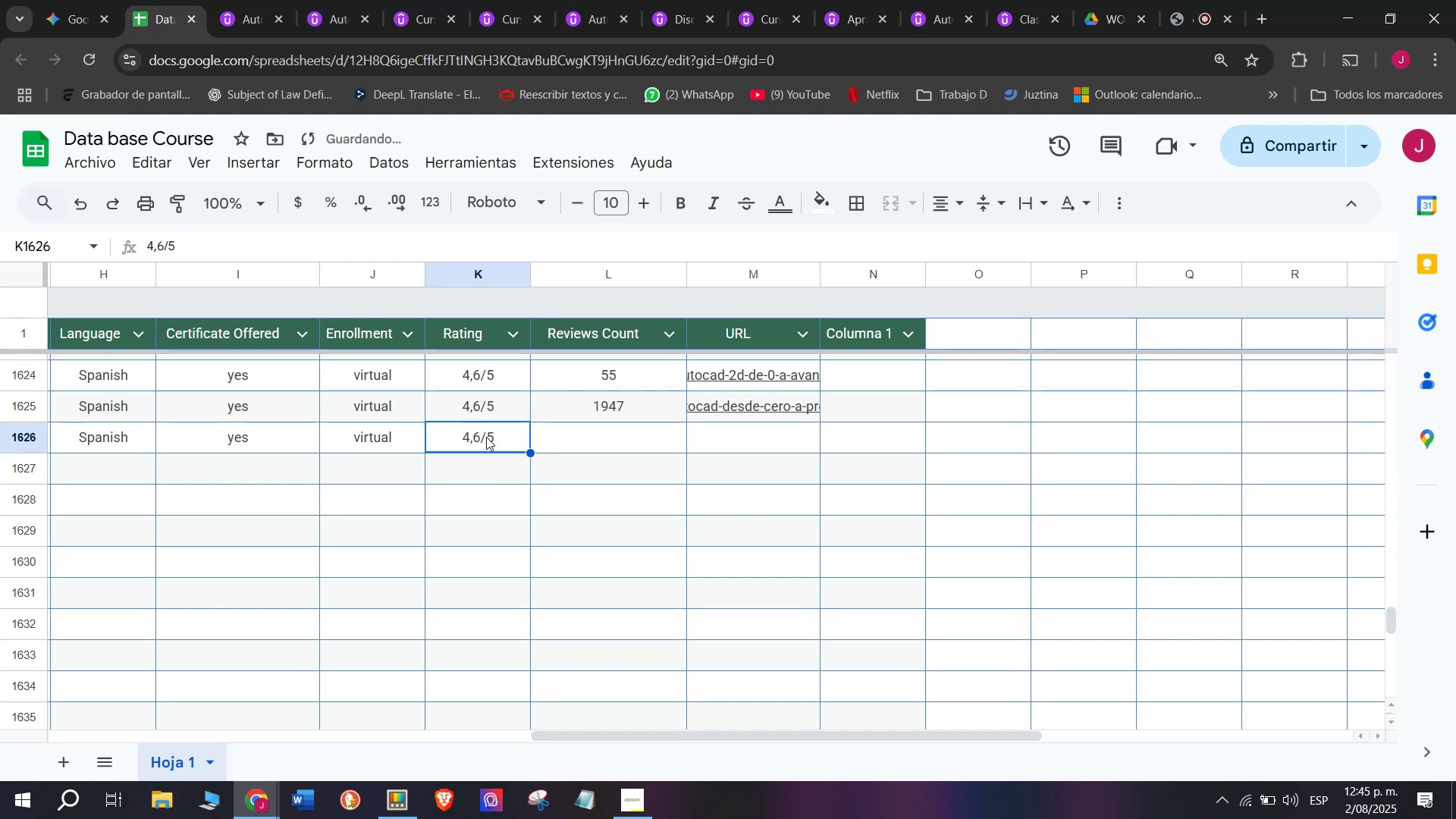 
key(Z)
 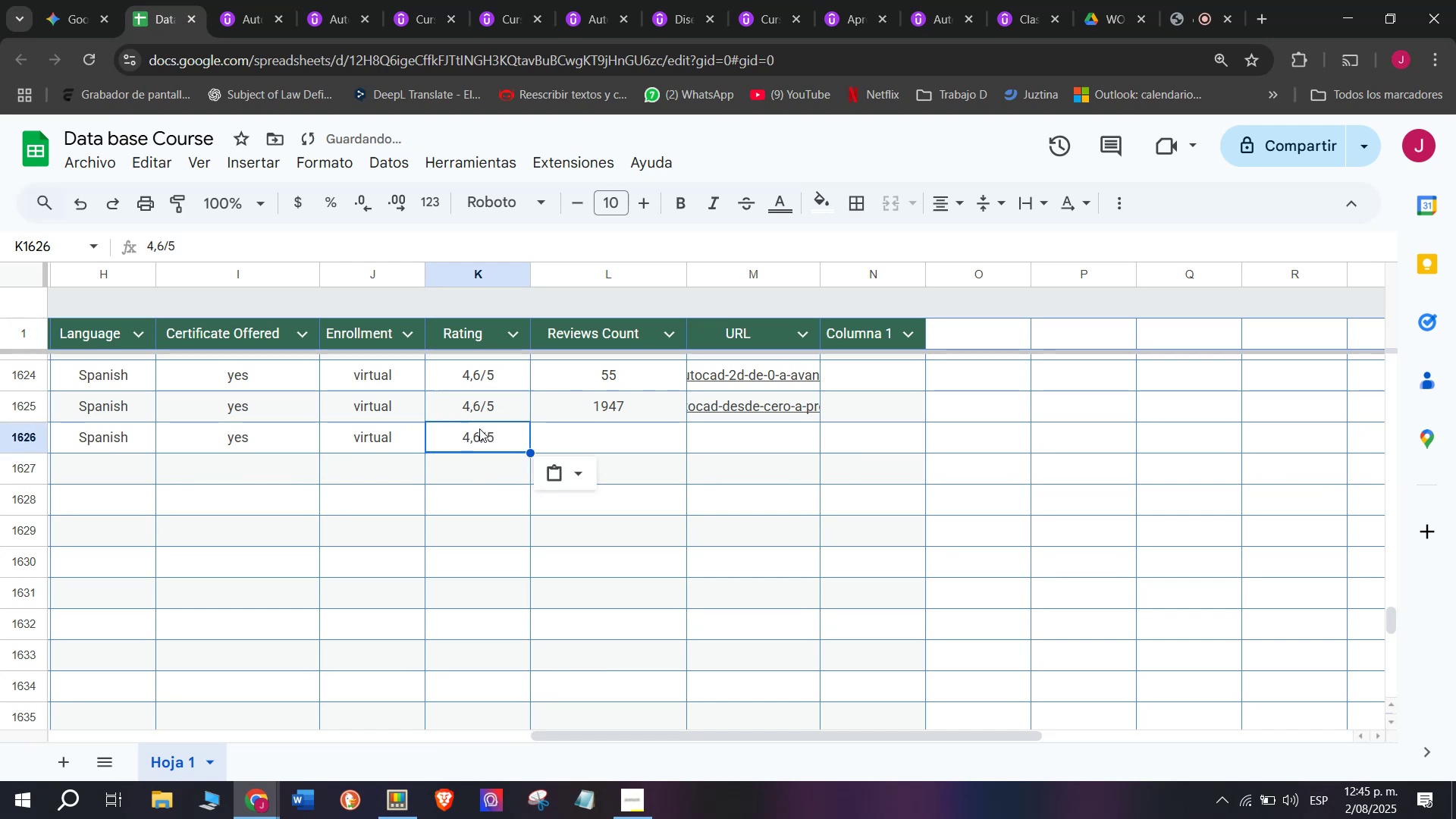 
key(Control+V)
 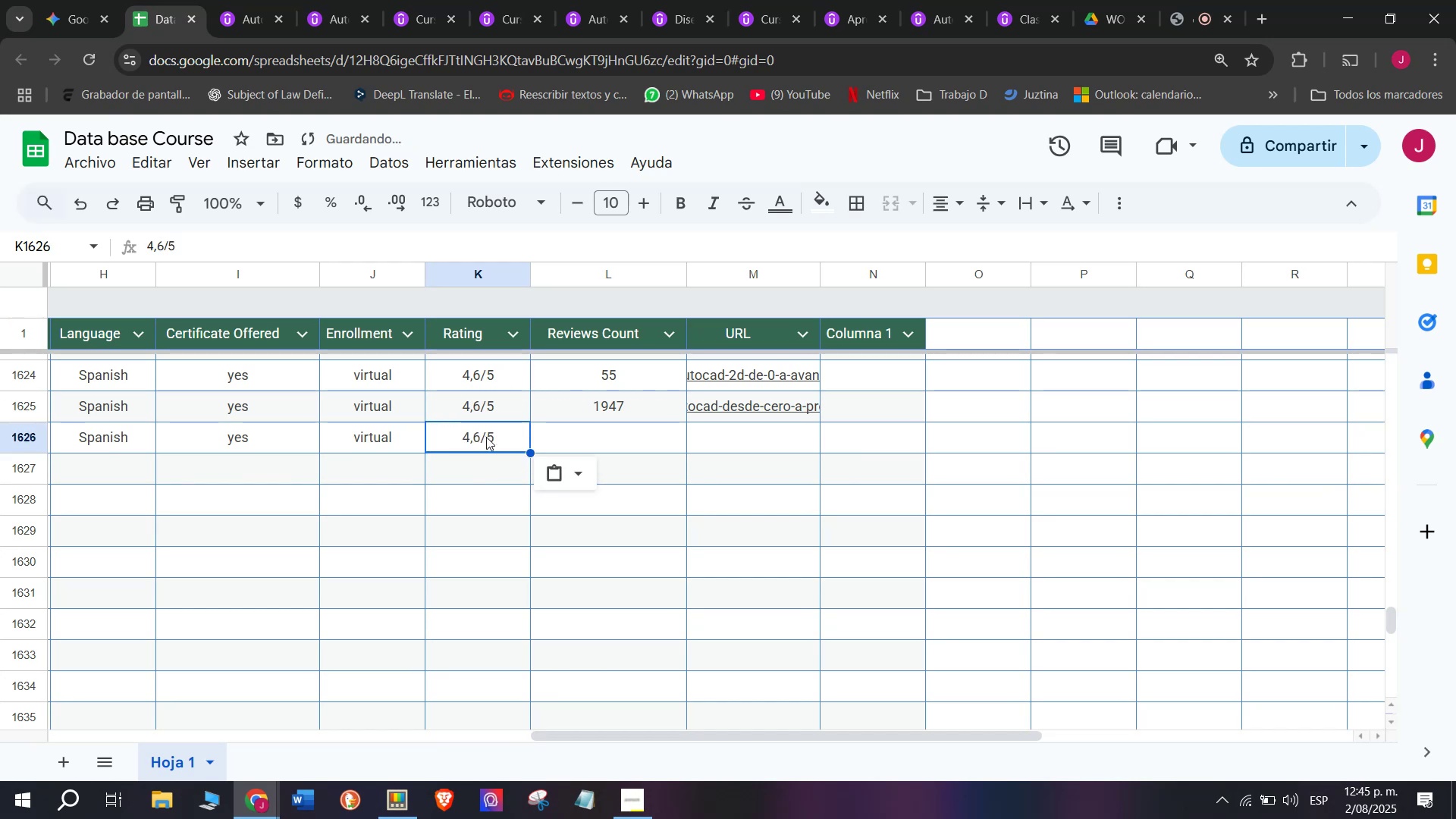 
double_click([486, 437])
 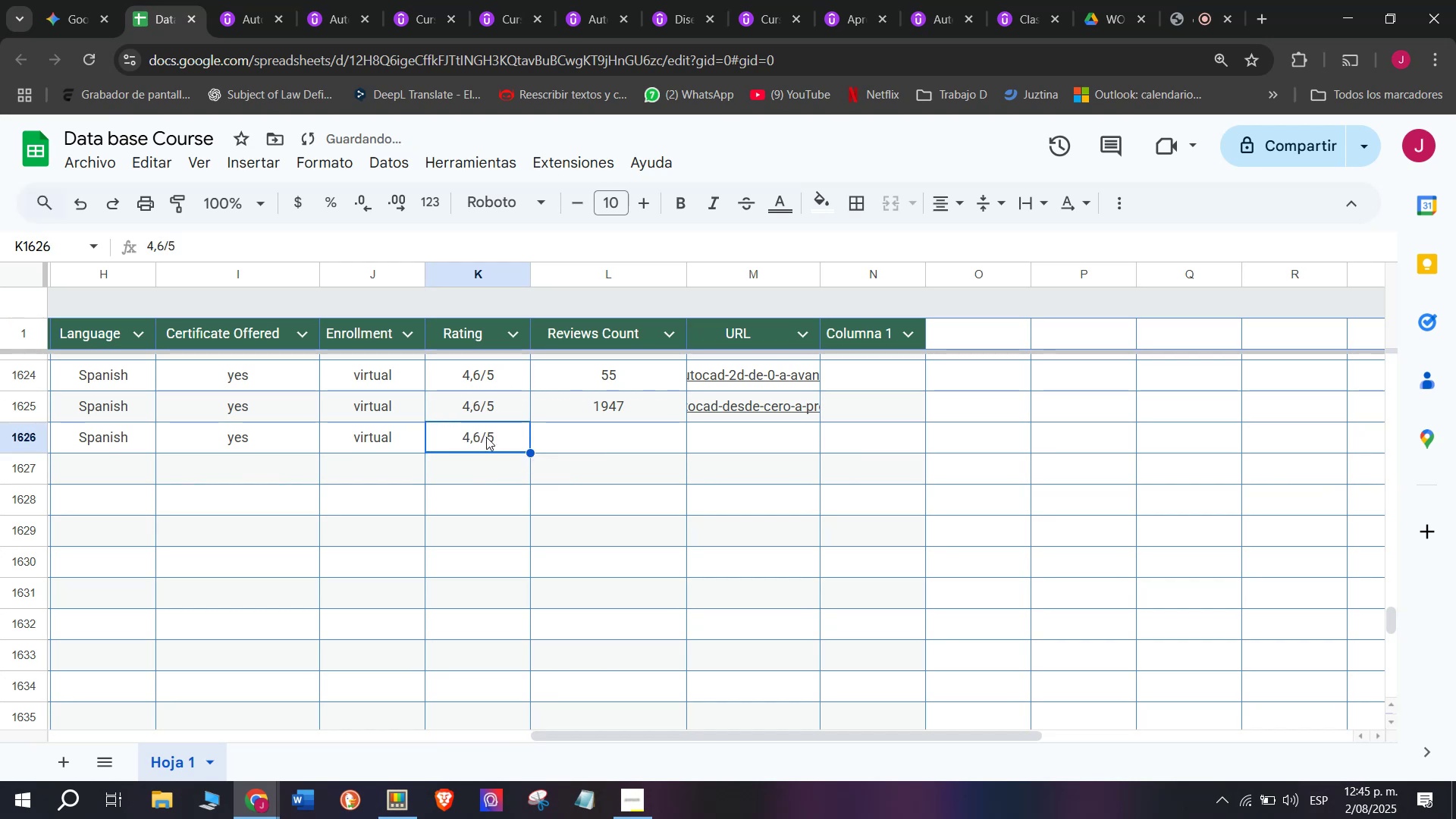 
triple_click([486, 437])
 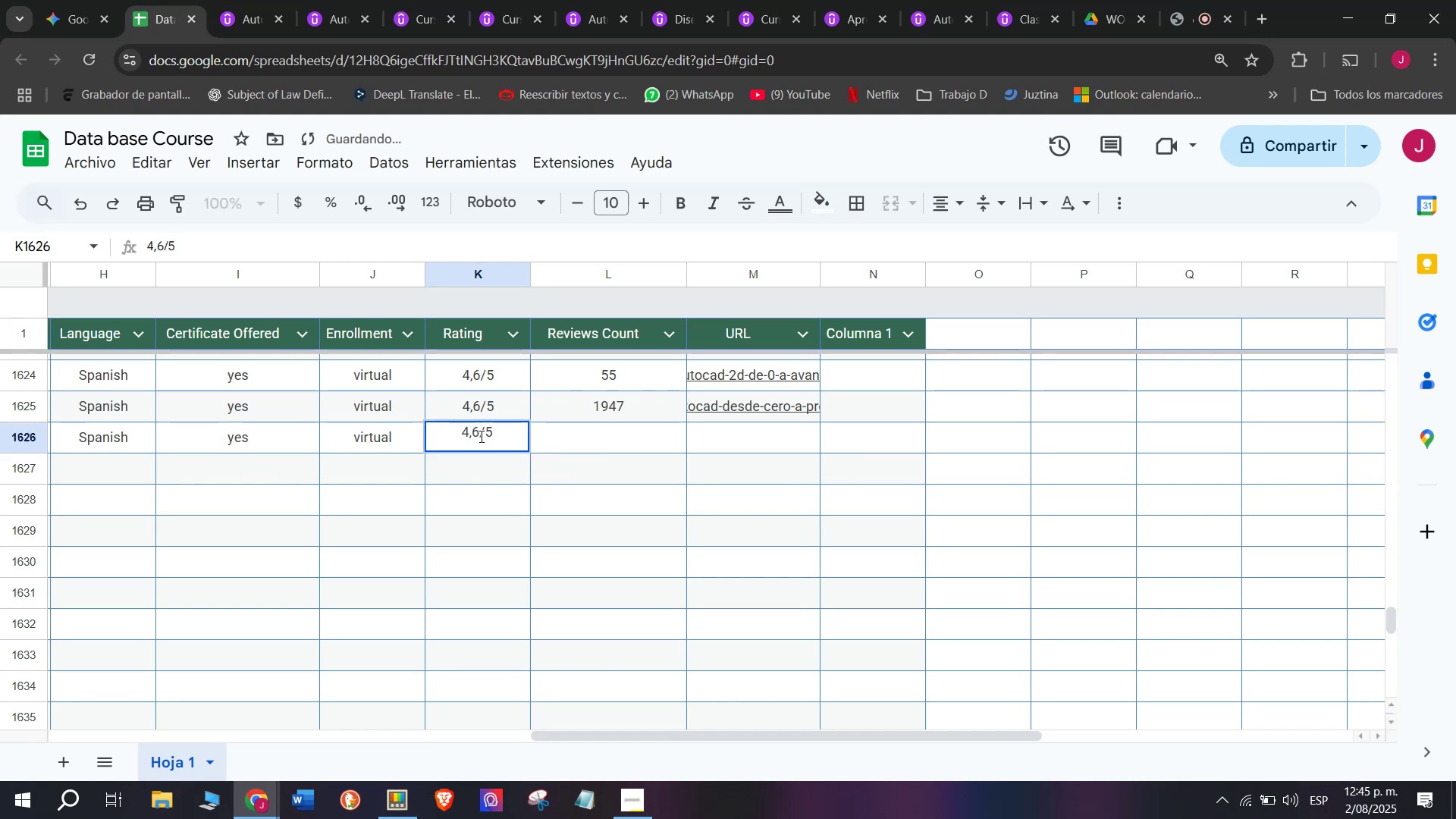 
left_click([477, 433])
 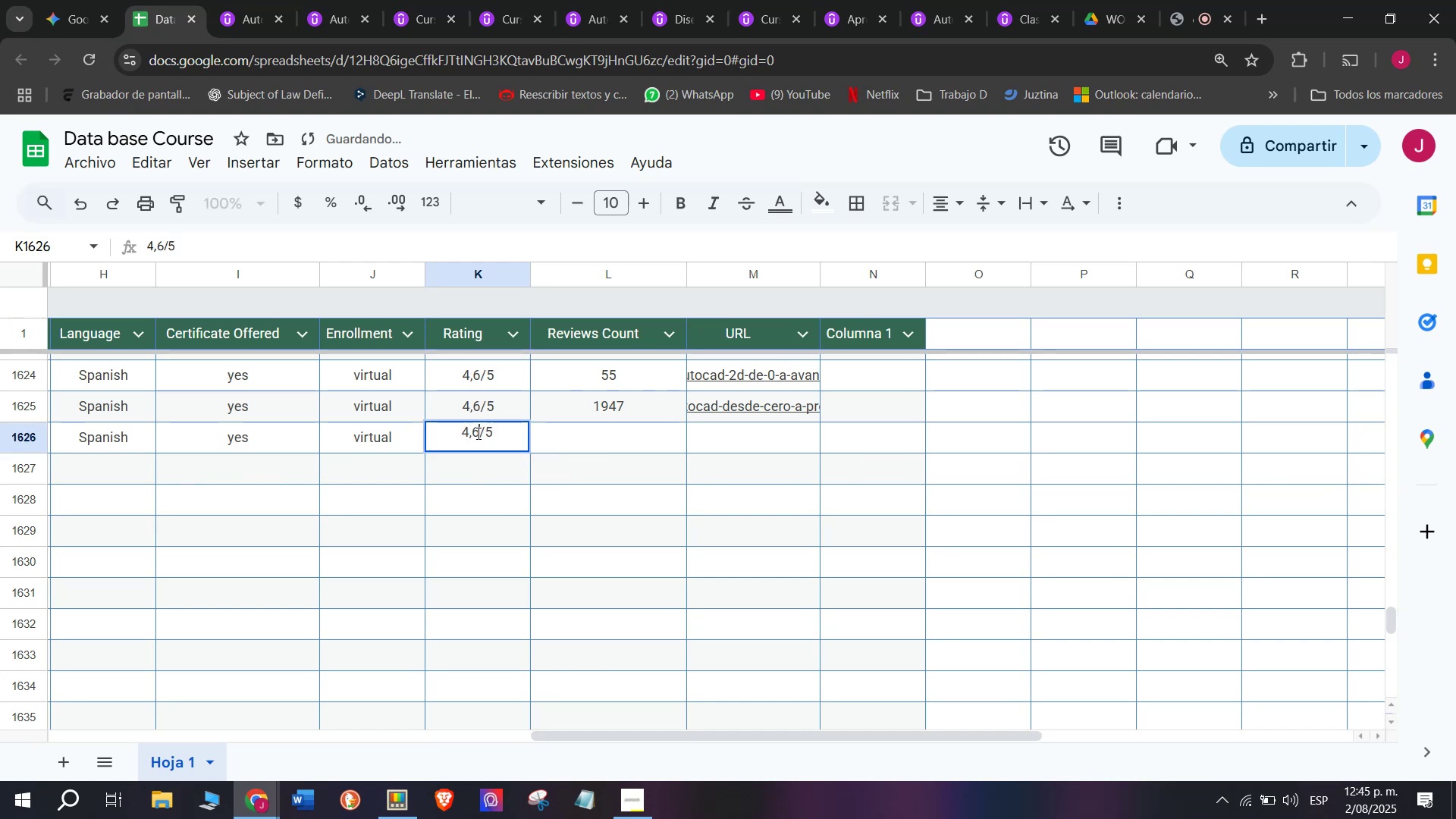 
key(Q)
 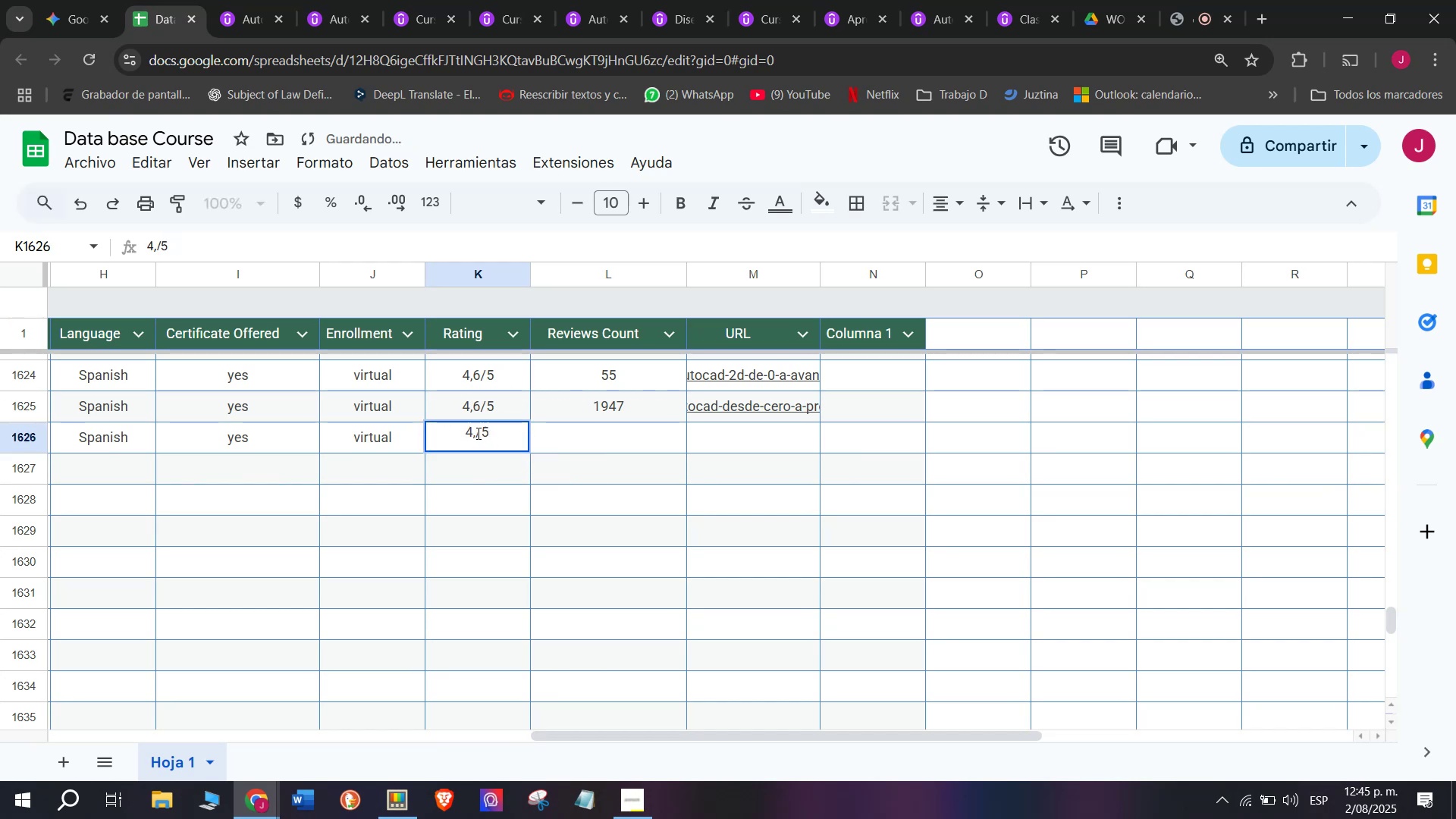 
key(Backspace)
 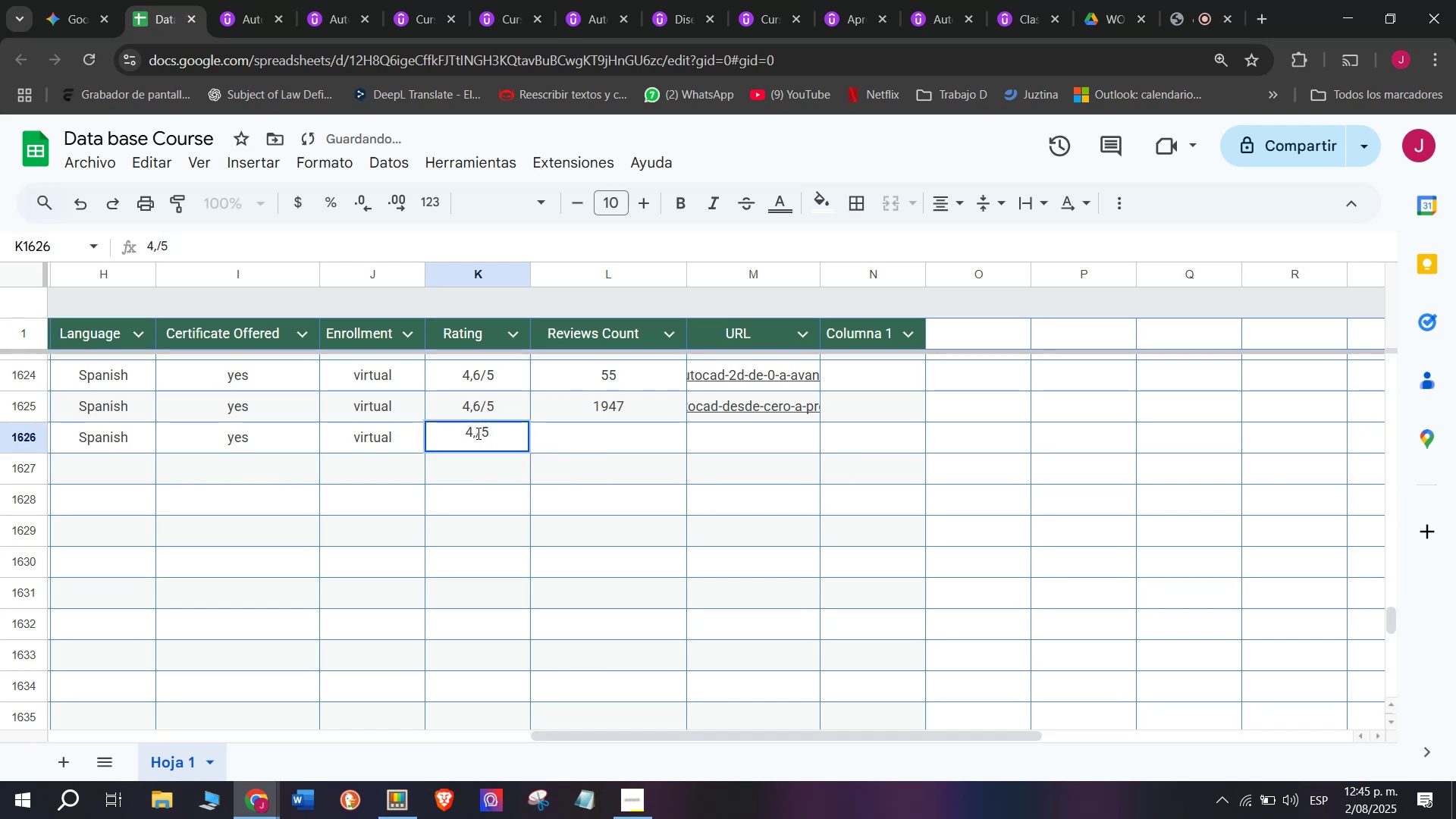 
key(5)
 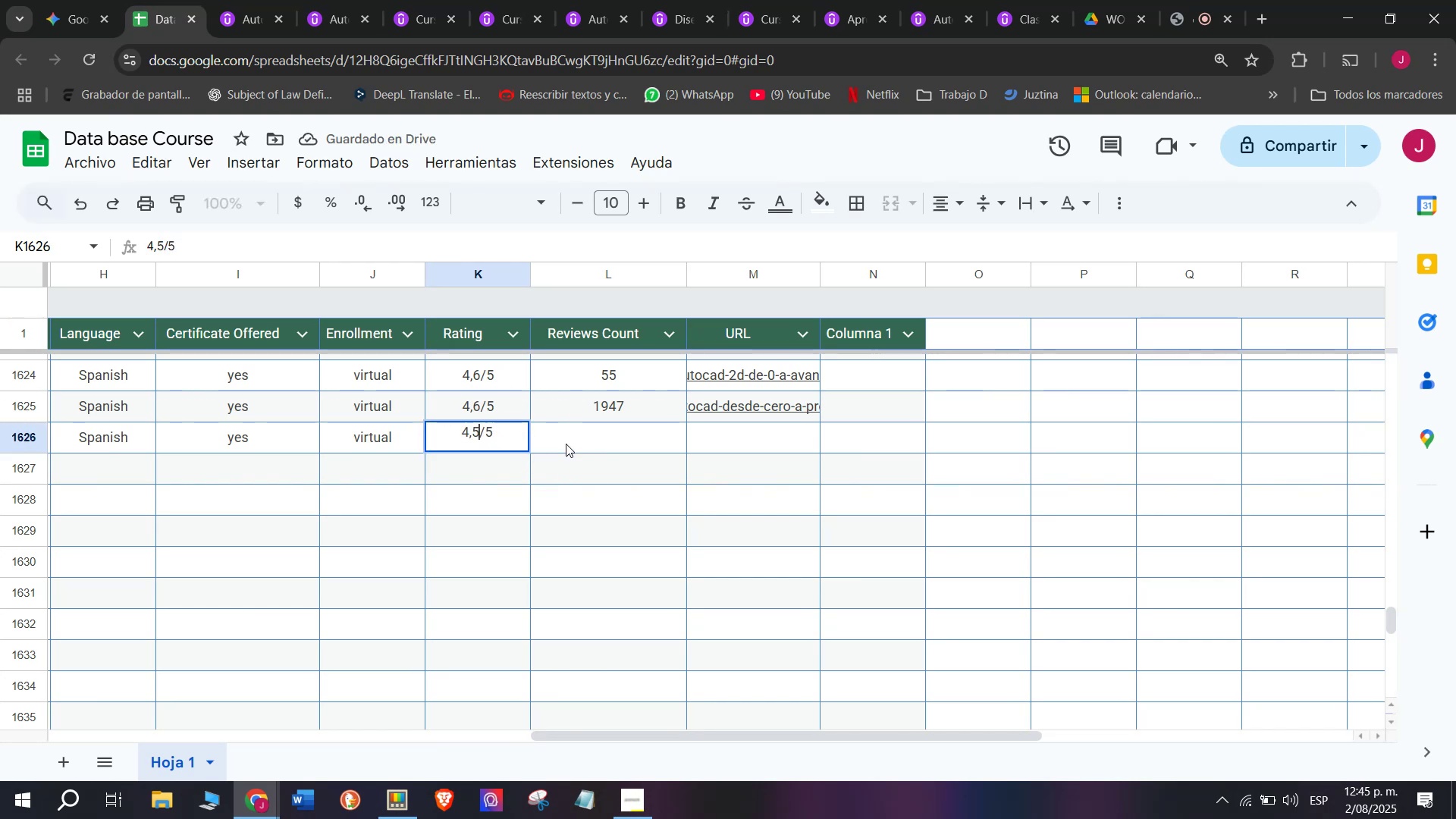 
left_click([574, 442])
 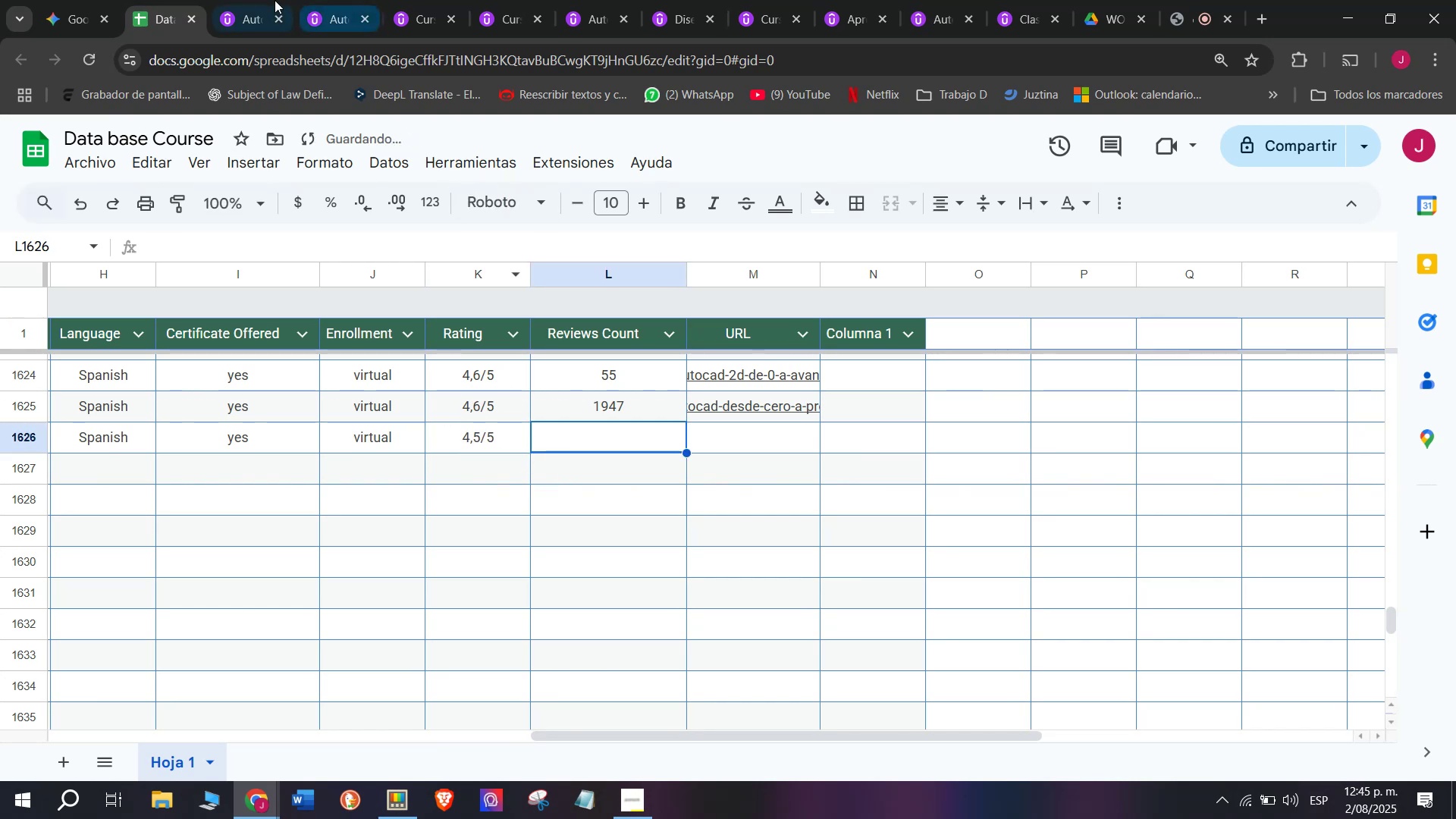 
left_click([239, 0])
 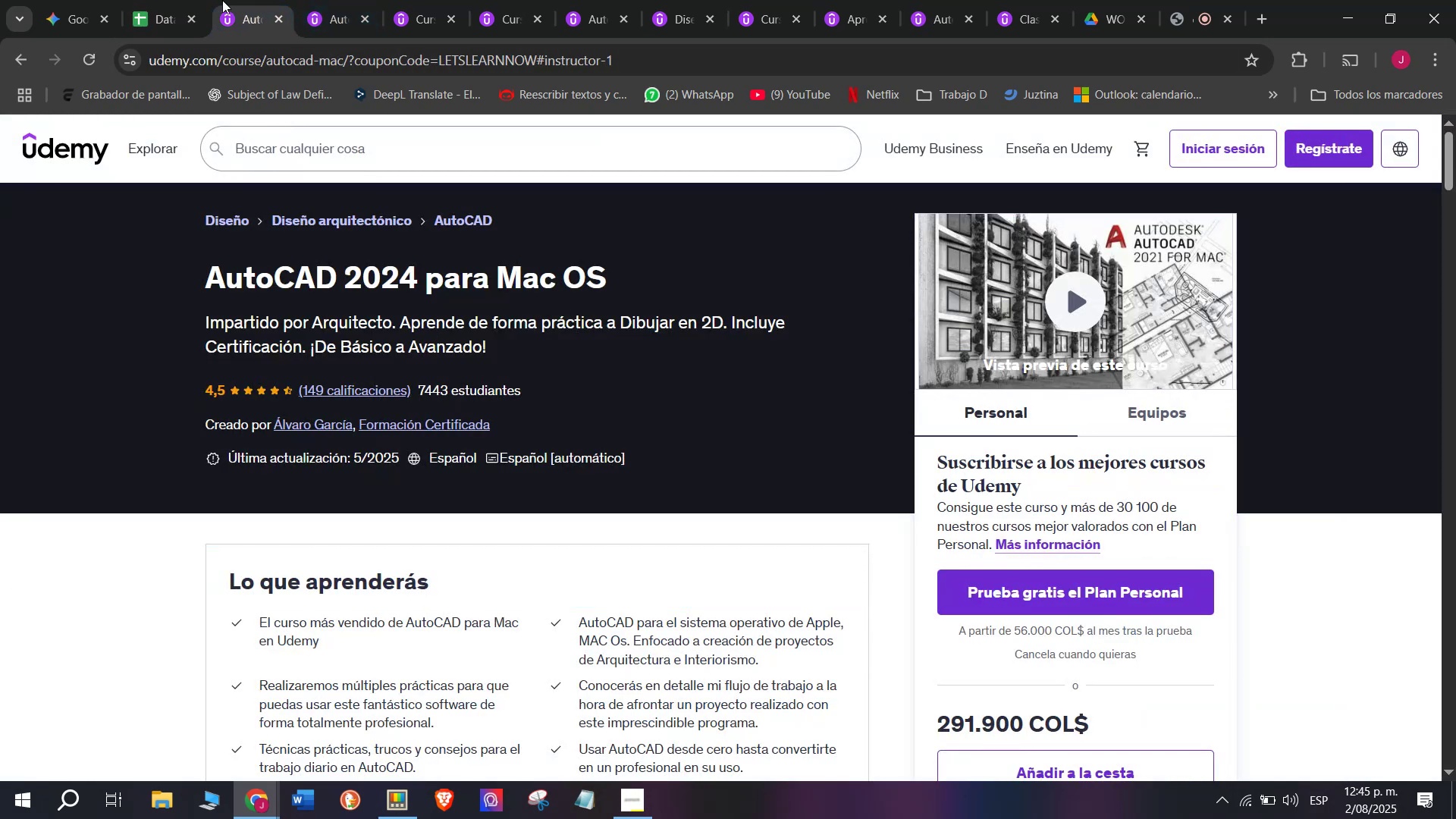 
left_click([175, 0])
 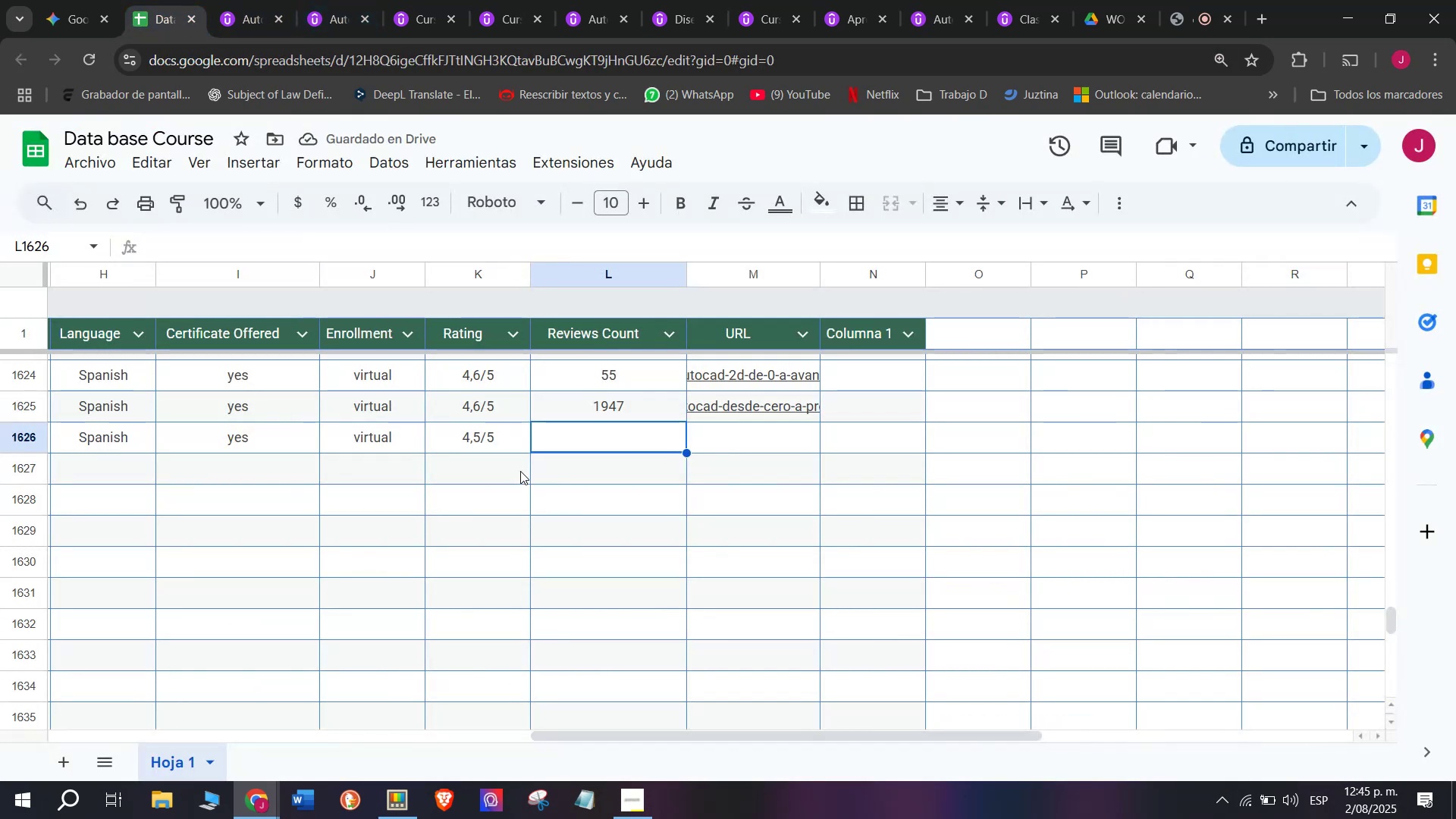 
type(149)
 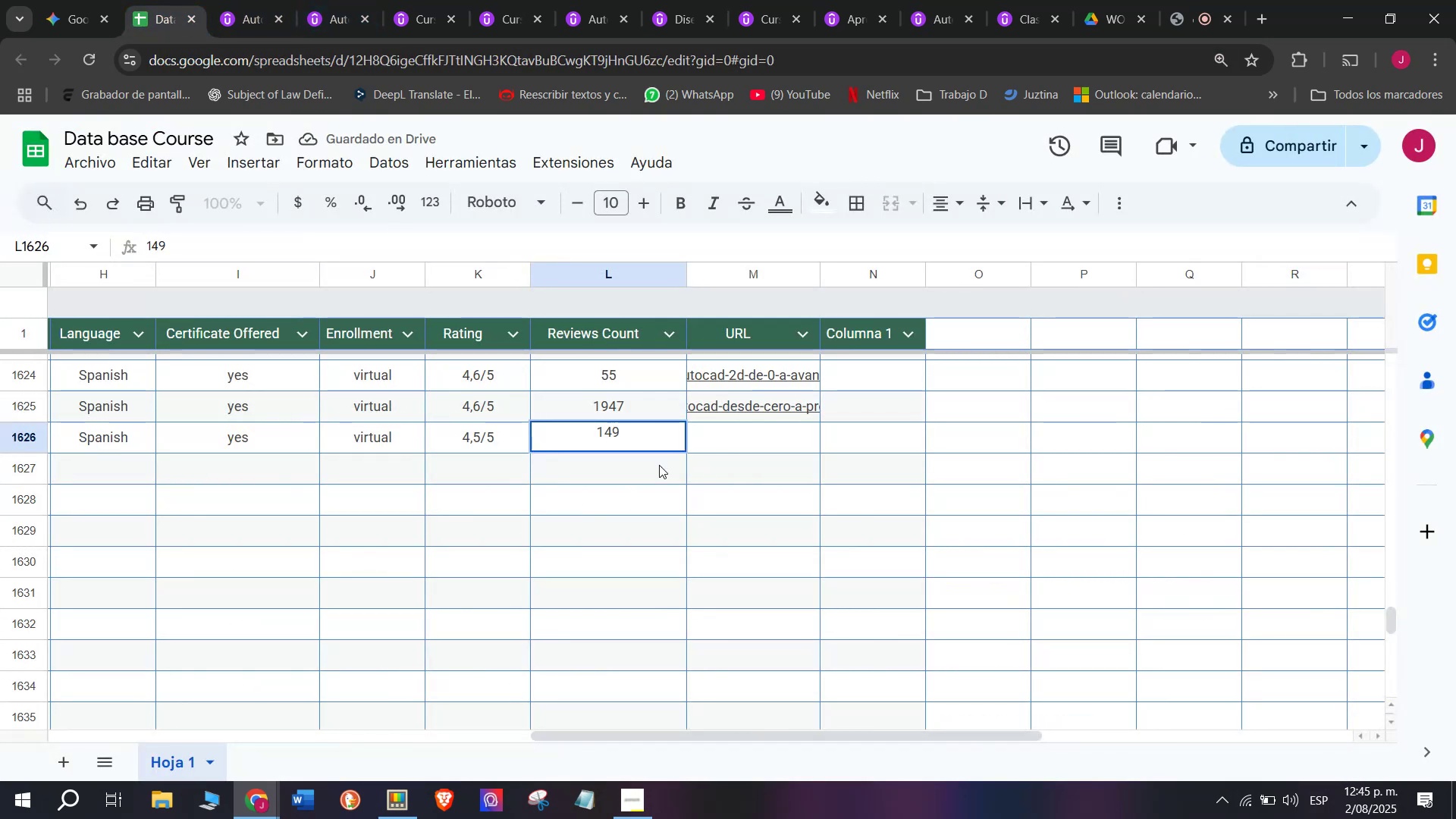 
left_click([661, 462])
 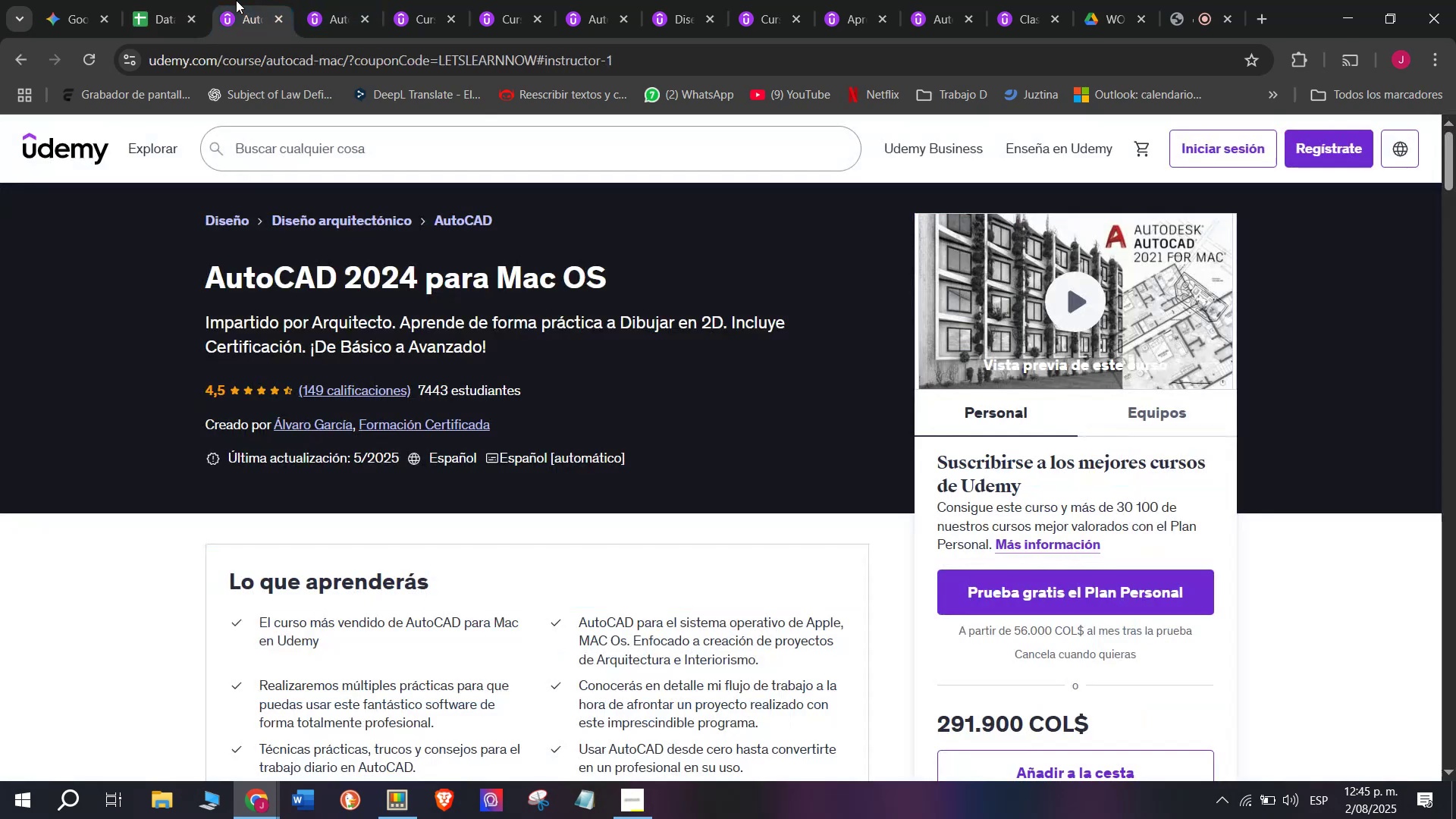 
double_click([281, 62])
 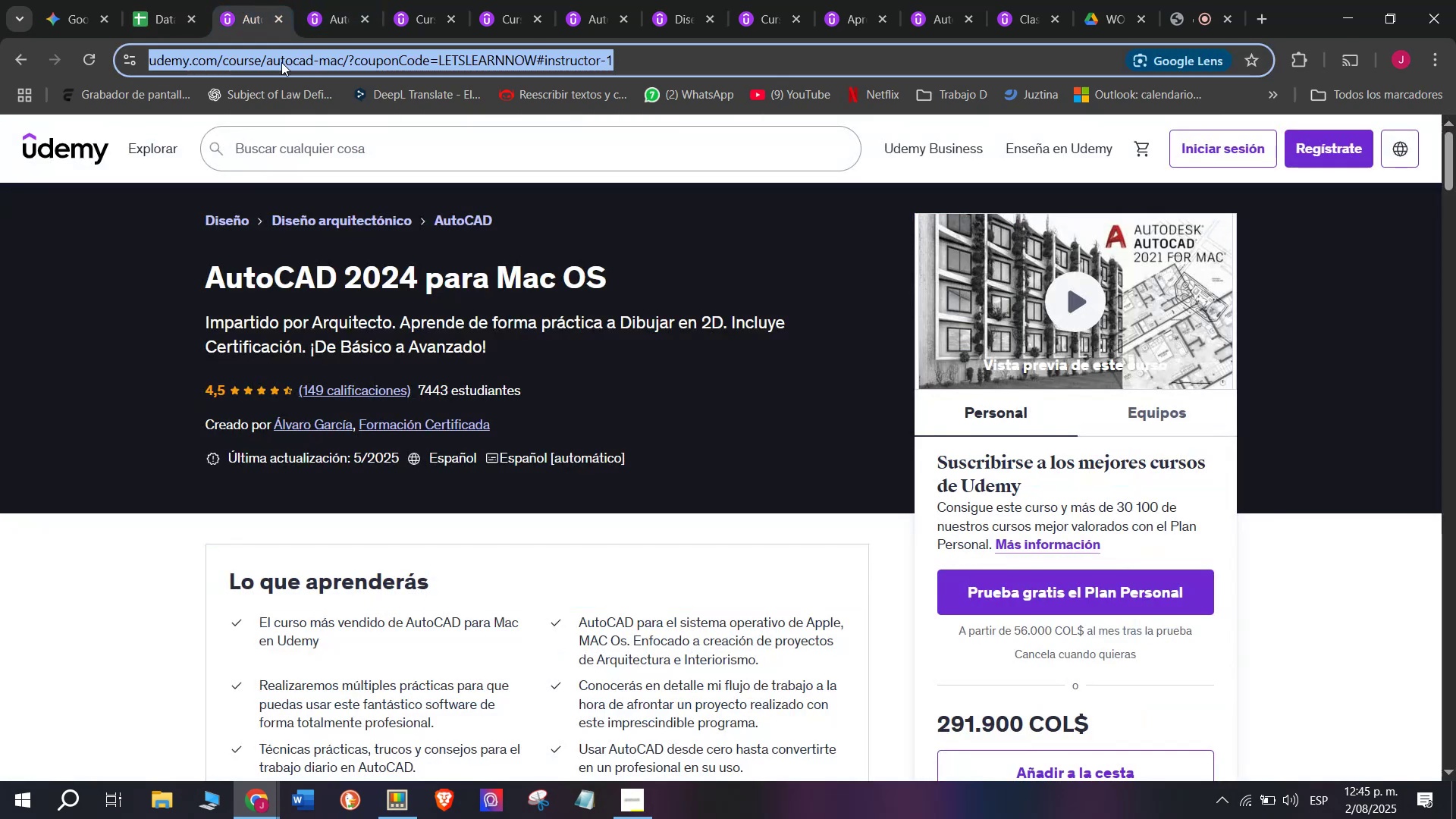 
triple_click([281, 62])
 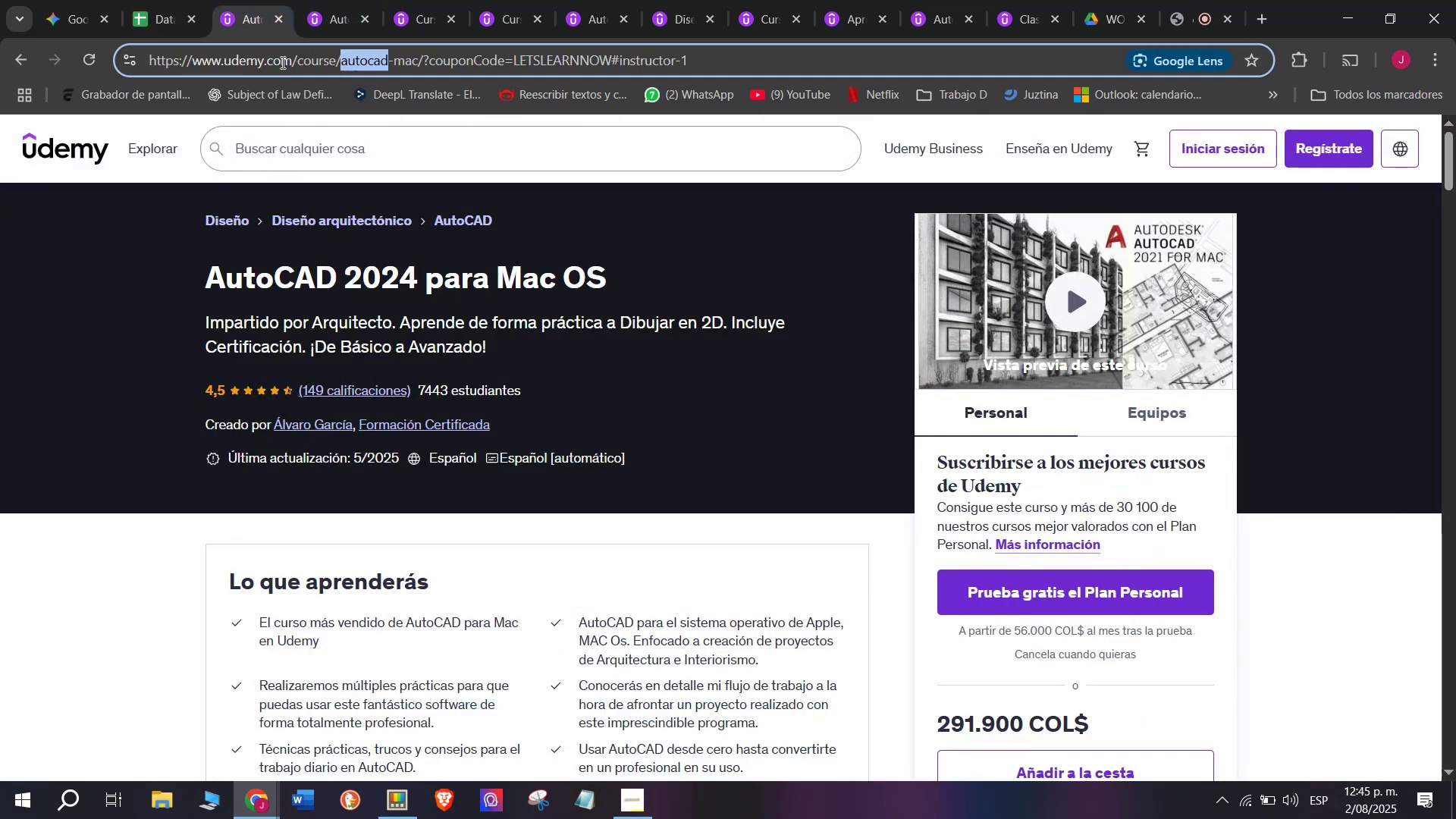 
triple_click([281, 62])
 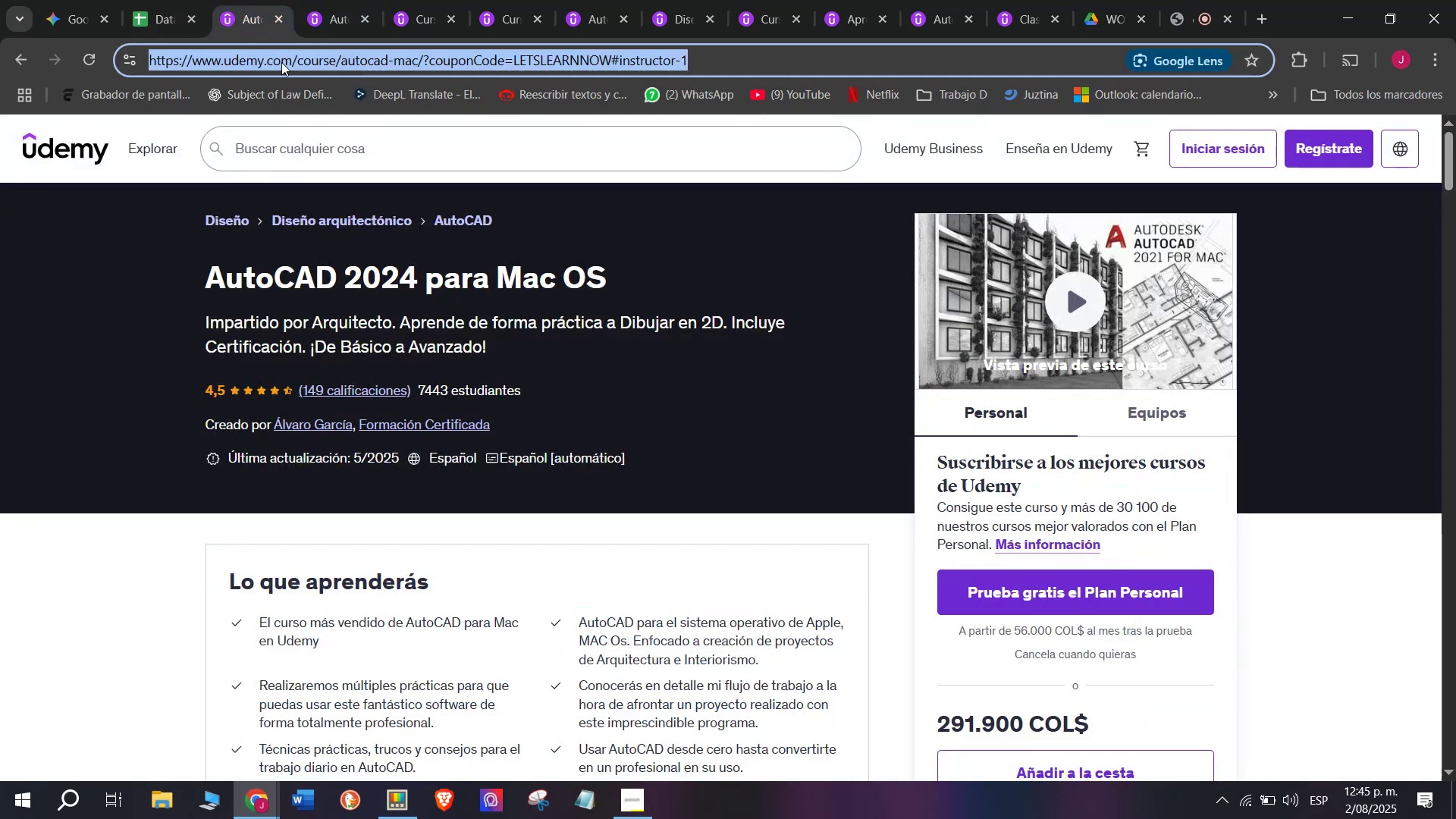 
key(Break)
 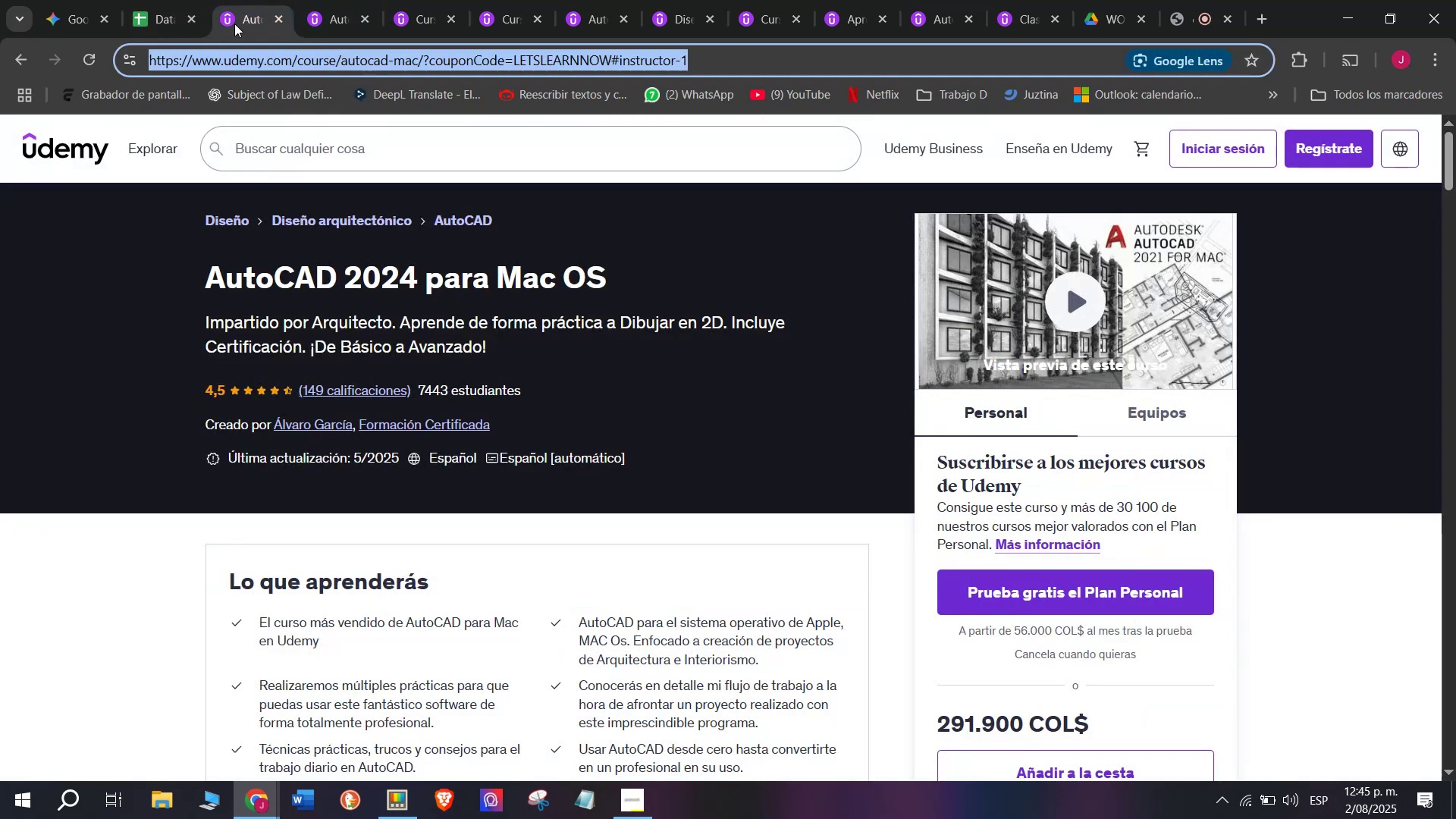 
key(Control+ControlLeft)
 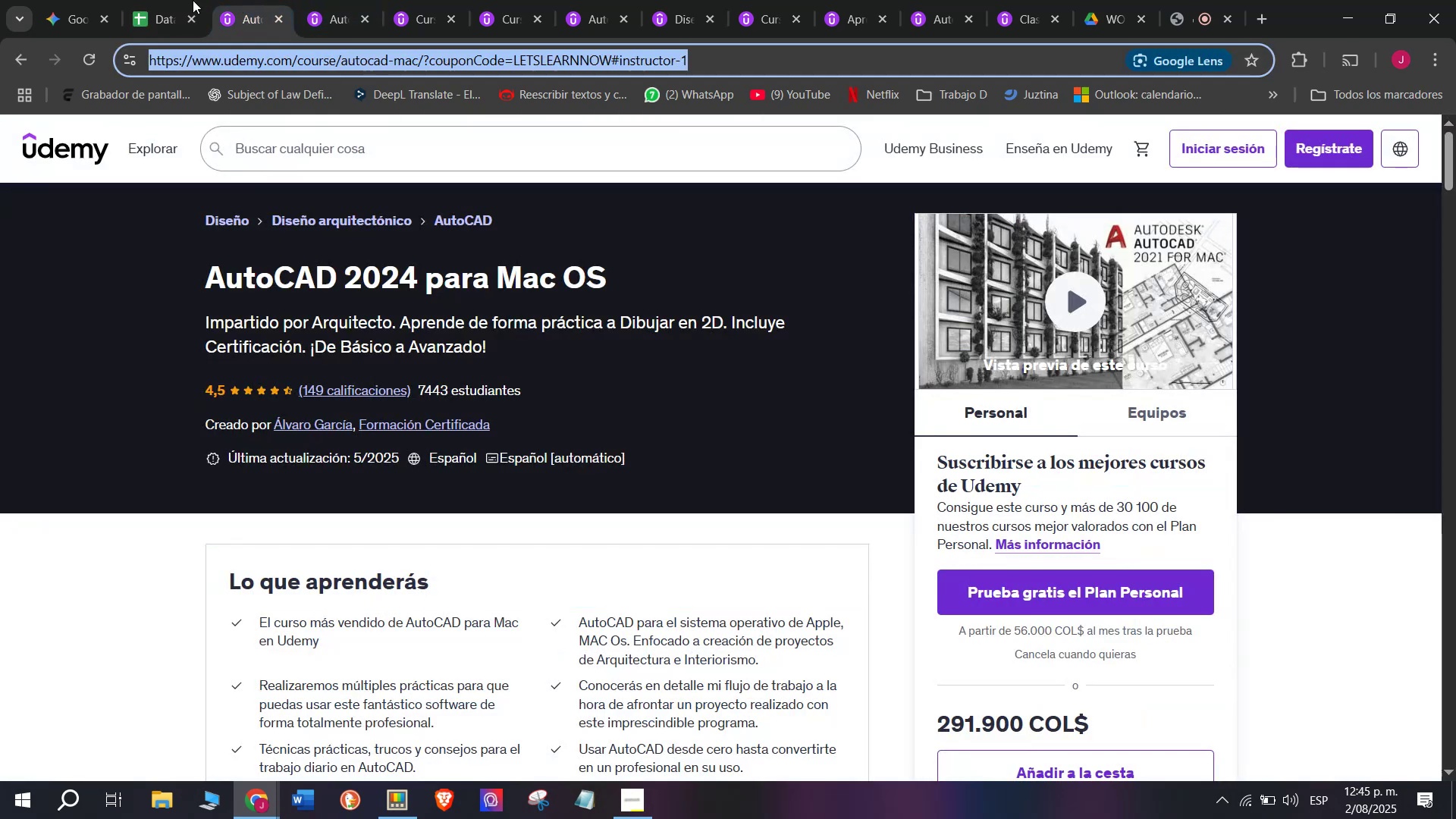 
key(Control+C)
 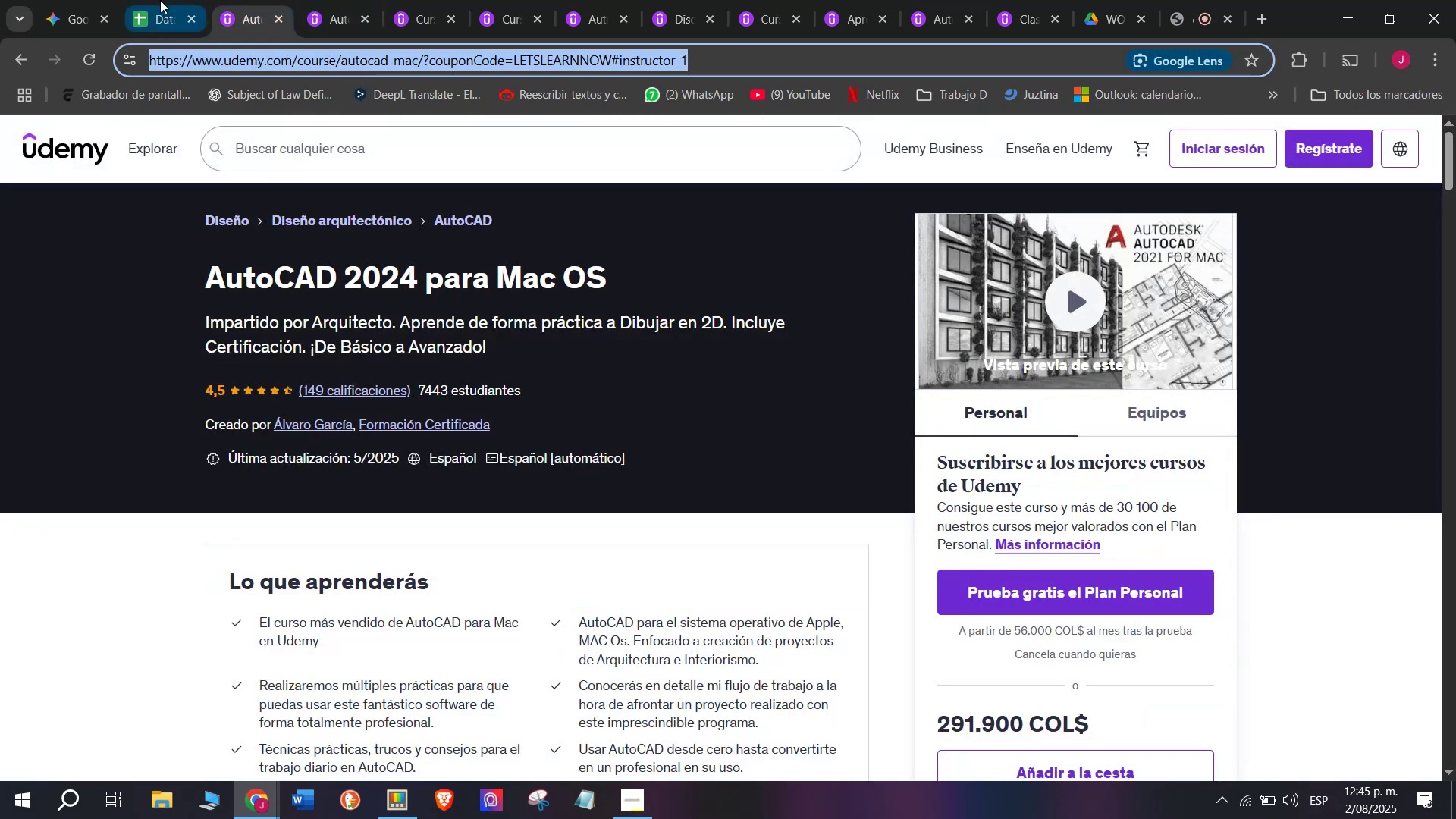 
triple_click([160, 0])
 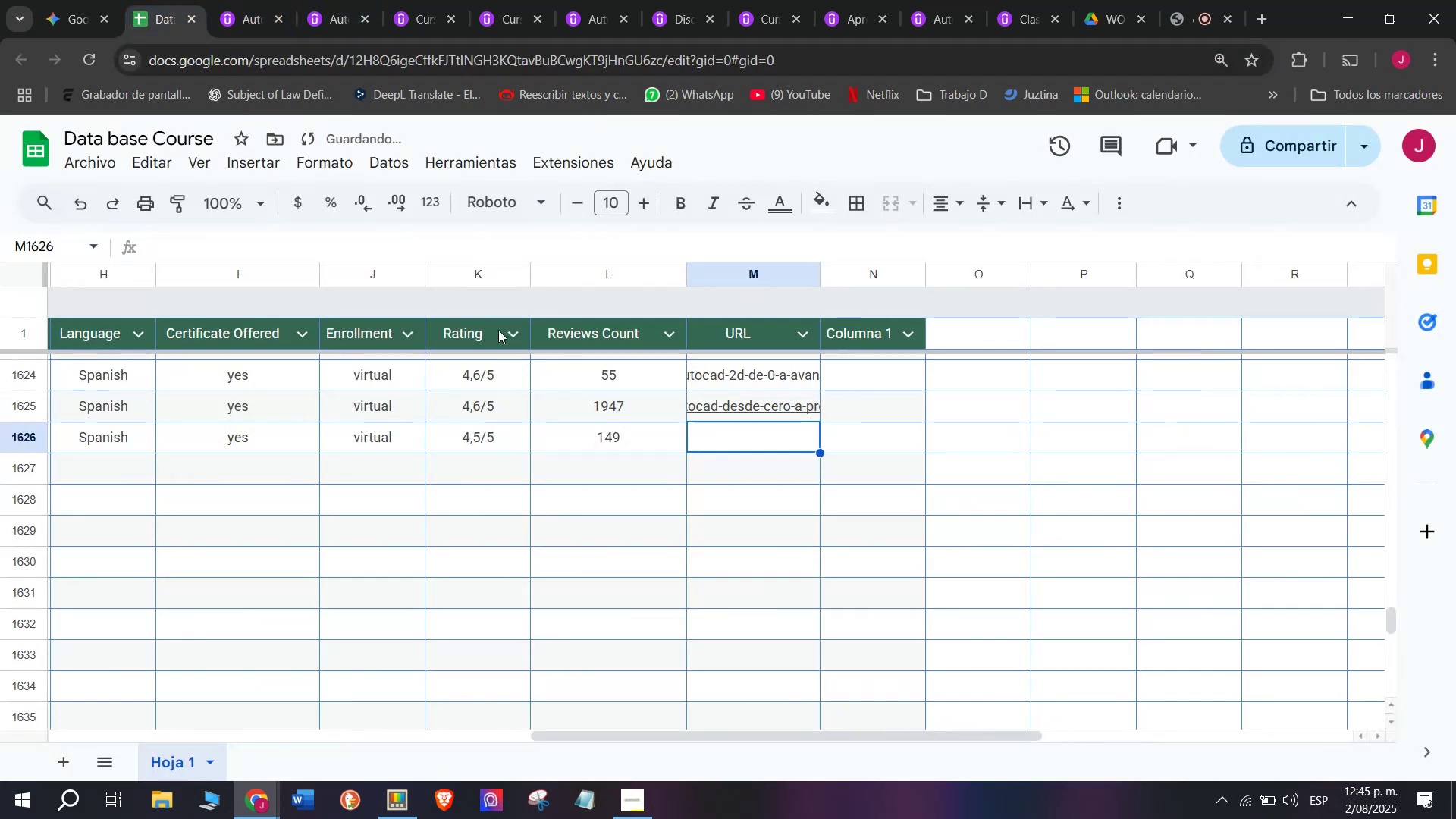 
key(Z)
 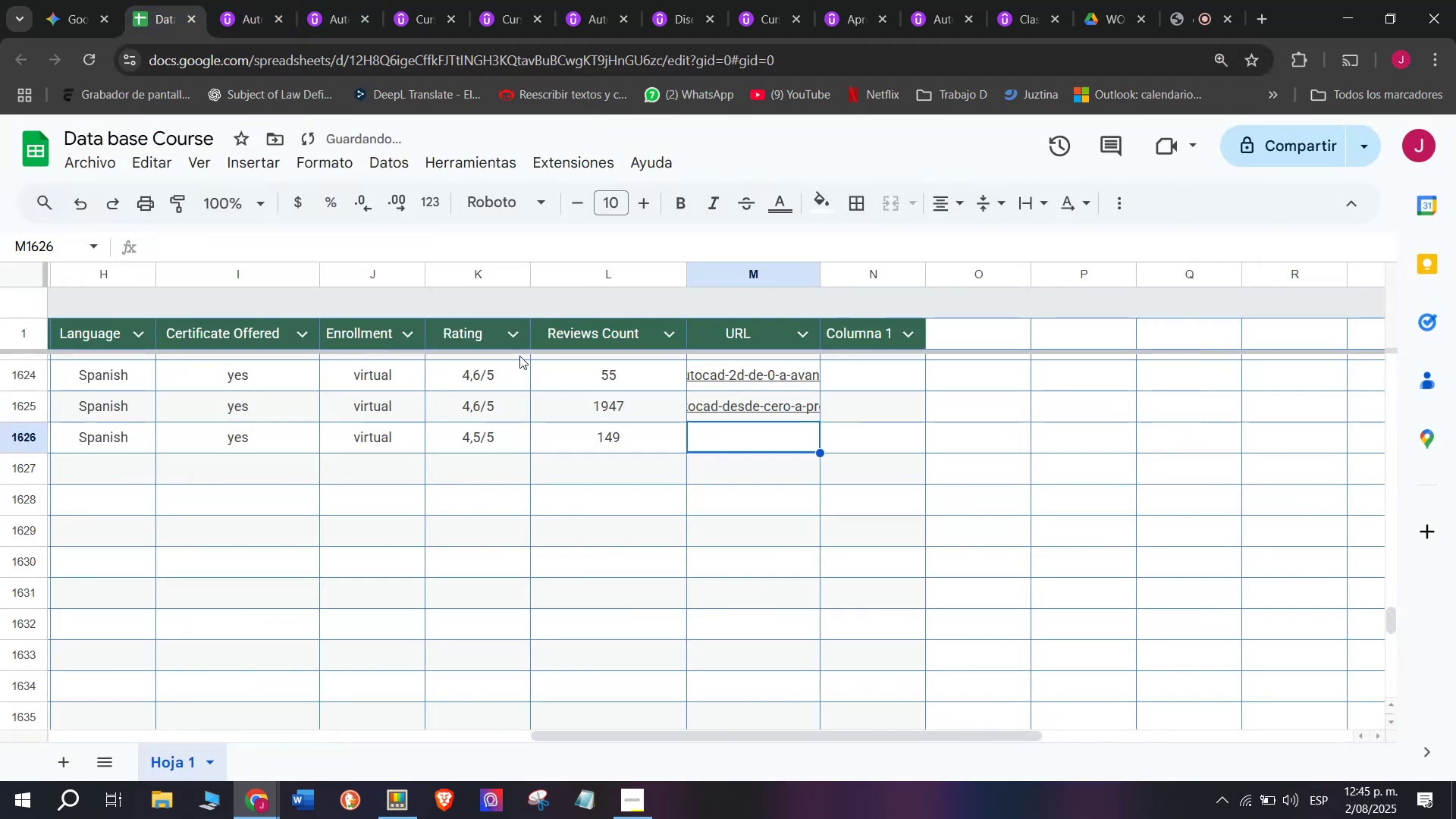 
key(Control+ControlLeft)
 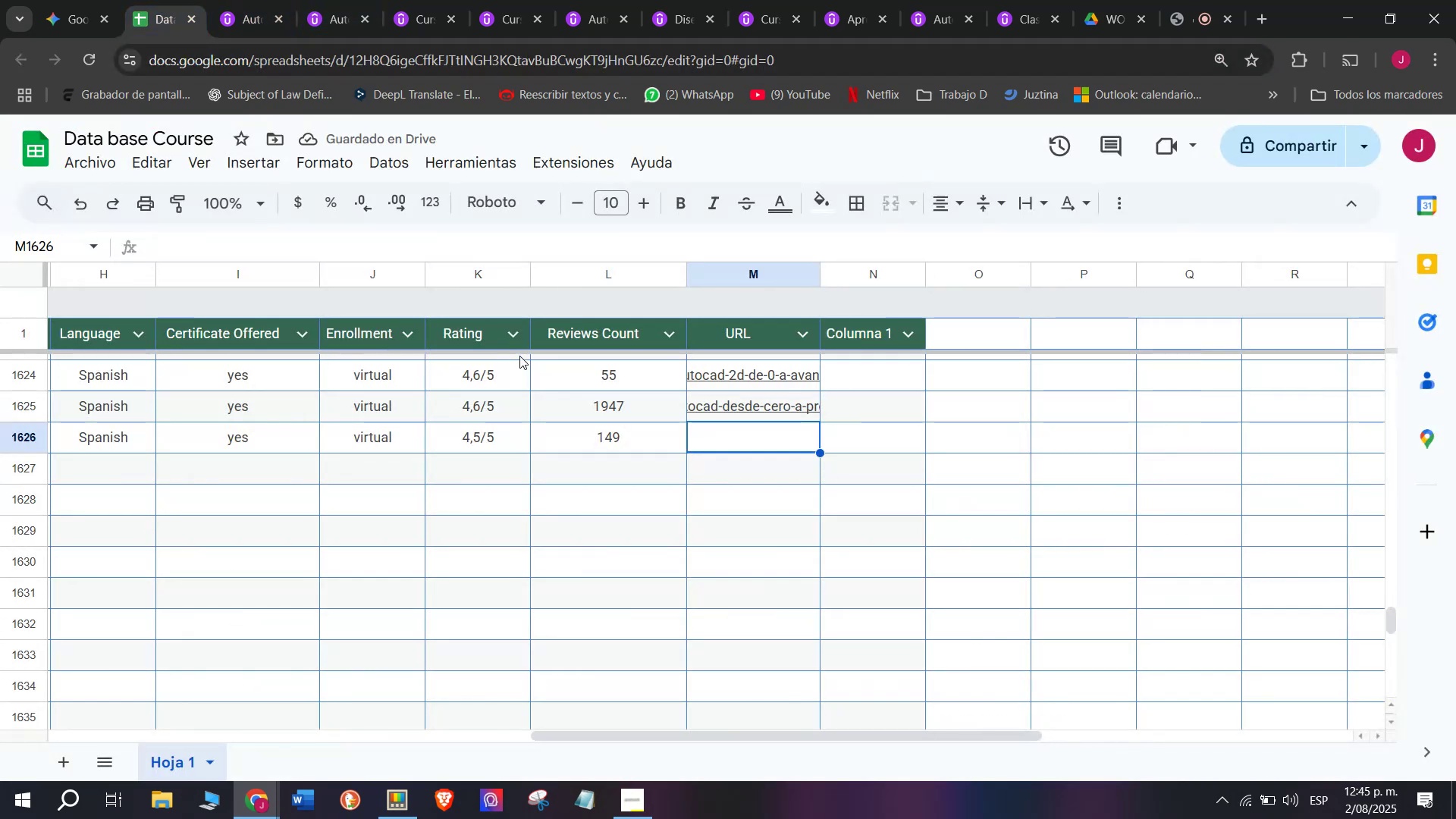 
key(Control+V)
 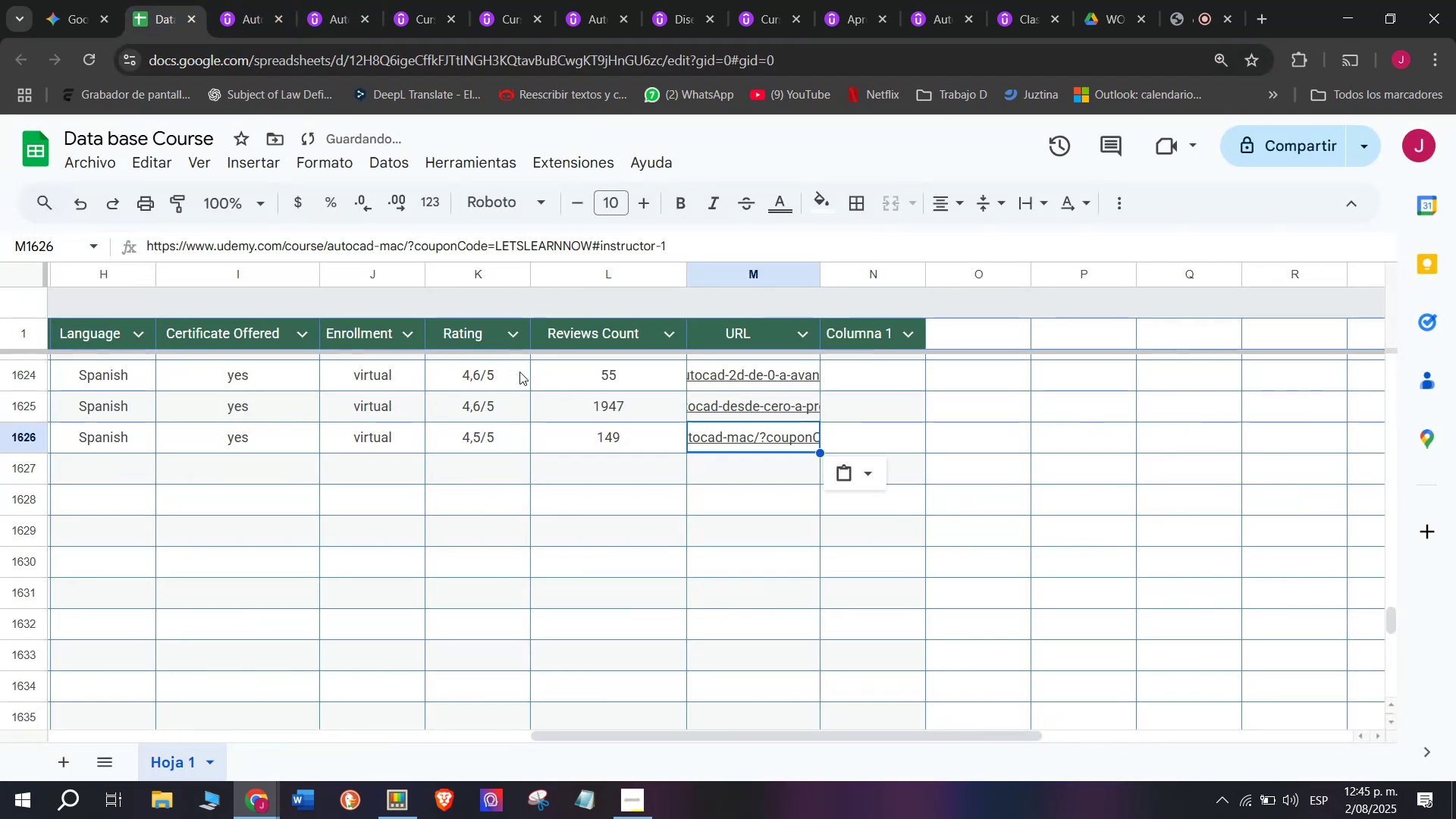 
scroll: coordinate [232, 475], scroll_direction: up, amount: 3.0
 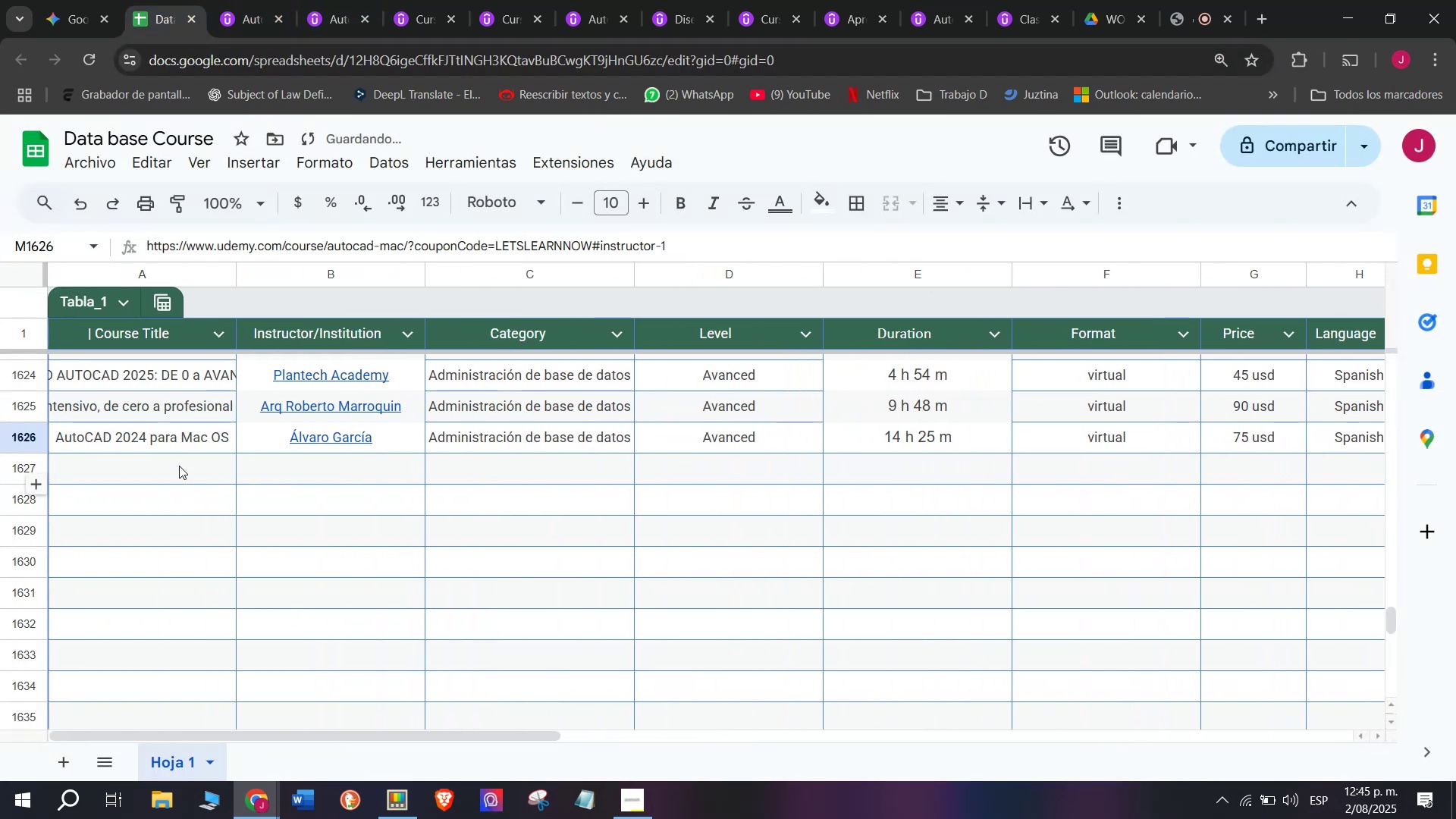 
left_click([179, 464])
 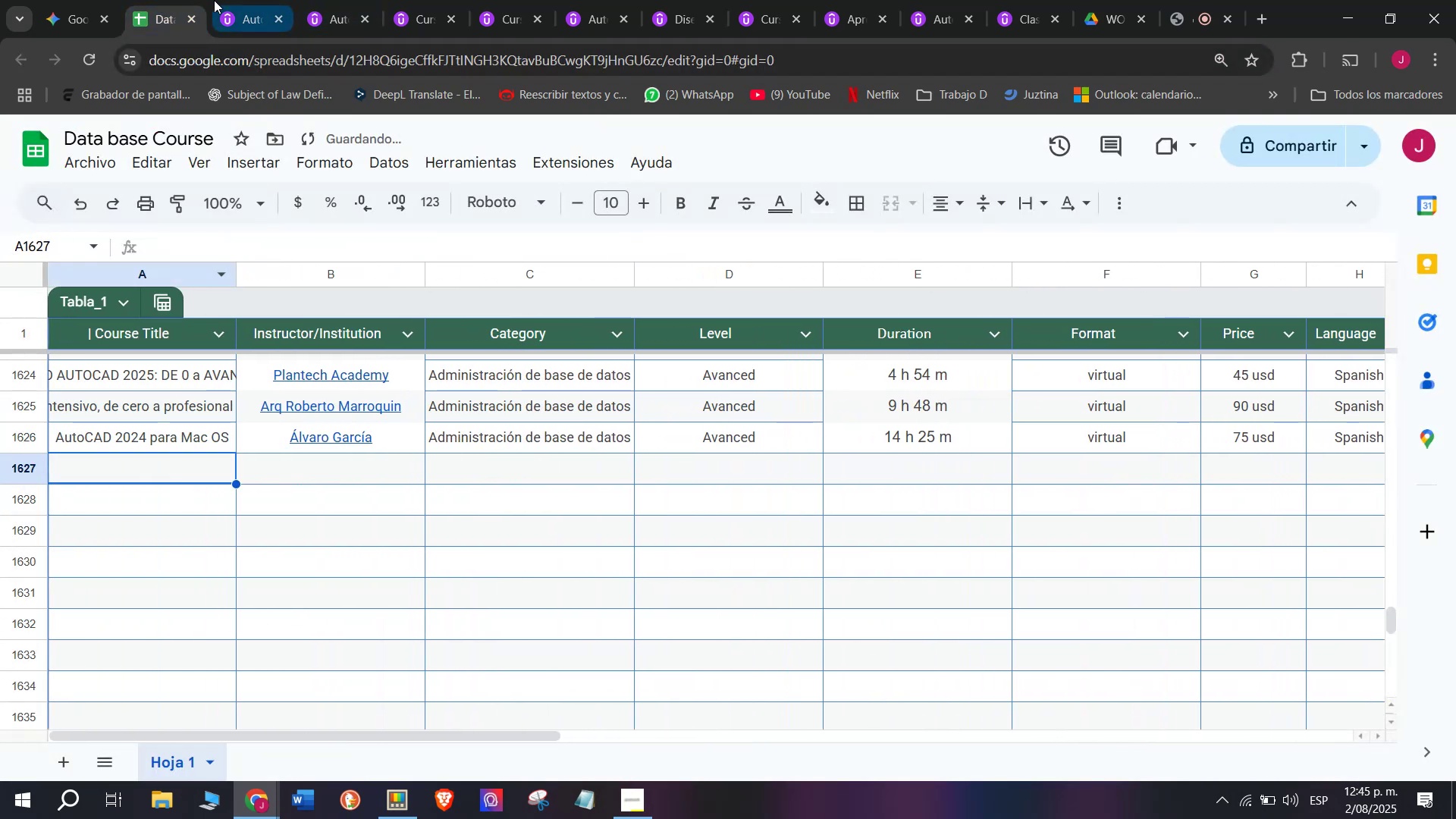 
left_click([218, 0])
 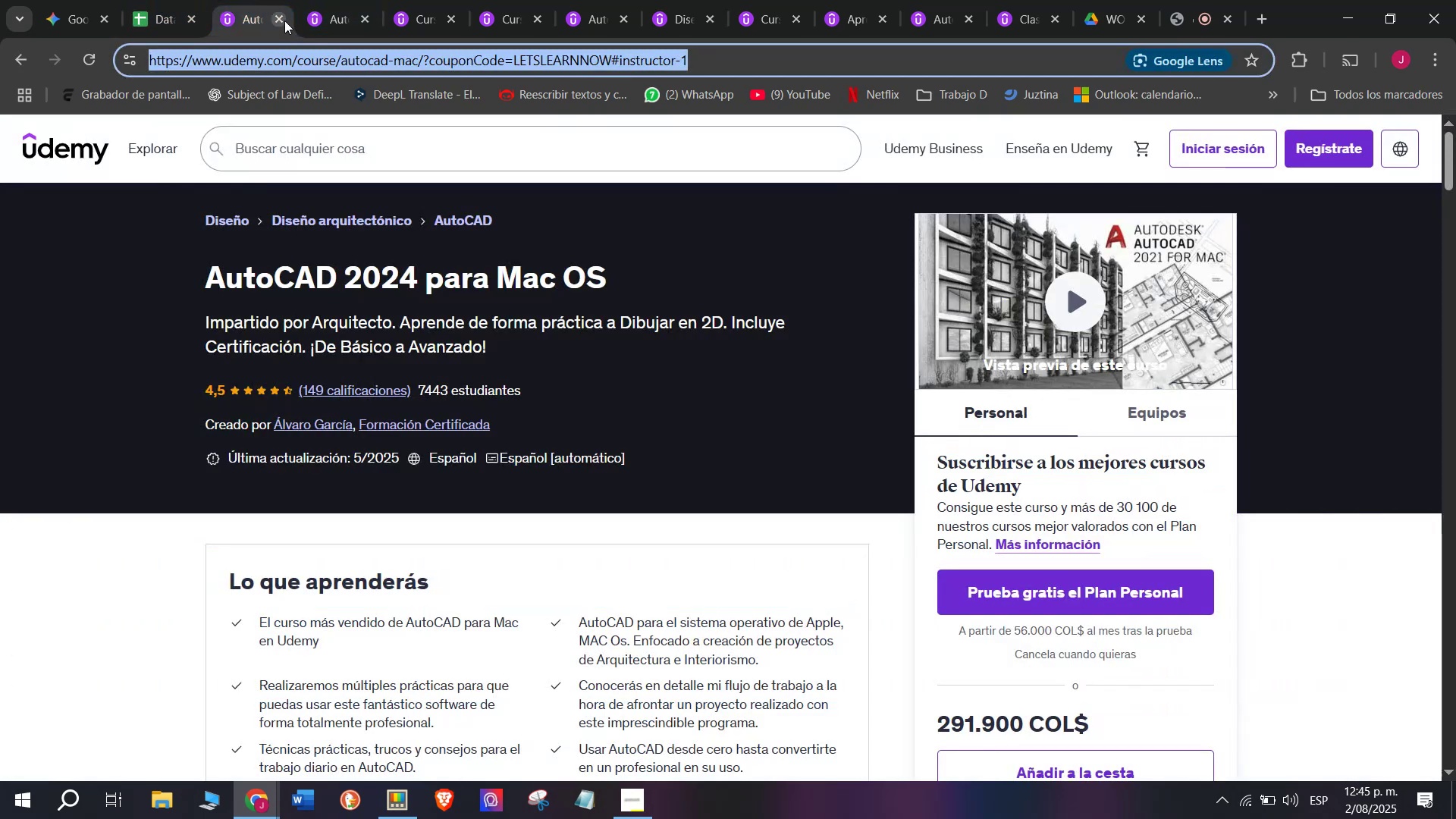 
left_click([284, 20])
 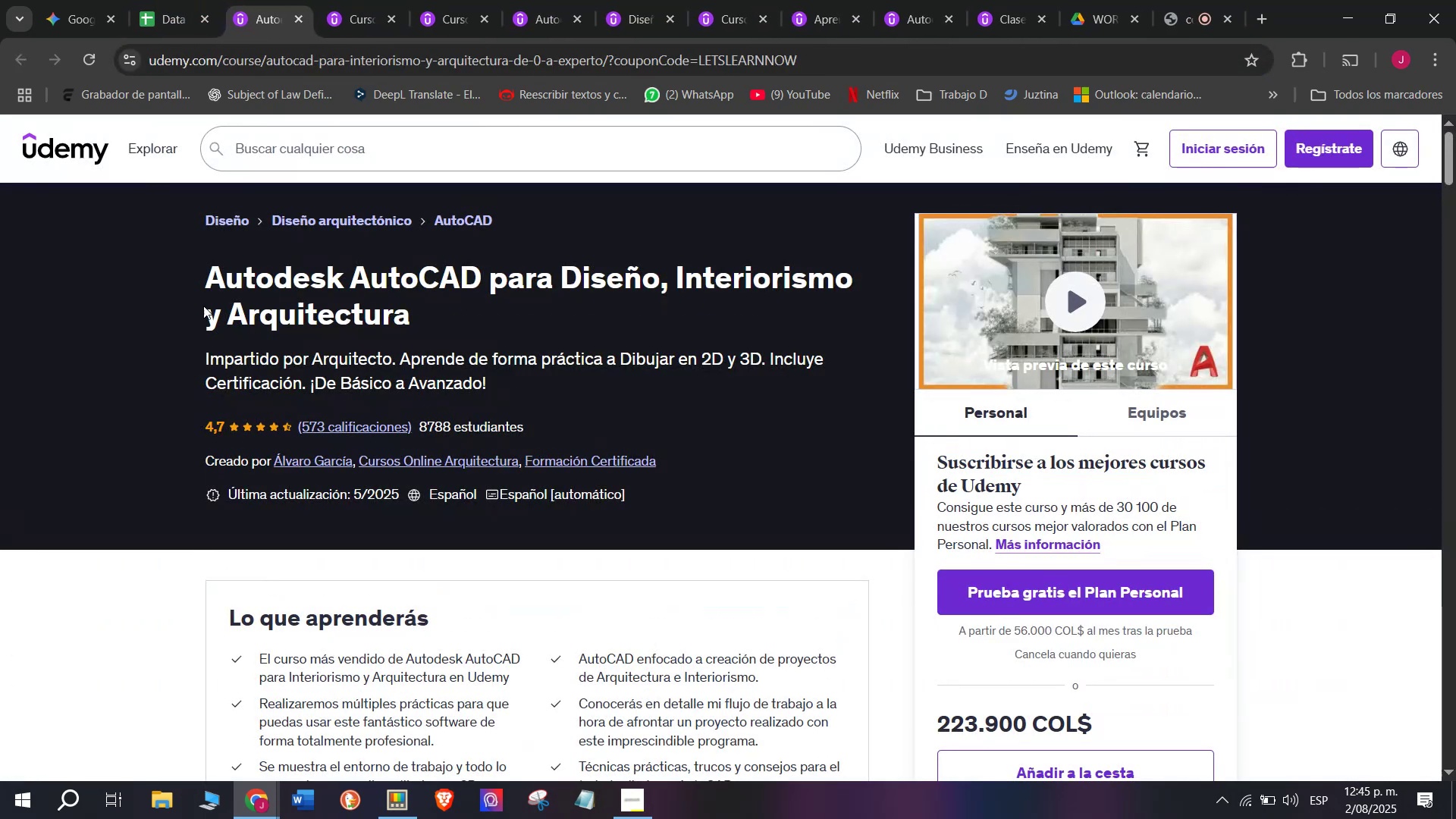 
left_click_drag(start_coordinate=[187, 269], to_coordinate=[452, 309])
 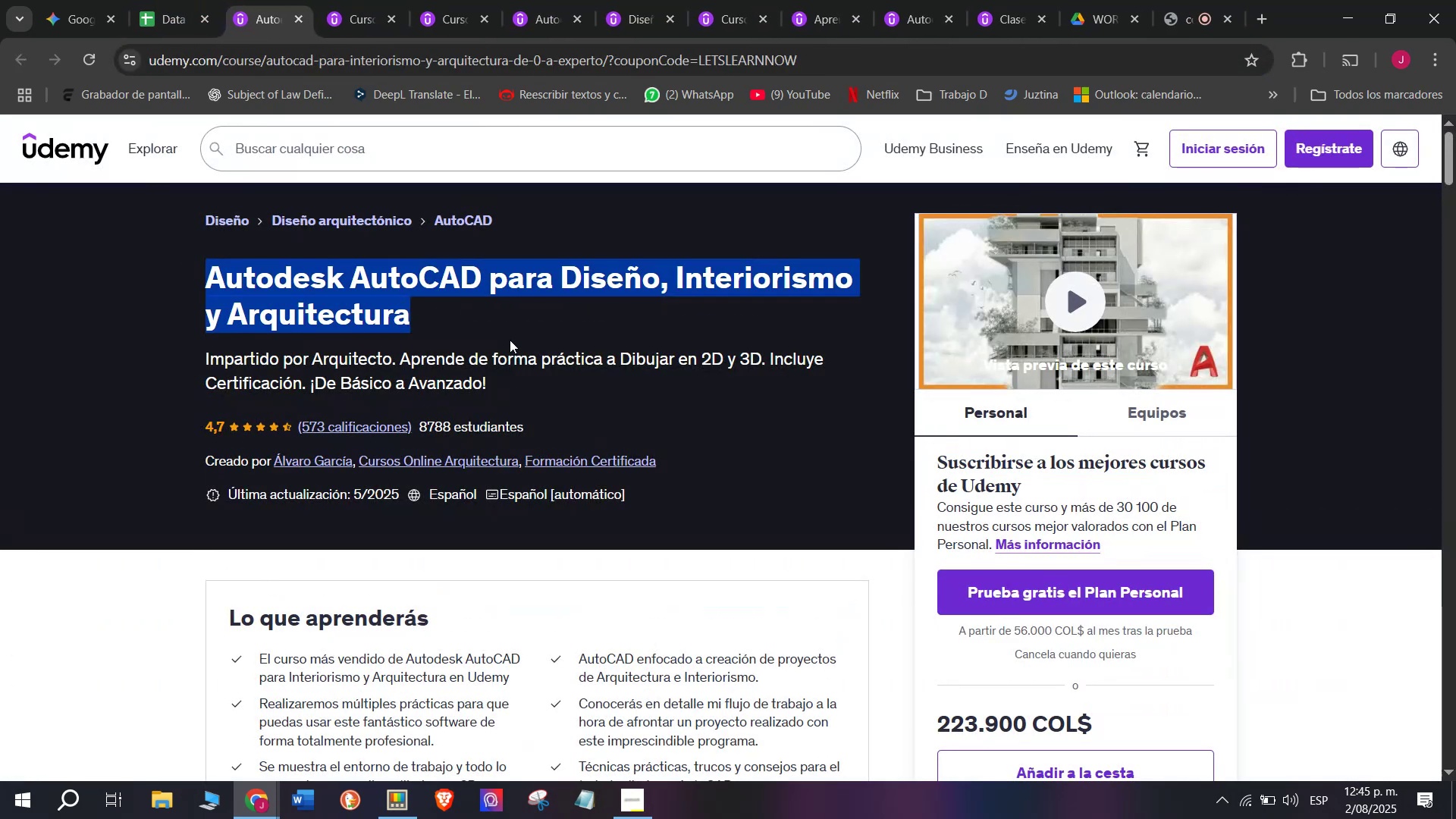 
key(Control+ControlLeft)
 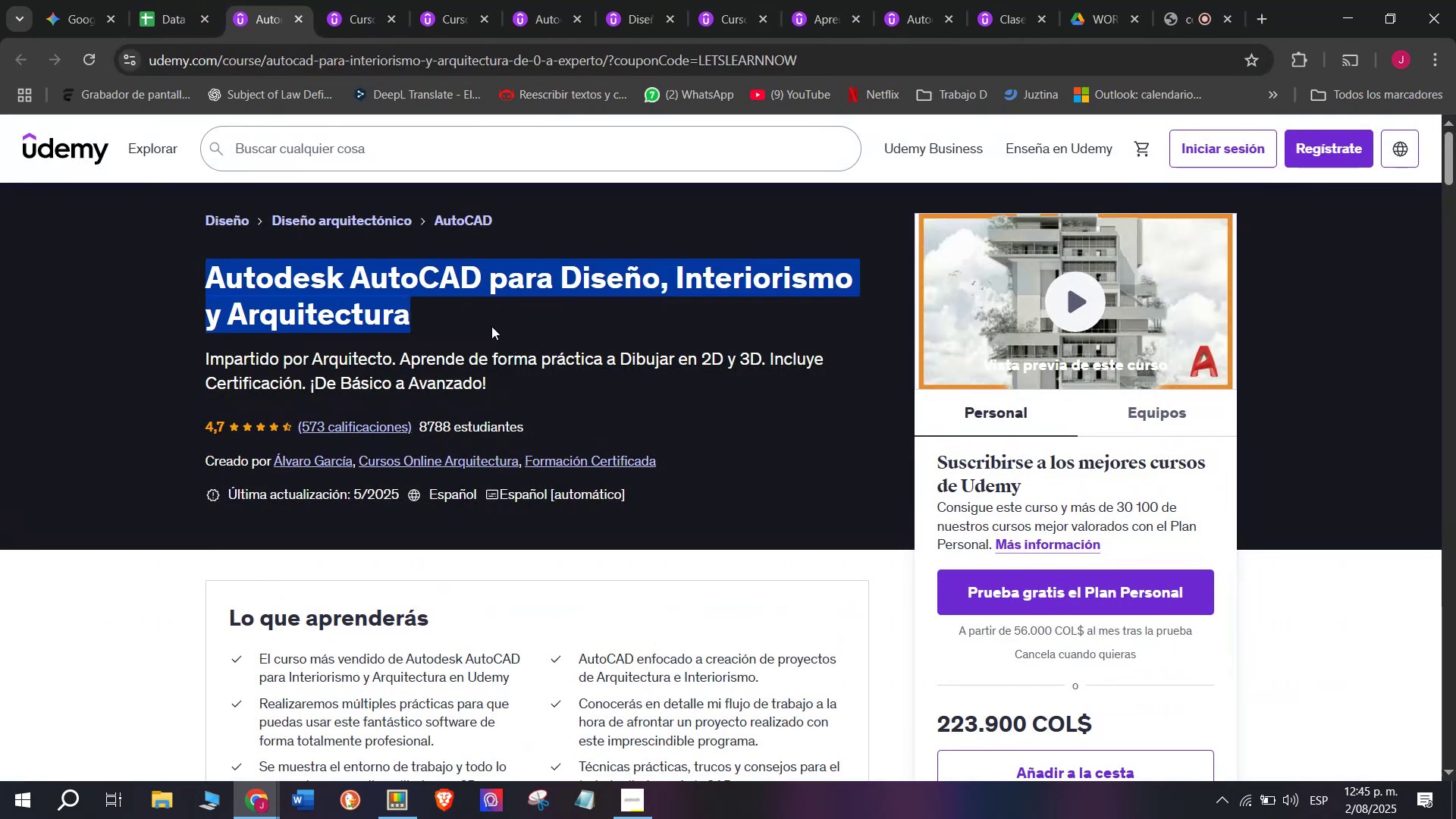 
key(Break)
 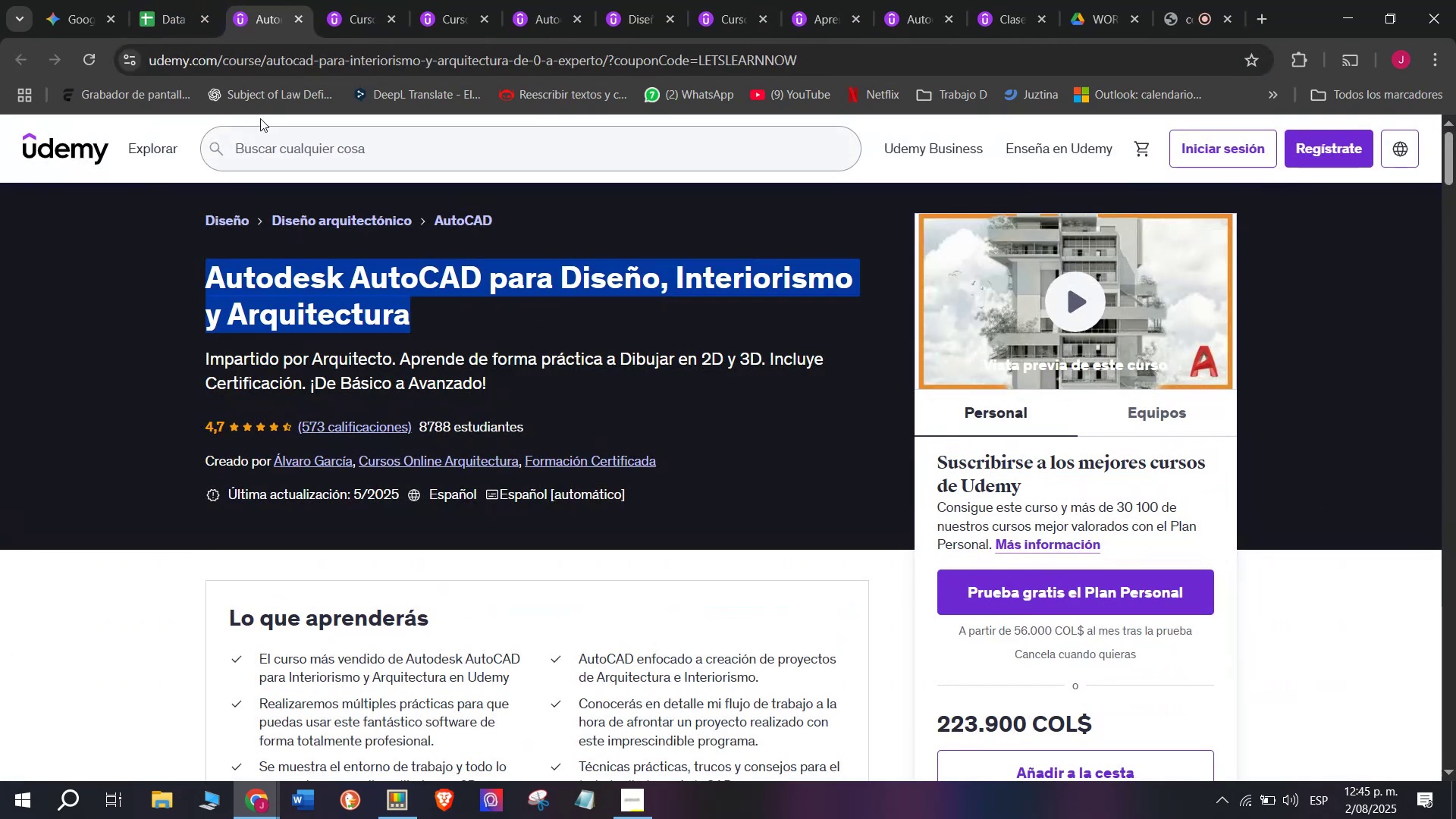 
key(Control+C)
 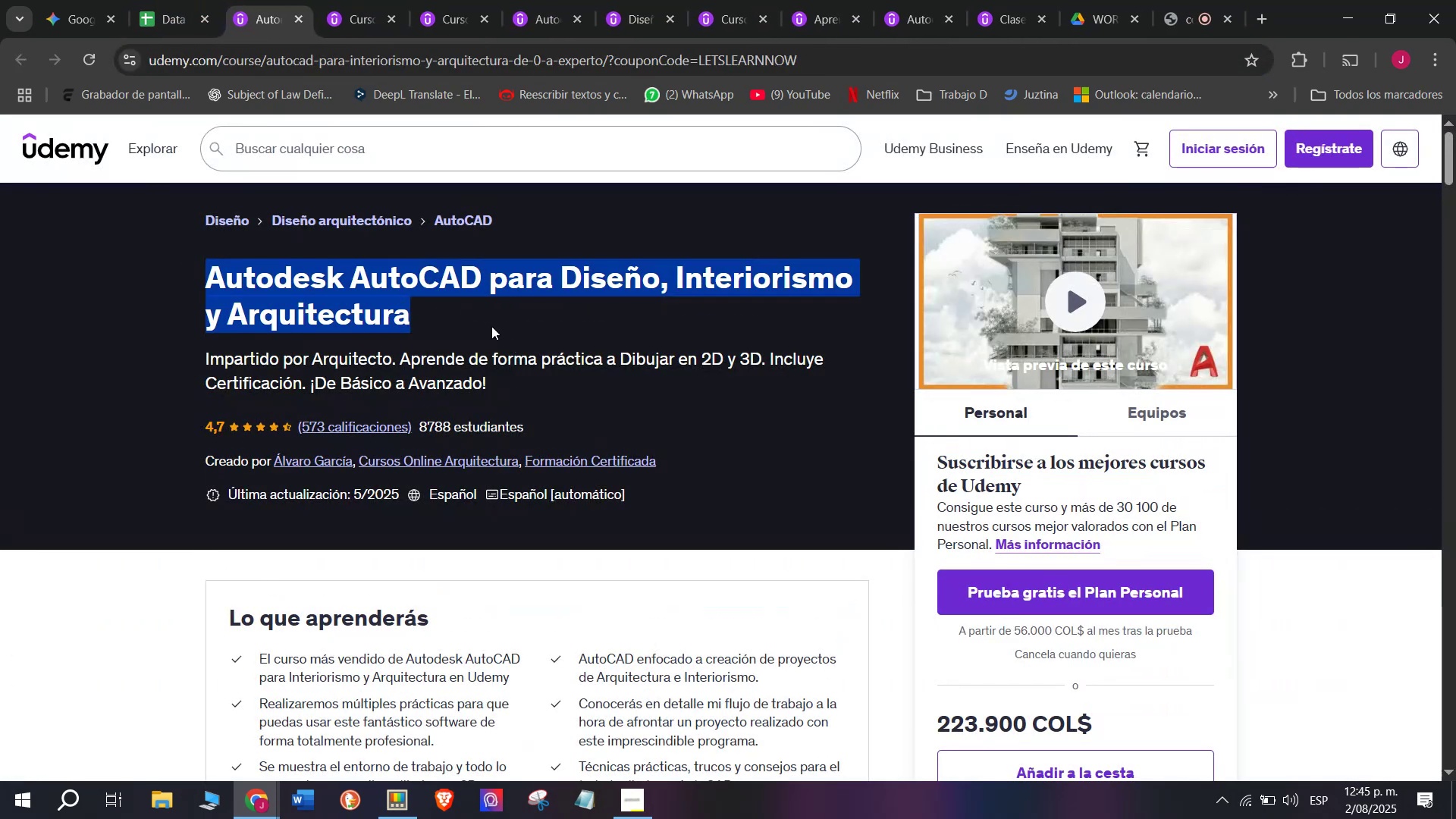 
key(Control+ControlLeft)
 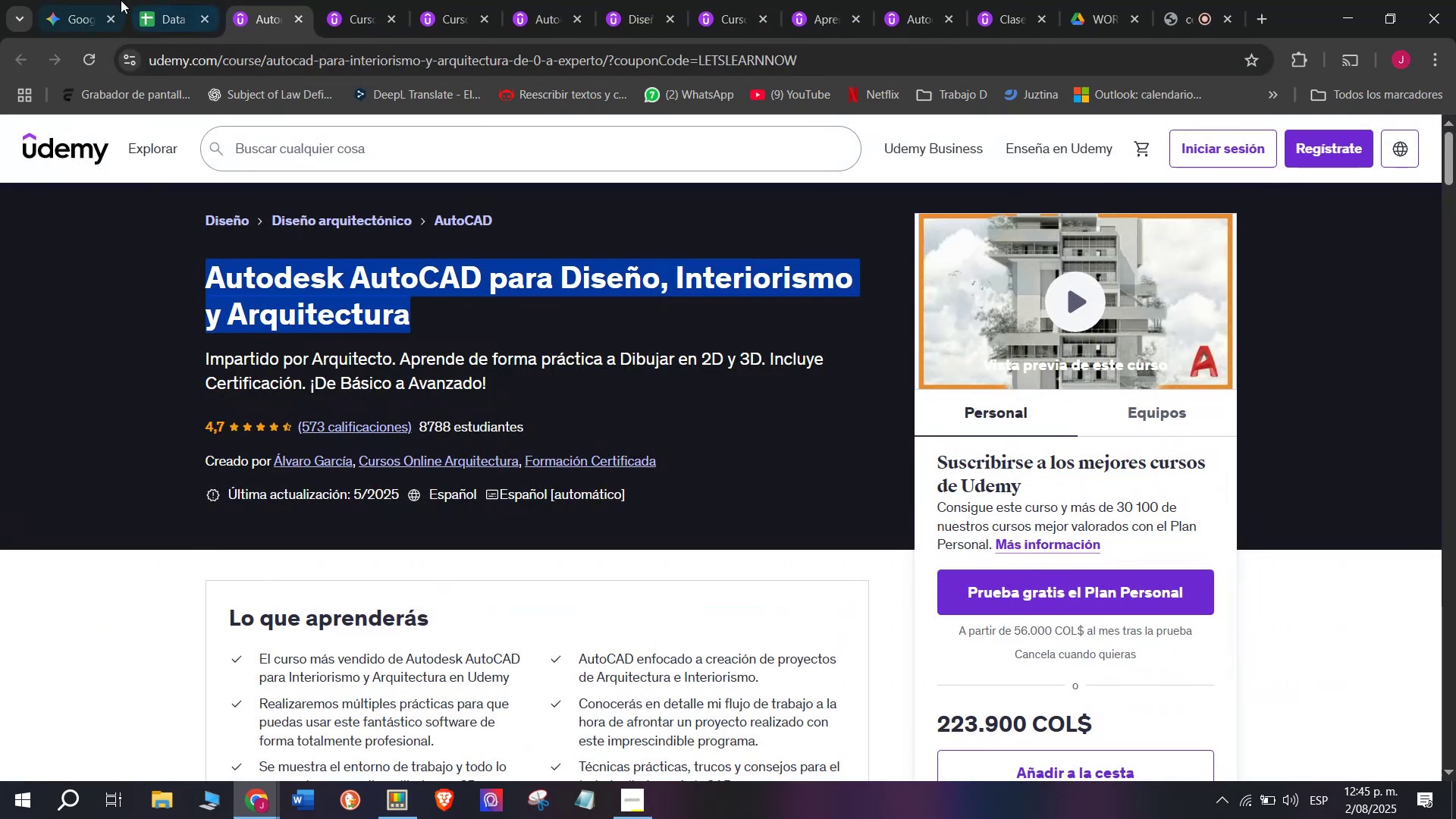 
key(Break)
 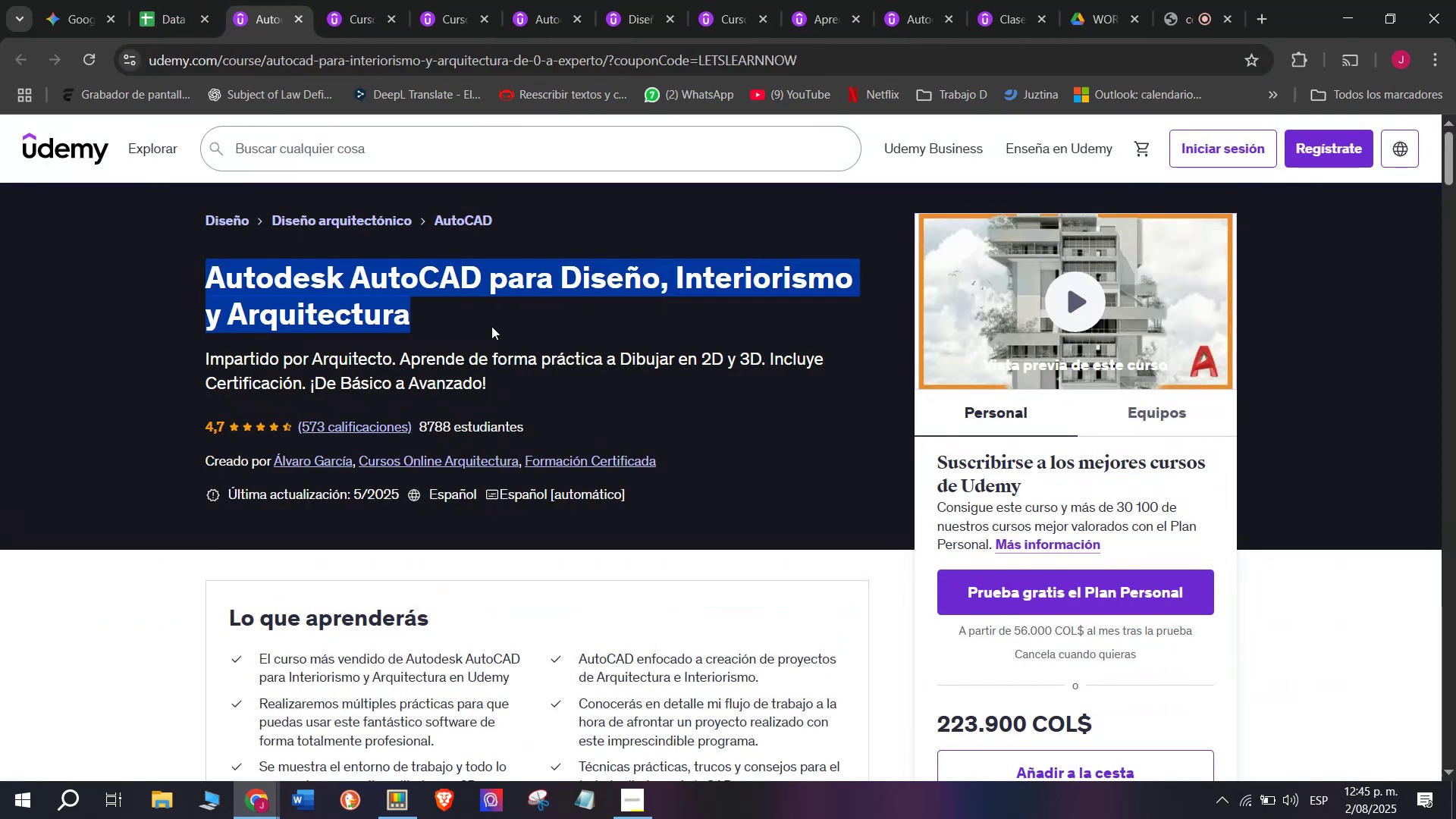 
key(Control+C)
 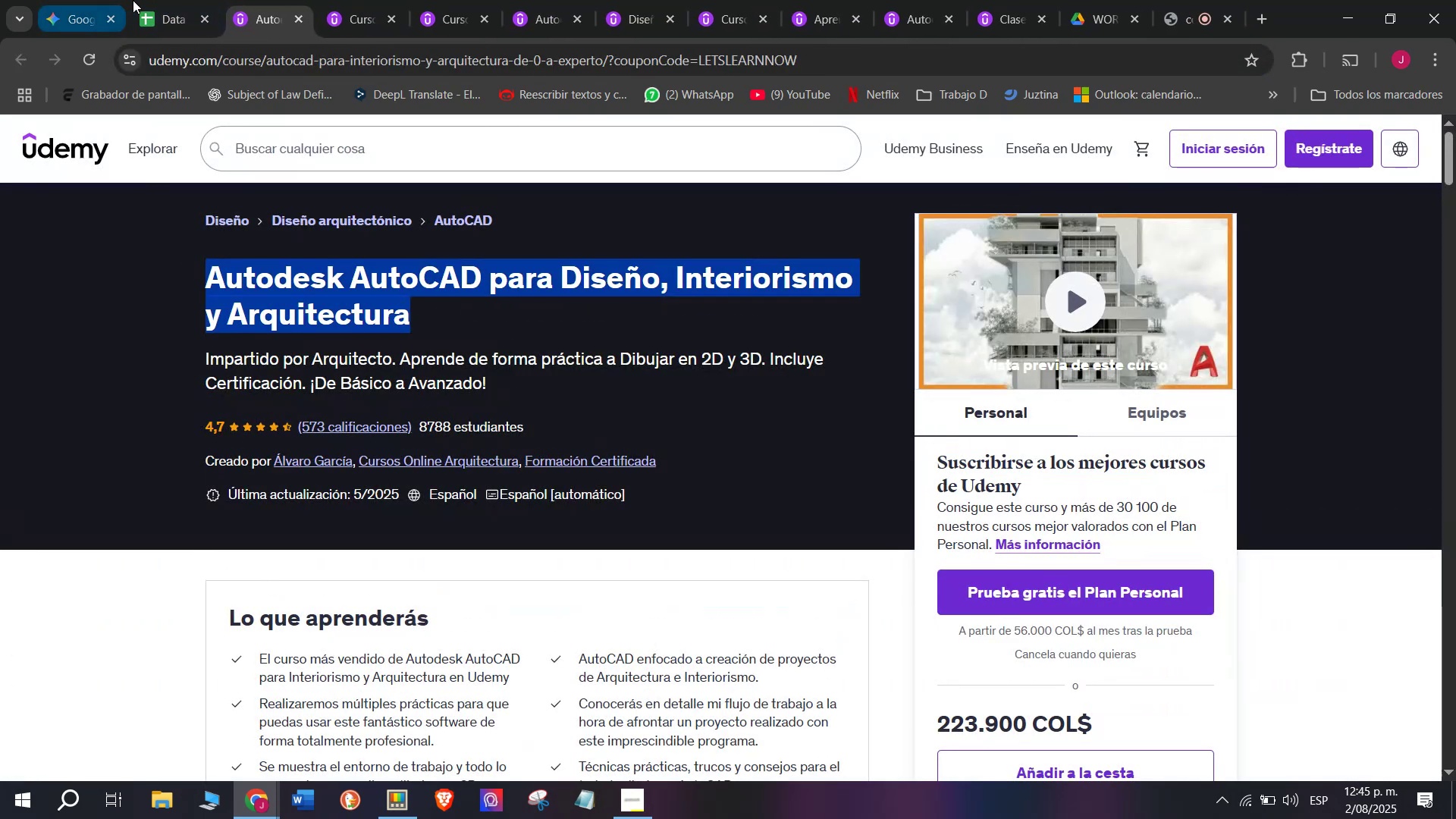 
left_click([162, 0])
 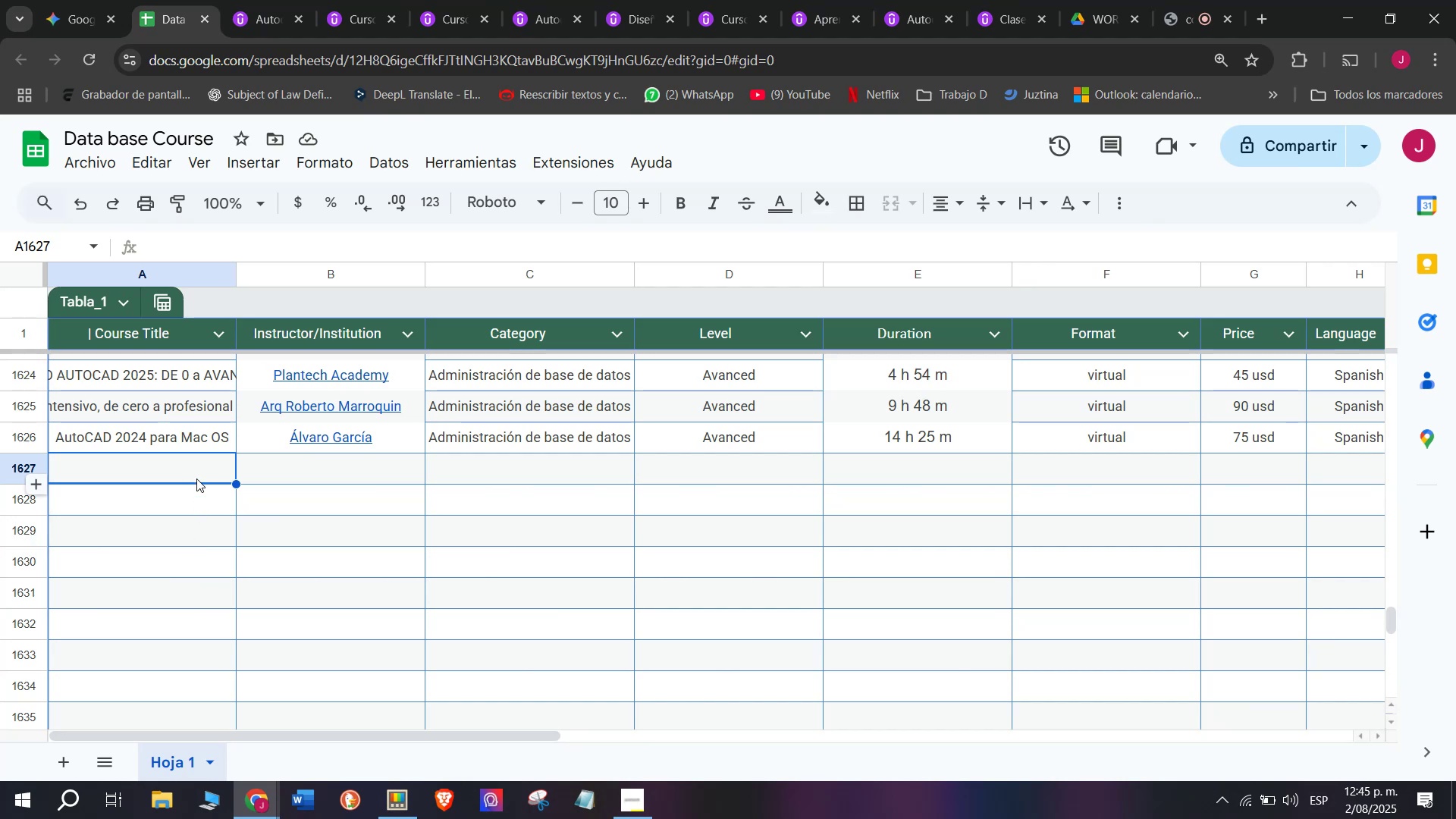 
double_click([196, 472])
 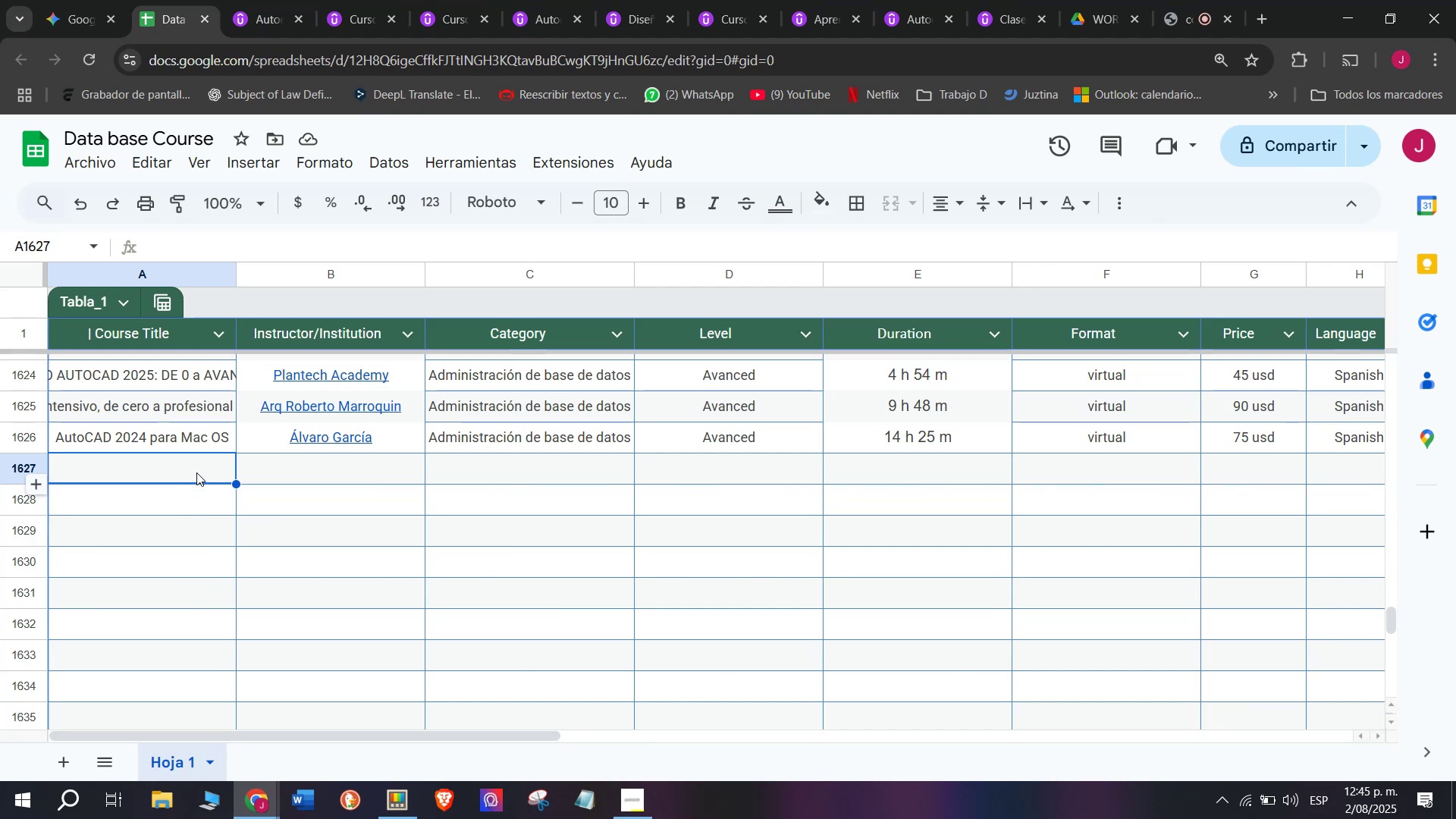 
key(Control+ControlLeft)
 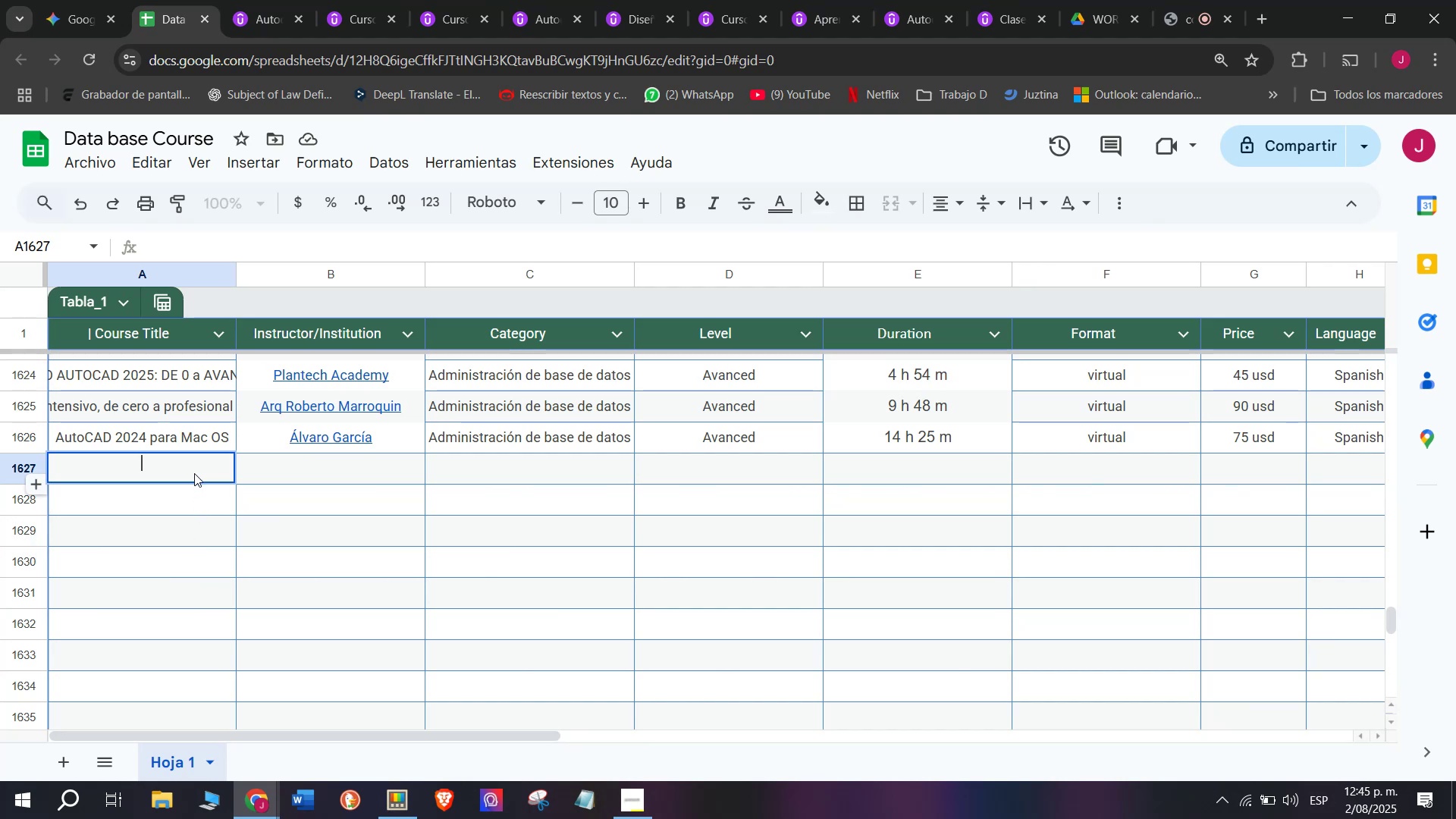 
key(Z)
 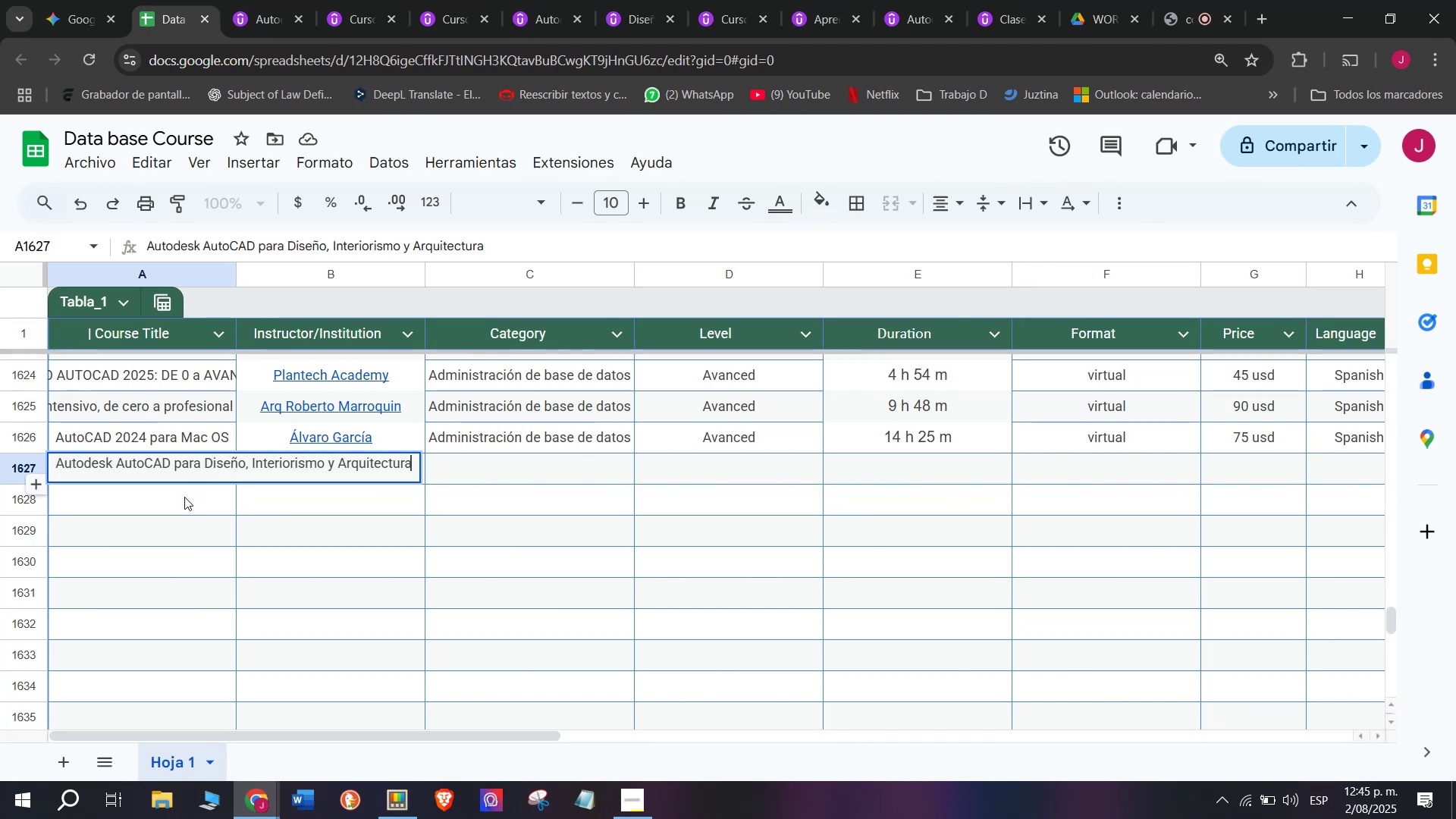 
key(Control+V)
 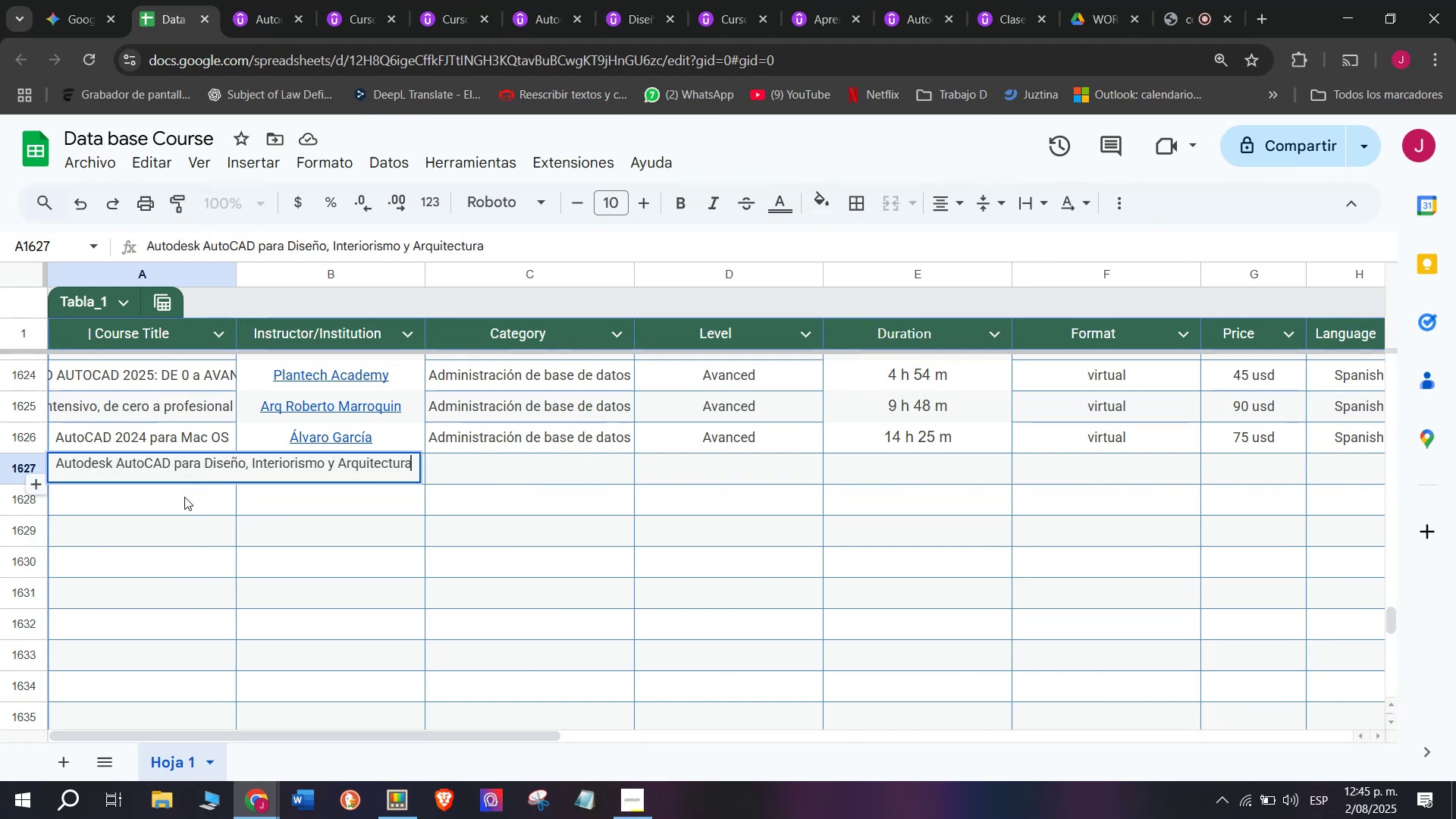 
left_click([184, 497])
 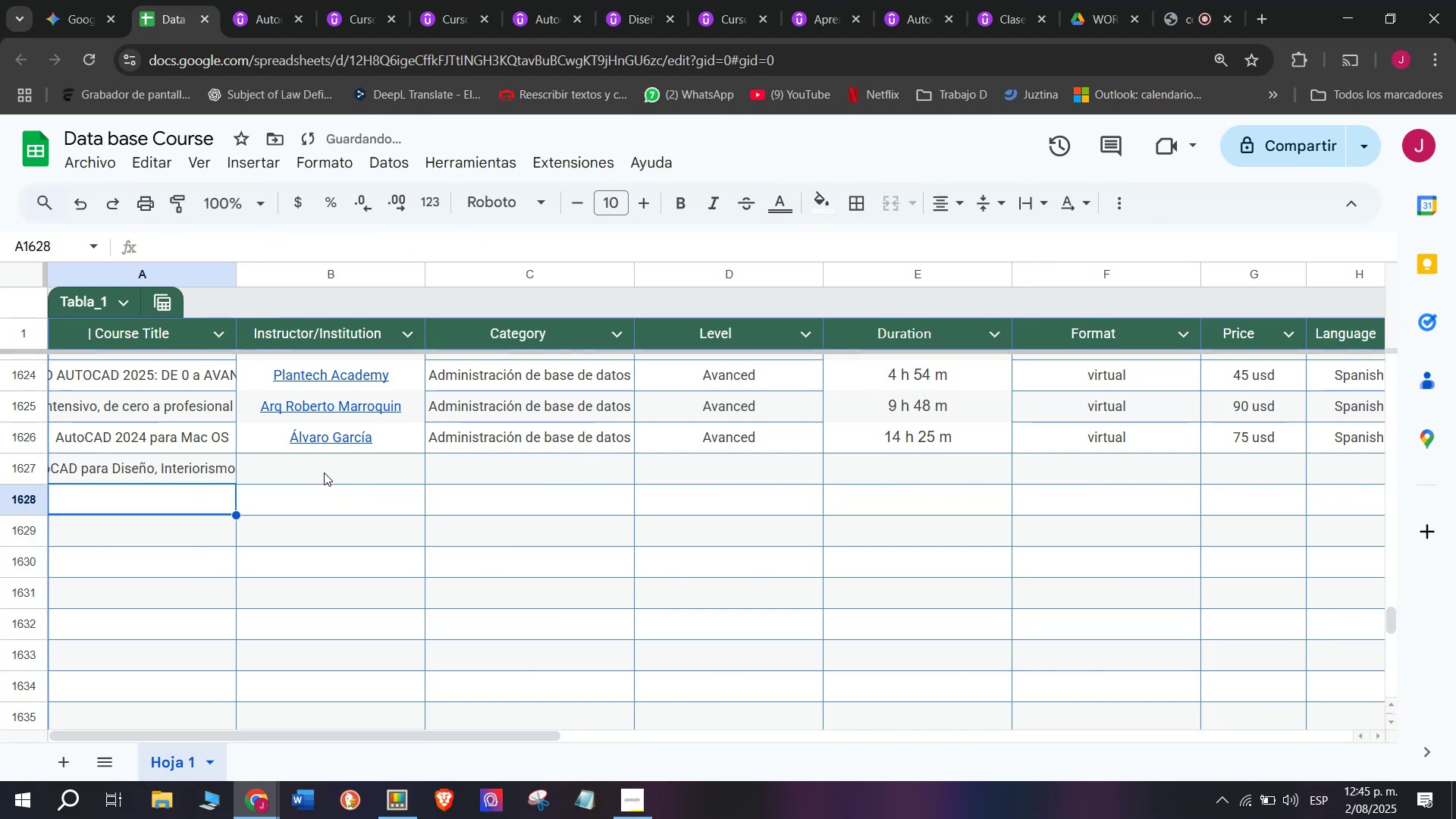 
left_click([324, 470])
 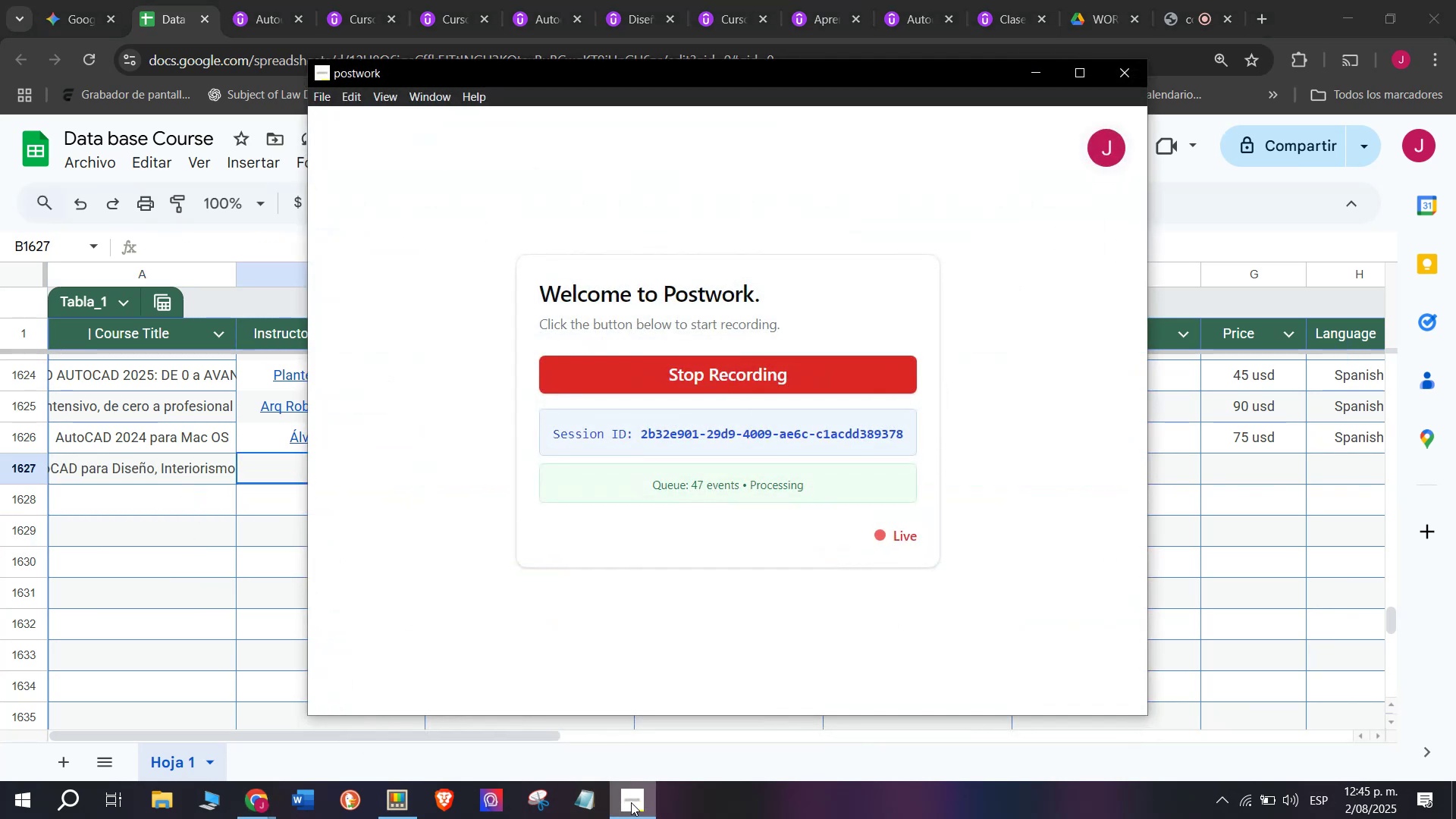 
left_click([631, 802])
 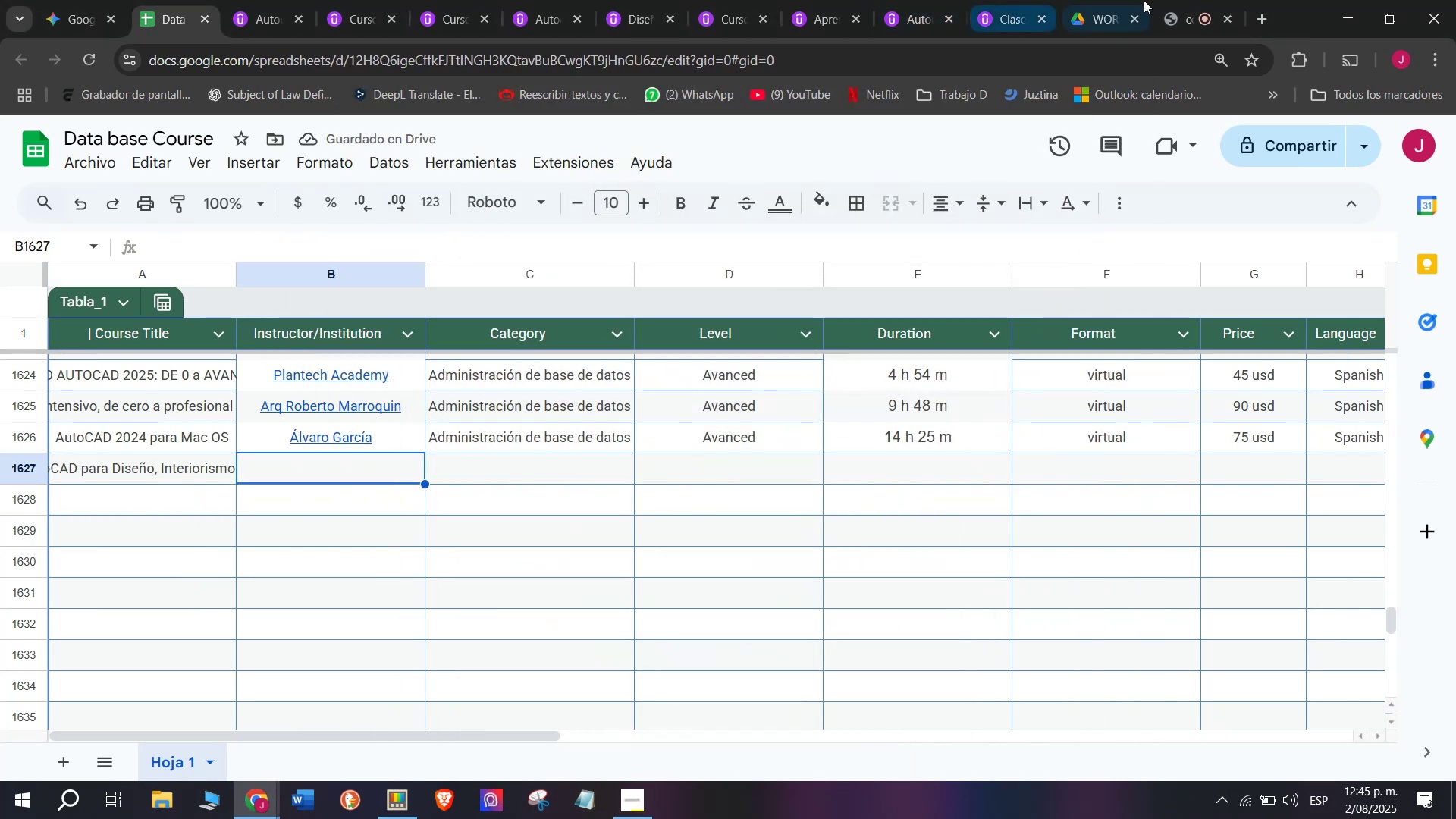 
left_click([1173, 0])
 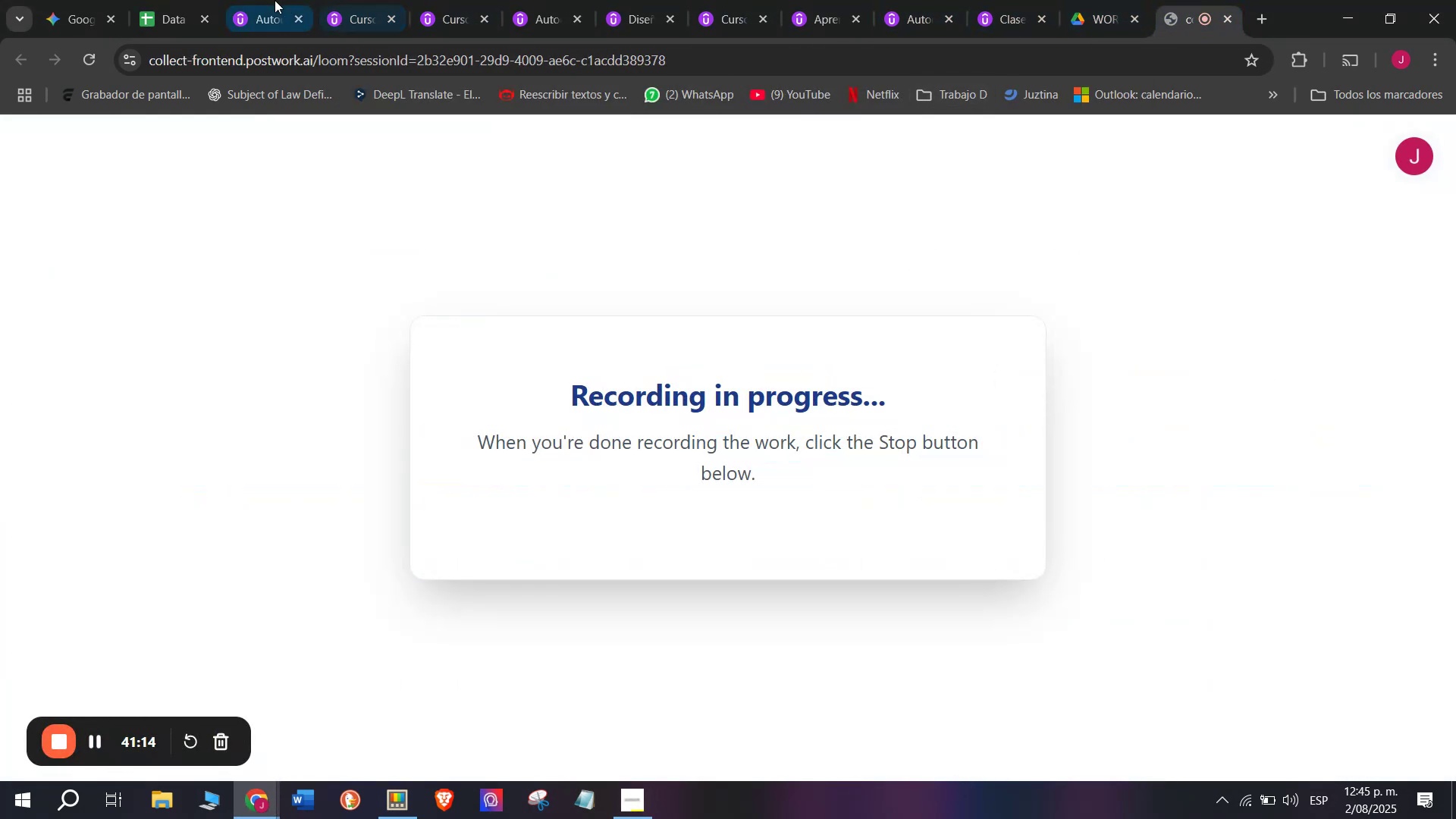 
left_click([169, 0])
 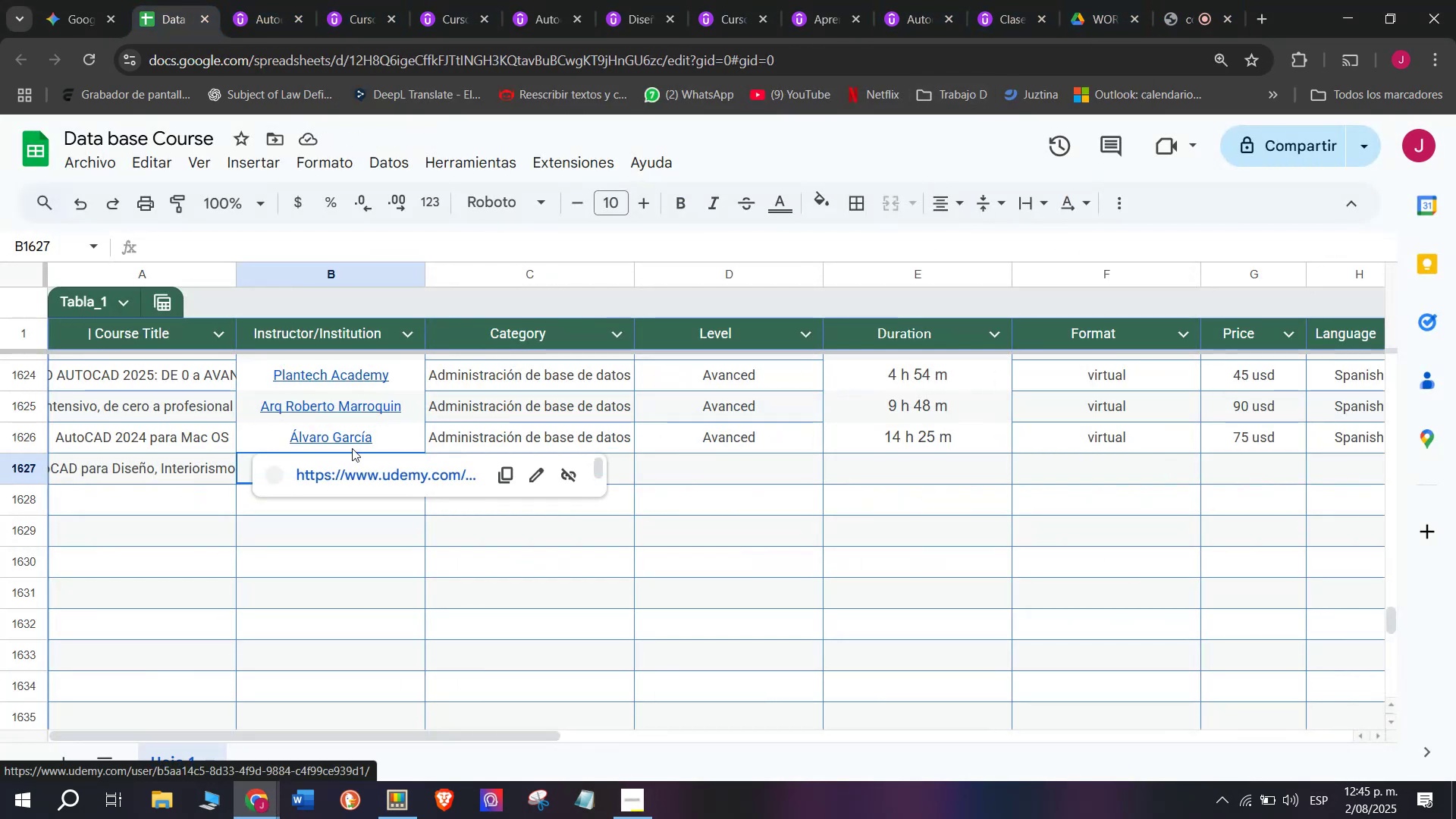 
left_click([617, 488])
 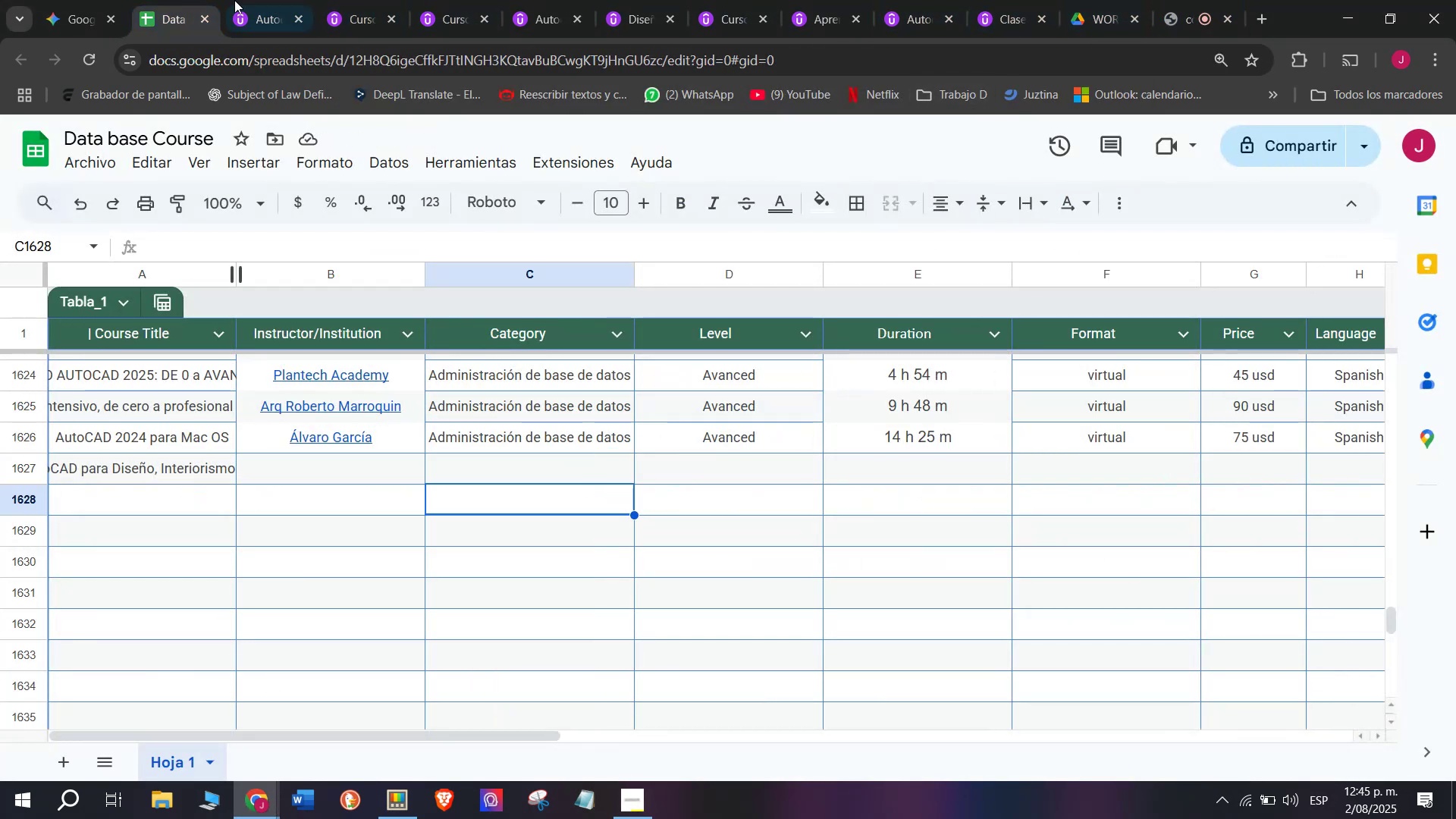 
left_click([268, 0])
 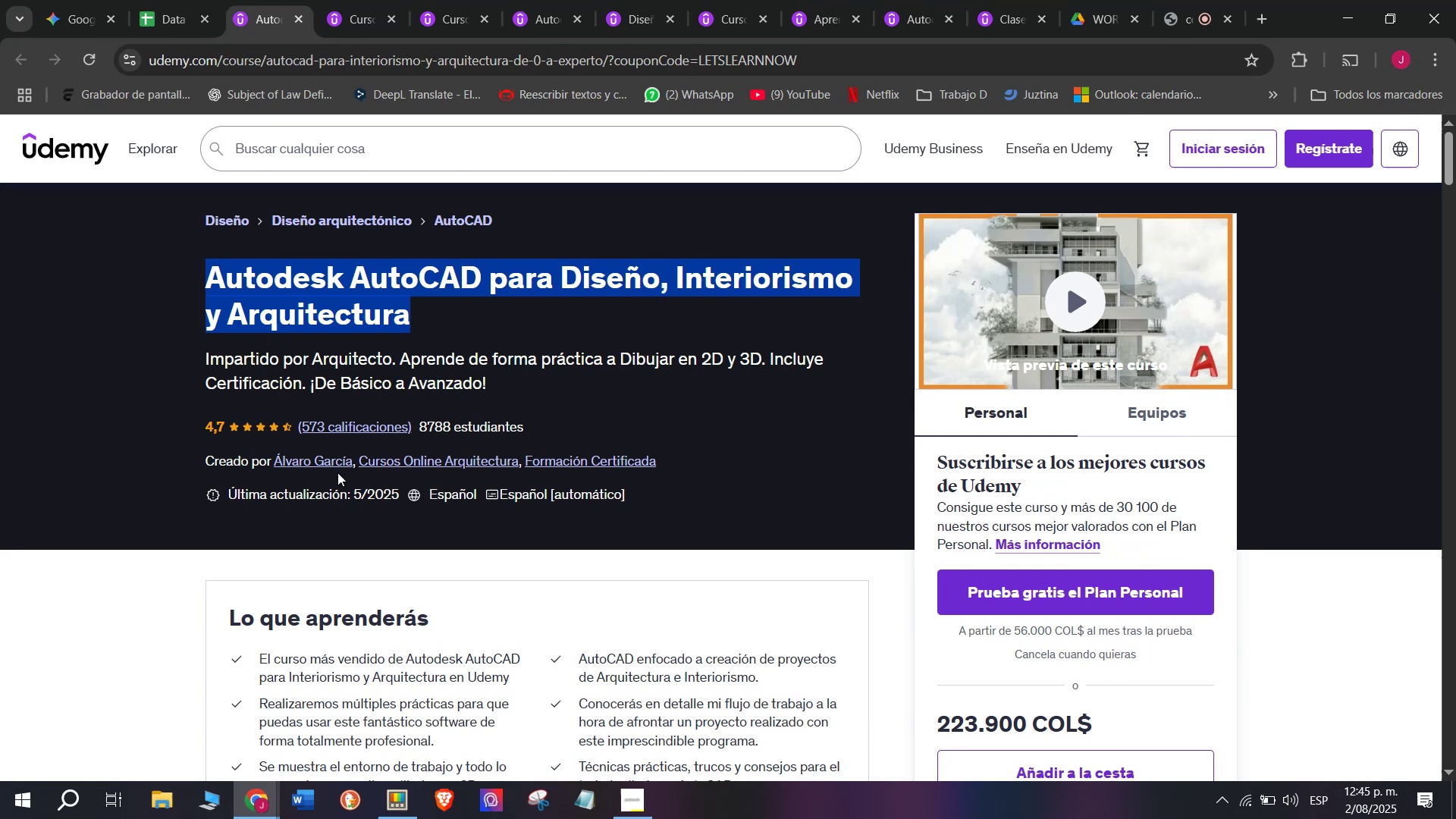 
left_click([331, 456])
 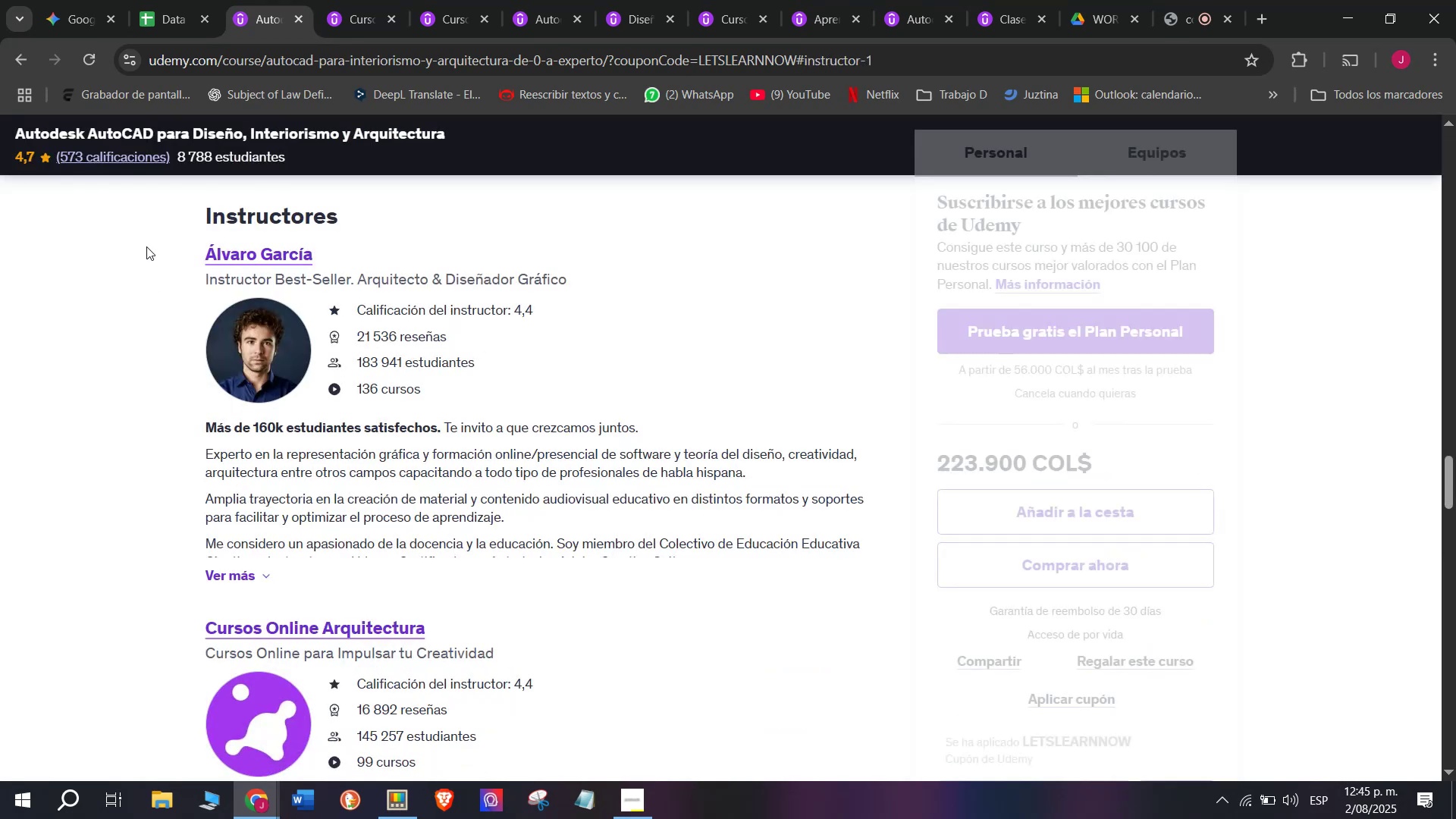 
left_click_drag(start_coordinate=[149, 244], to_coordinate=[369, 249])
 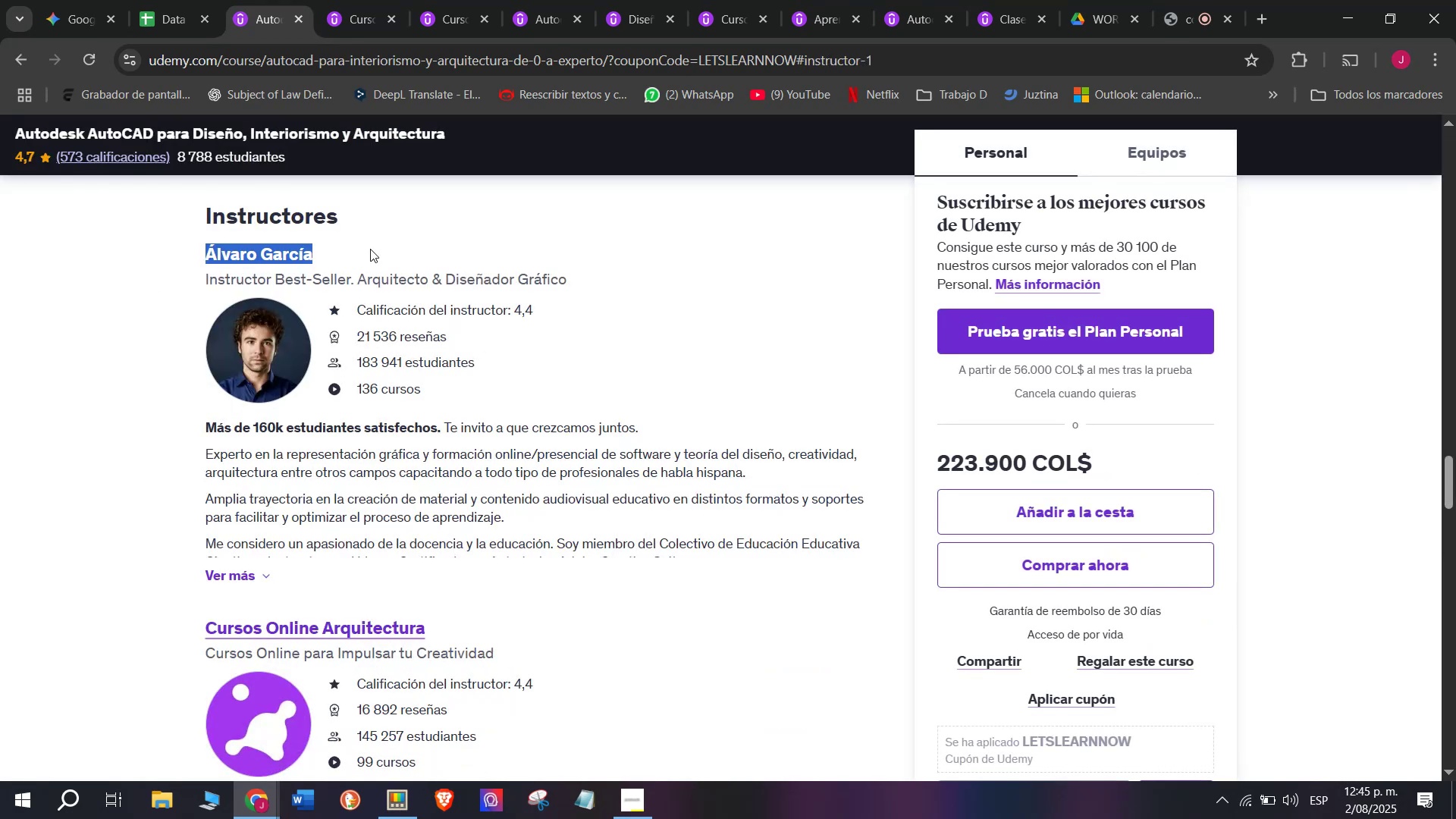 
key(Break)
 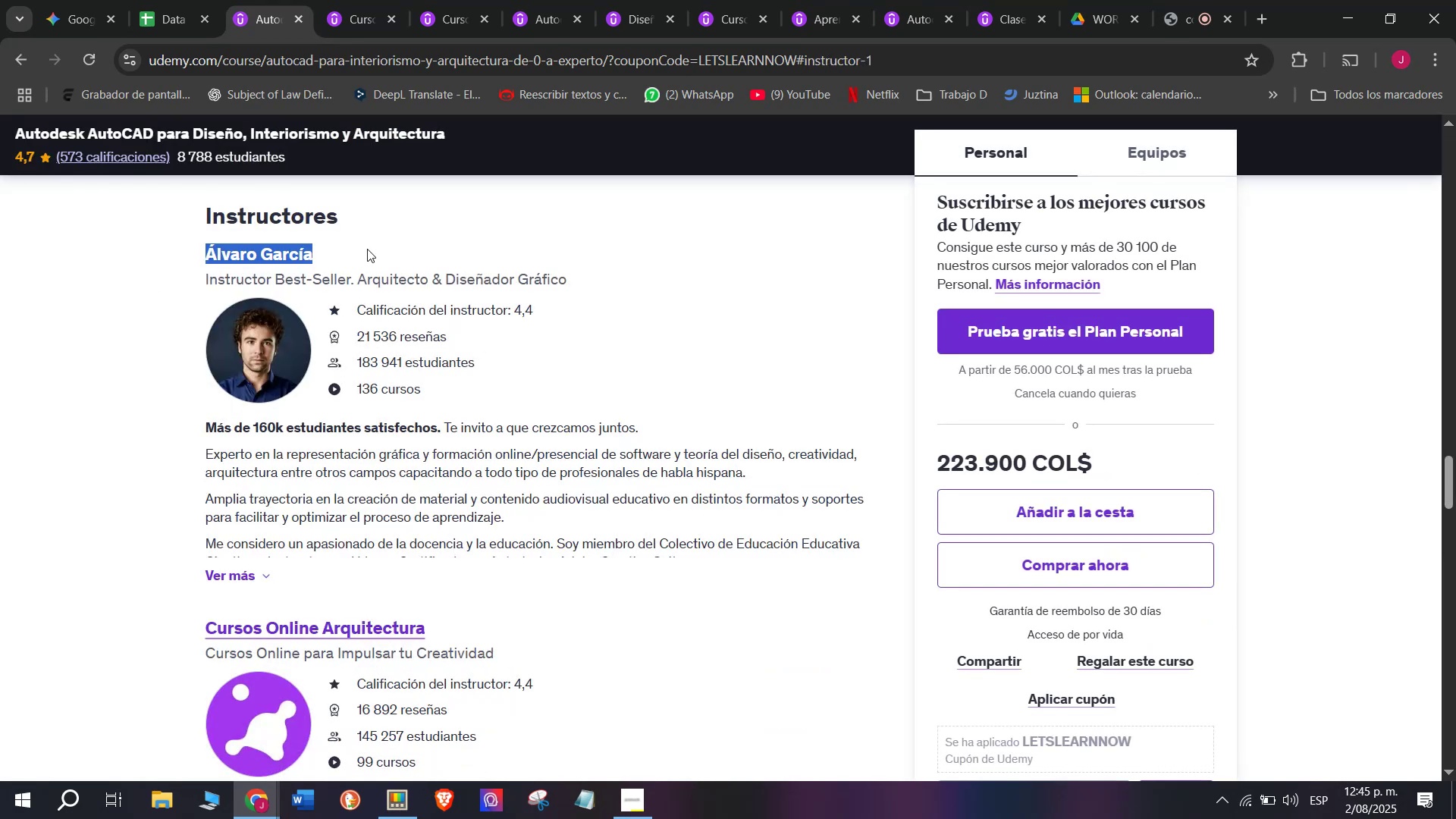 
key(Control+ControlLeft)
 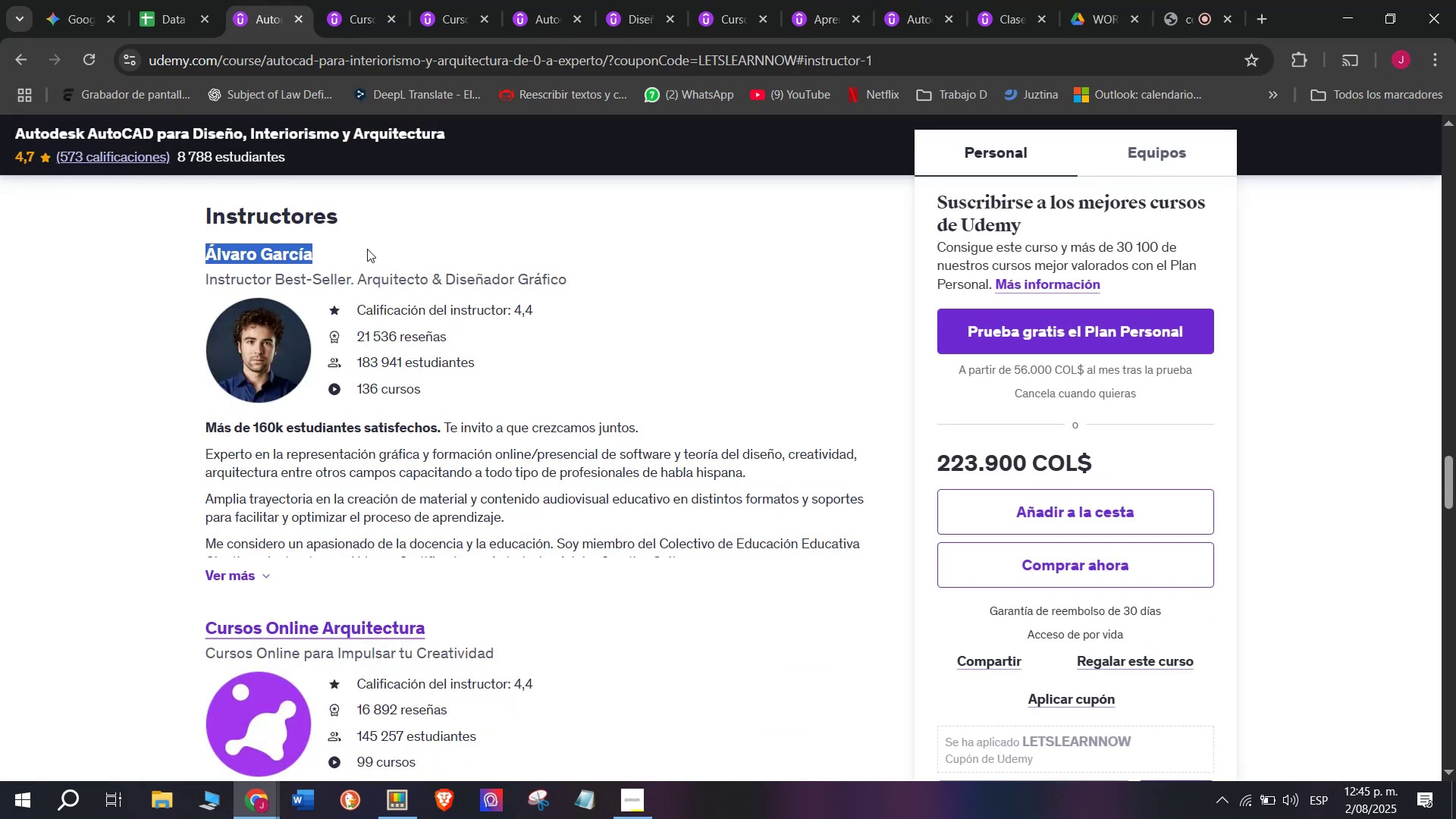 
key(Control+C)
 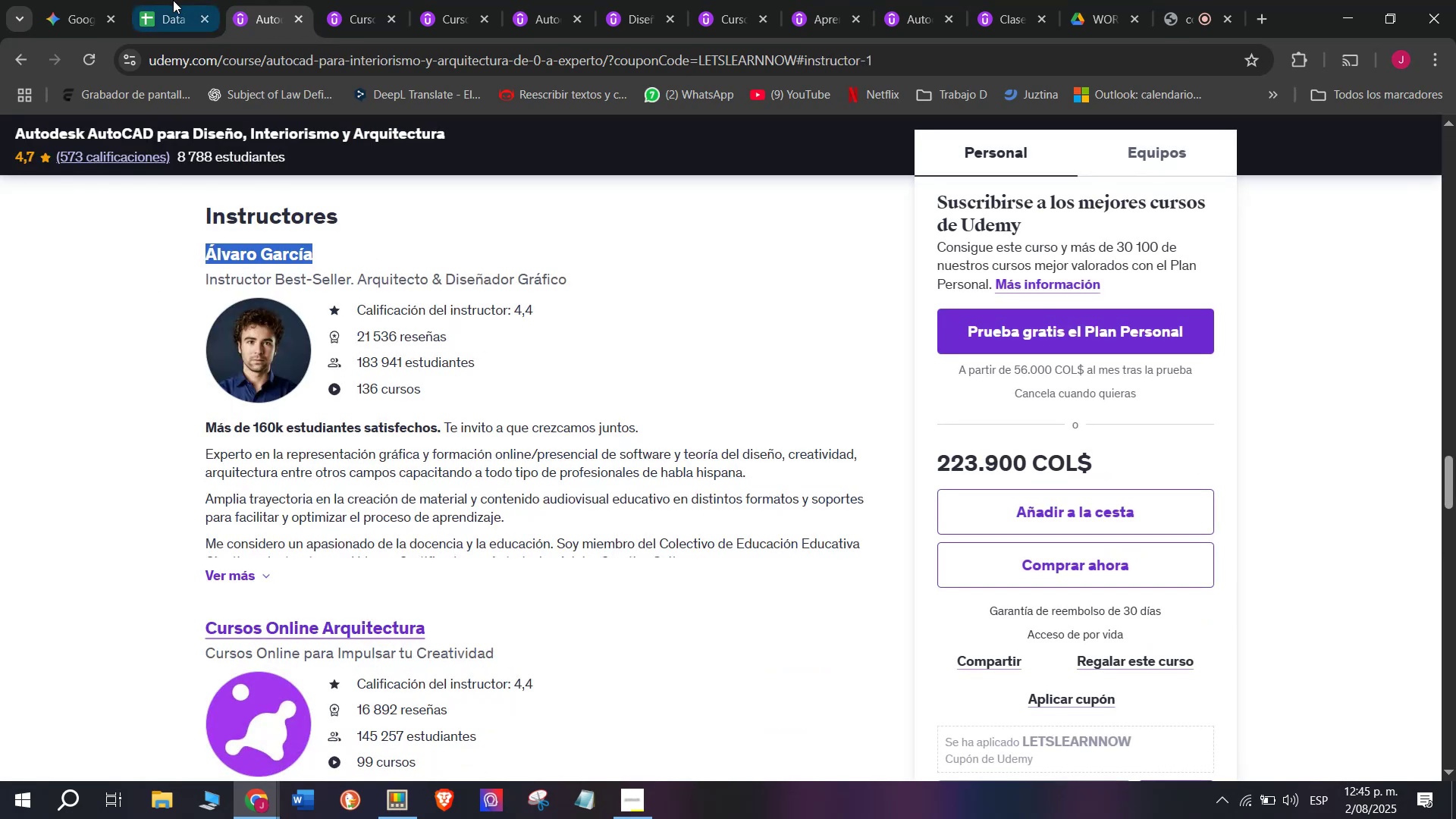 
left_click([169, 0])
 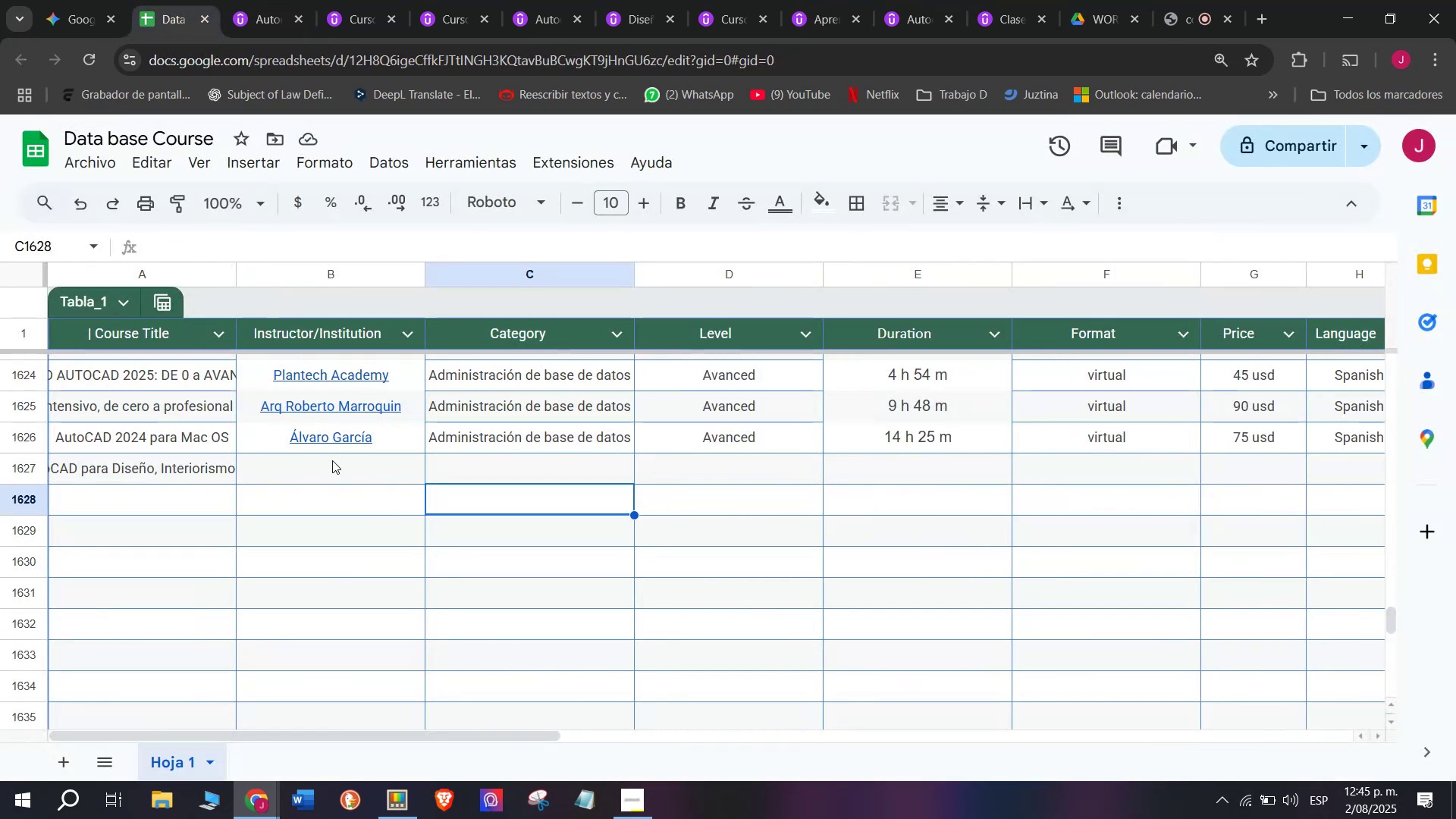 
double_click([332, 460])
 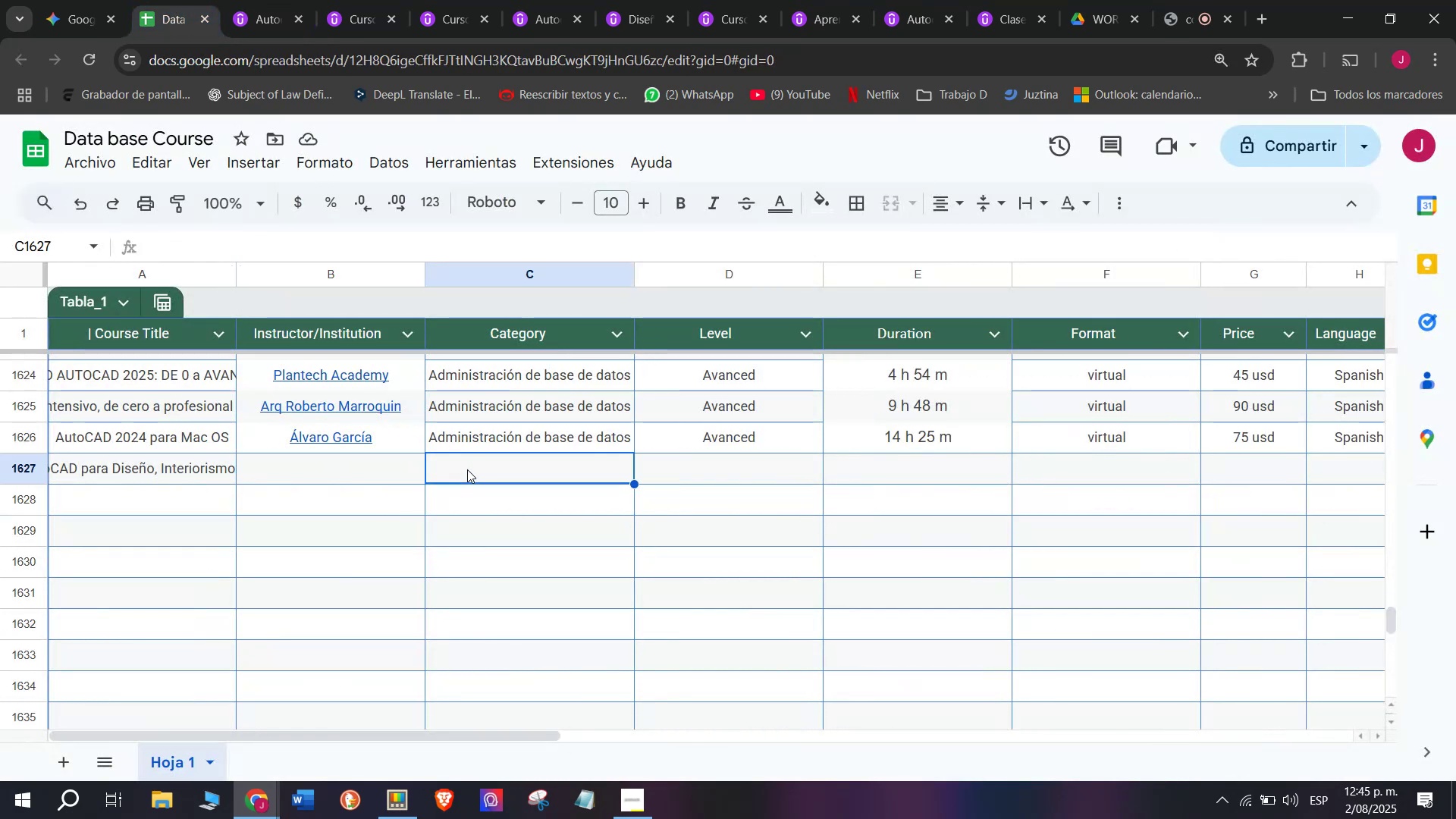 
double_click([397, 463])
 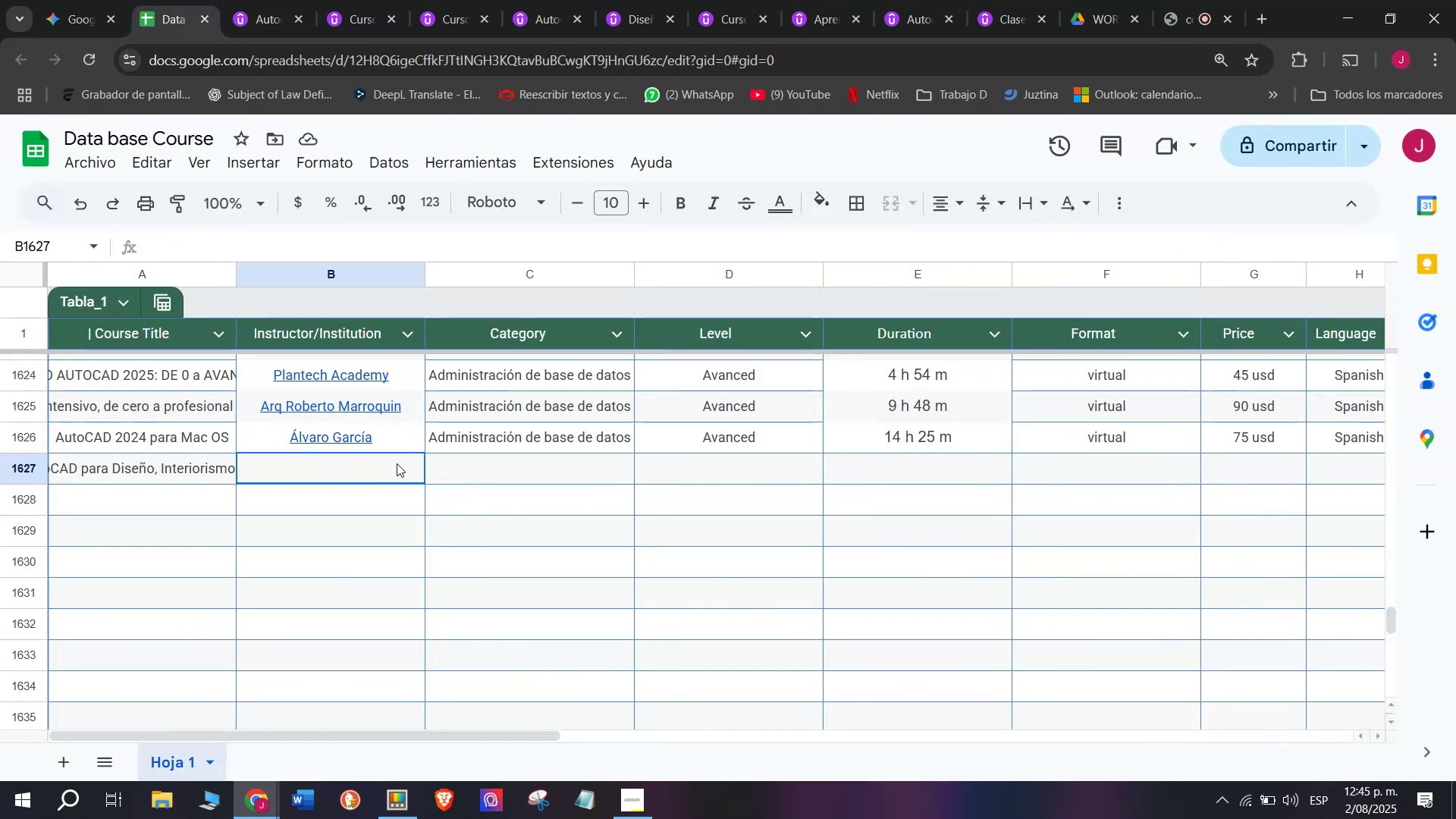 
key(Control+ControlLeft)
 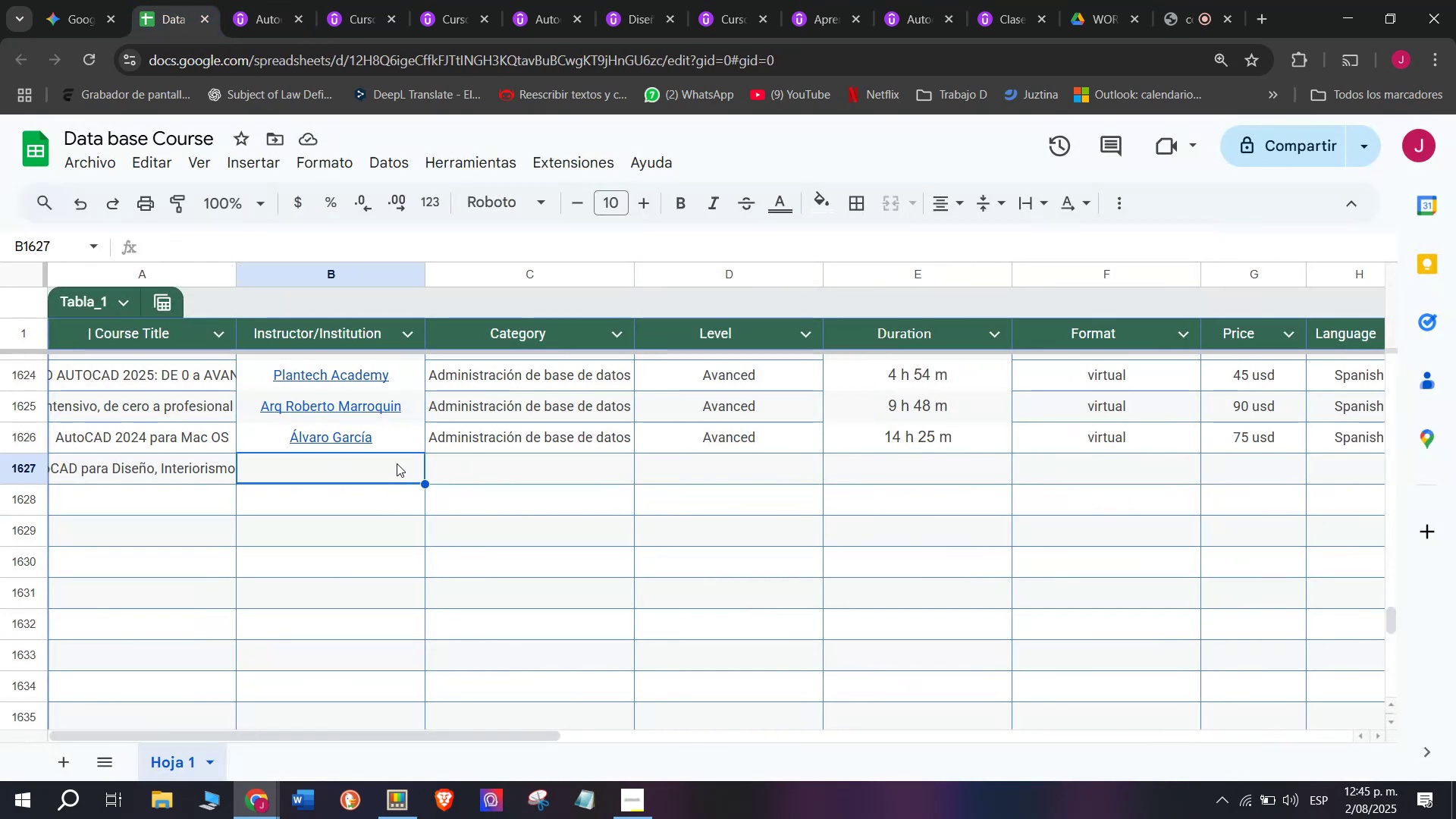 
key(Z)
 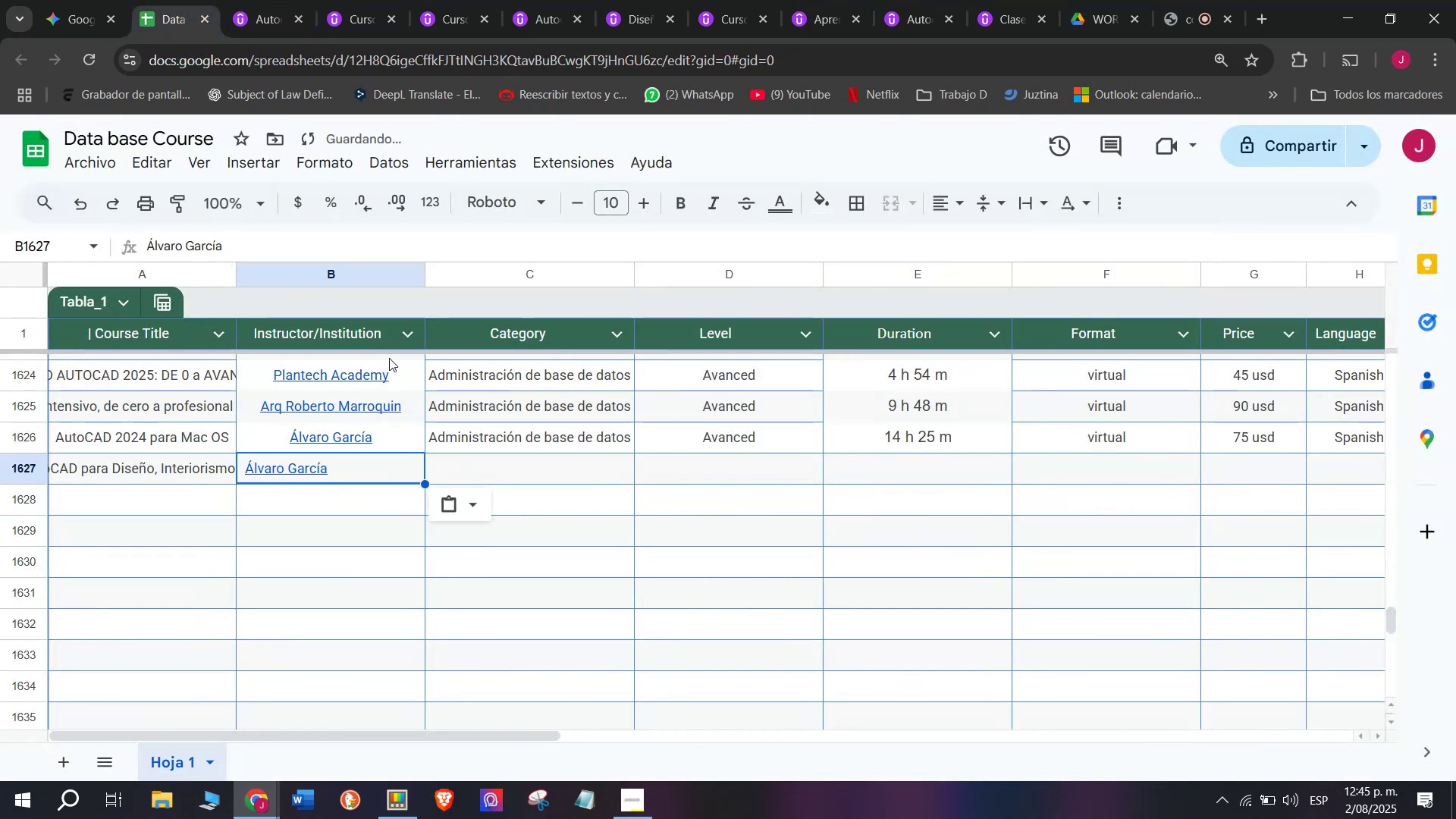 
key(Control+V)
 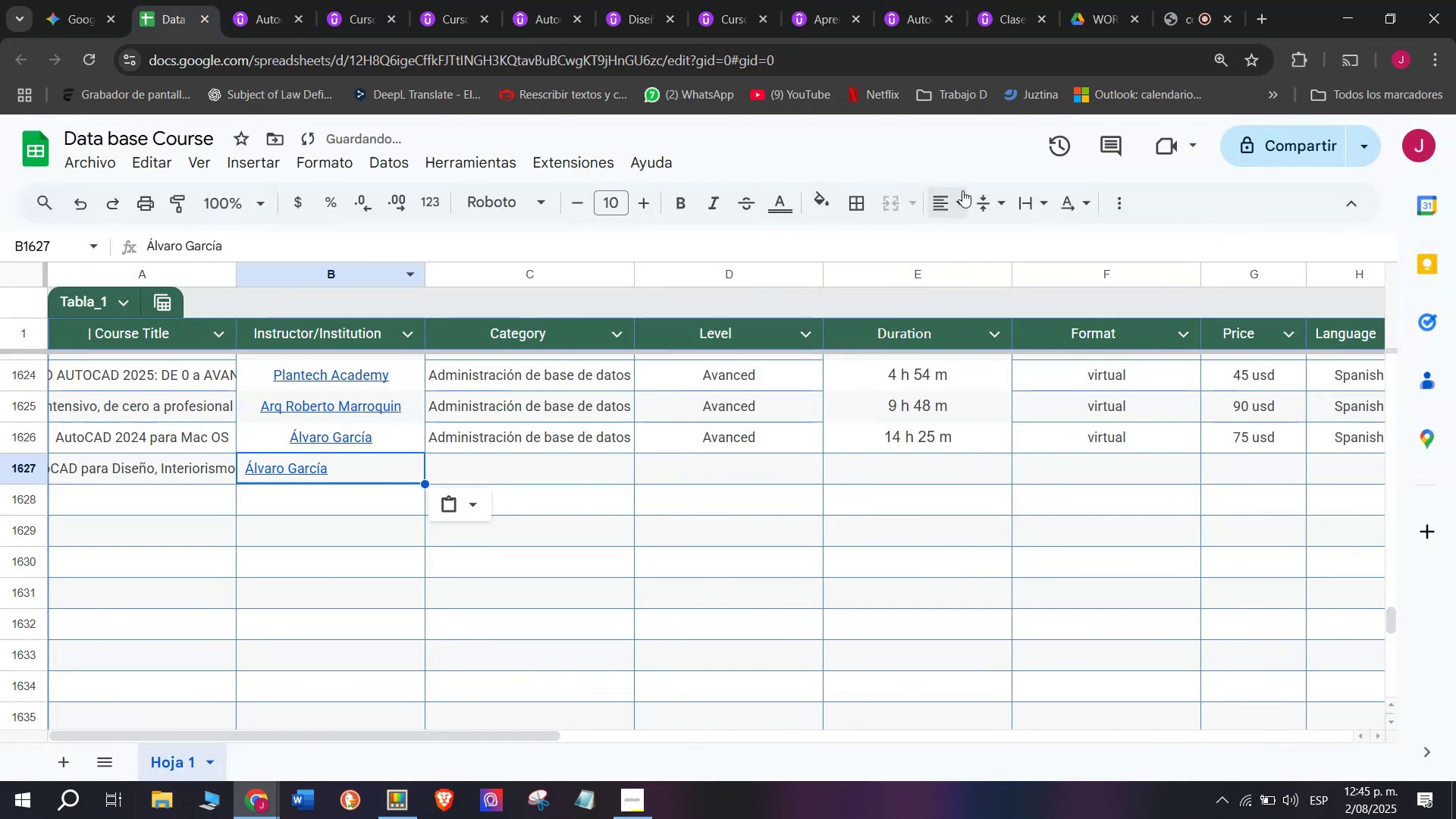 
double_click([981, 240])
 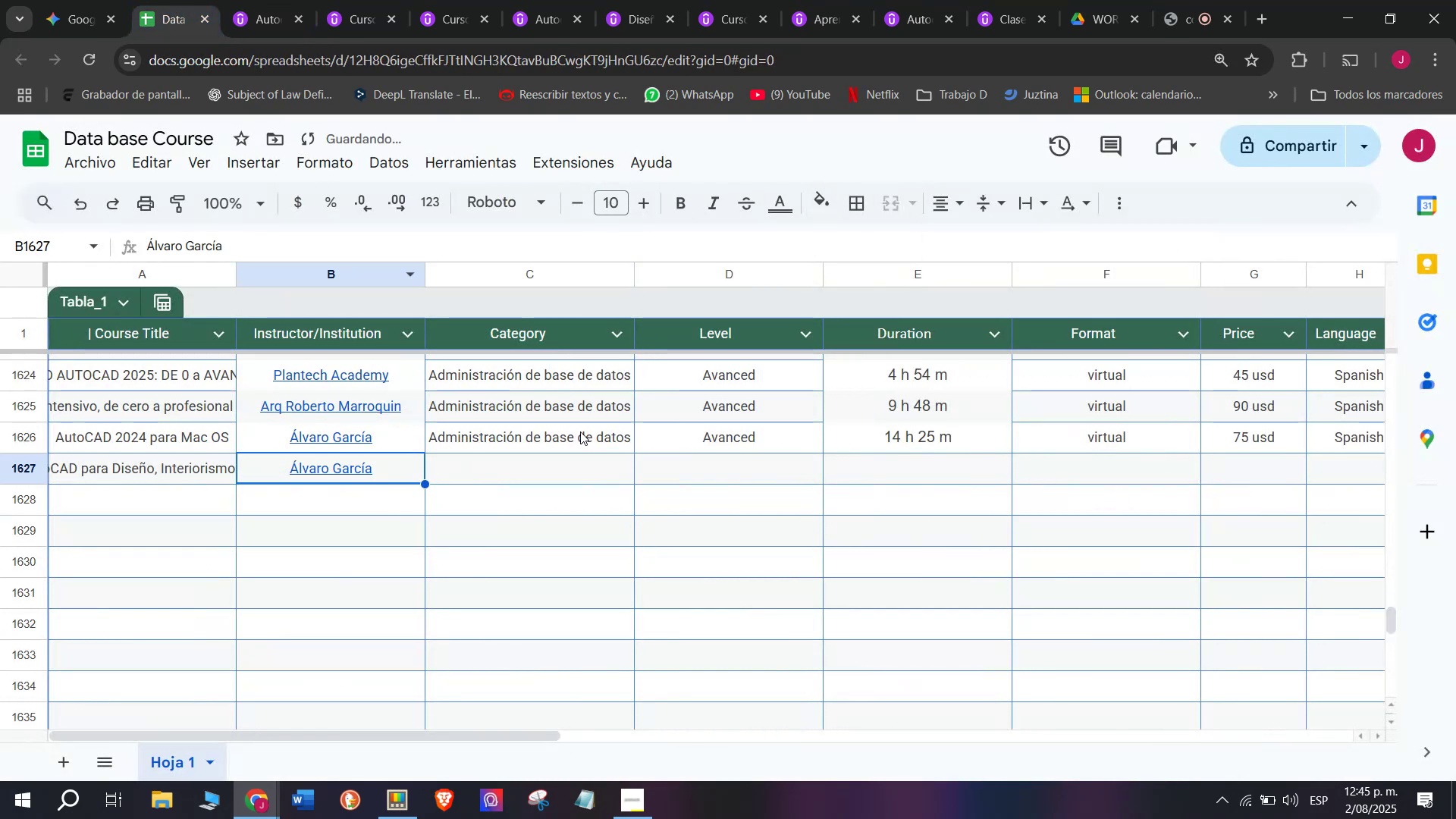 
left_click([569, 428])
 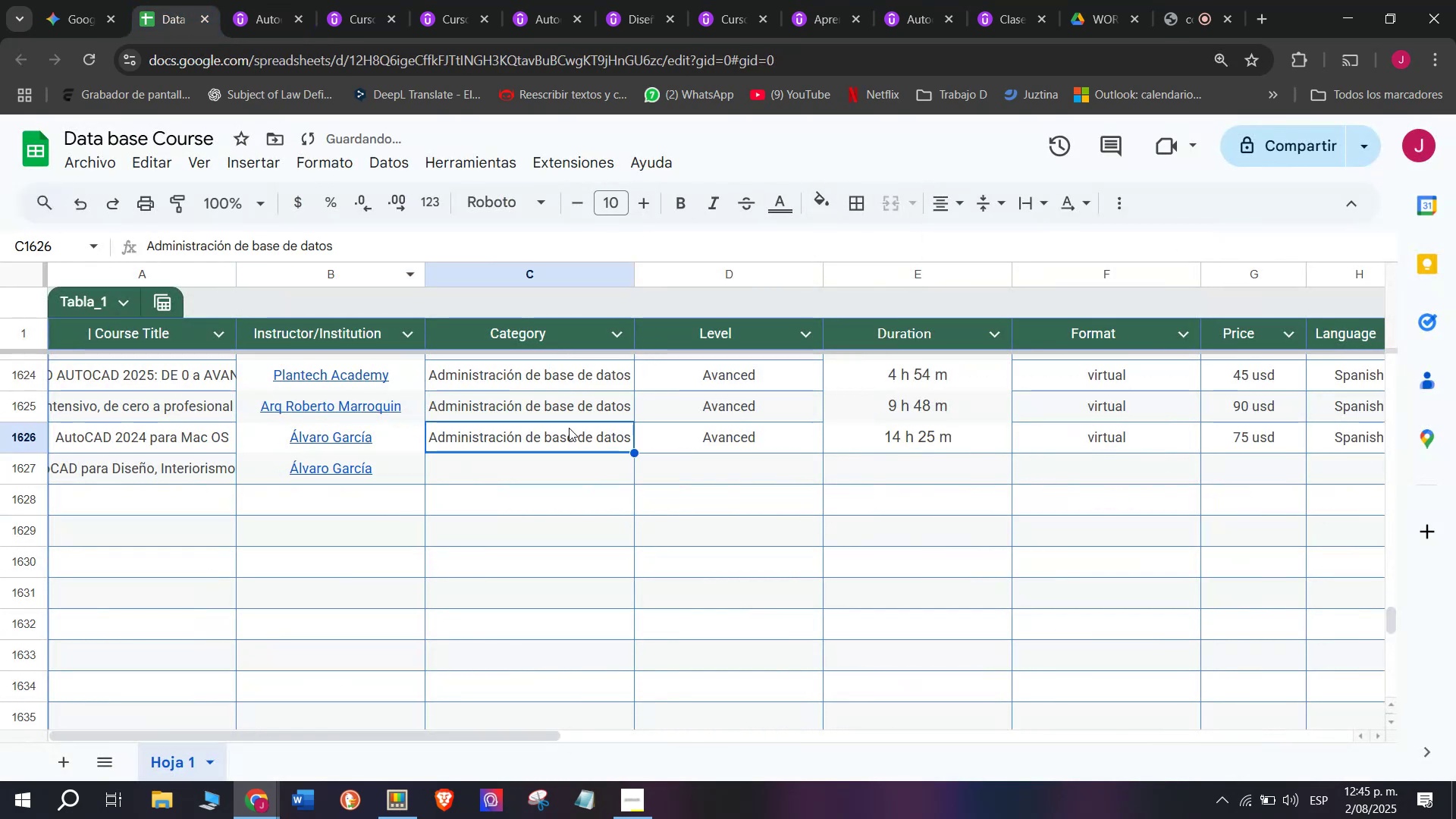 
key(Control+ControlLeft)
 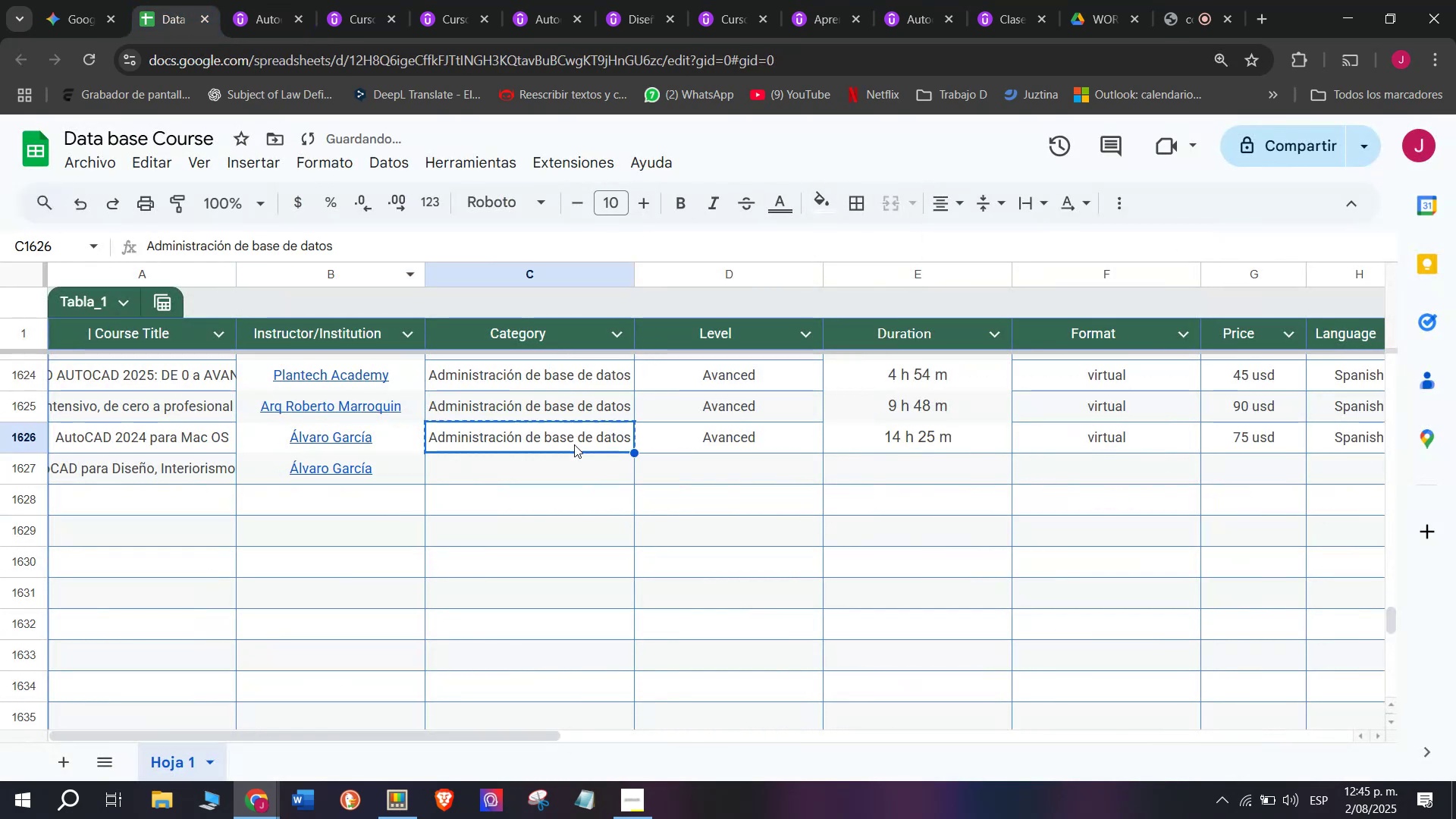 
key(Break)
 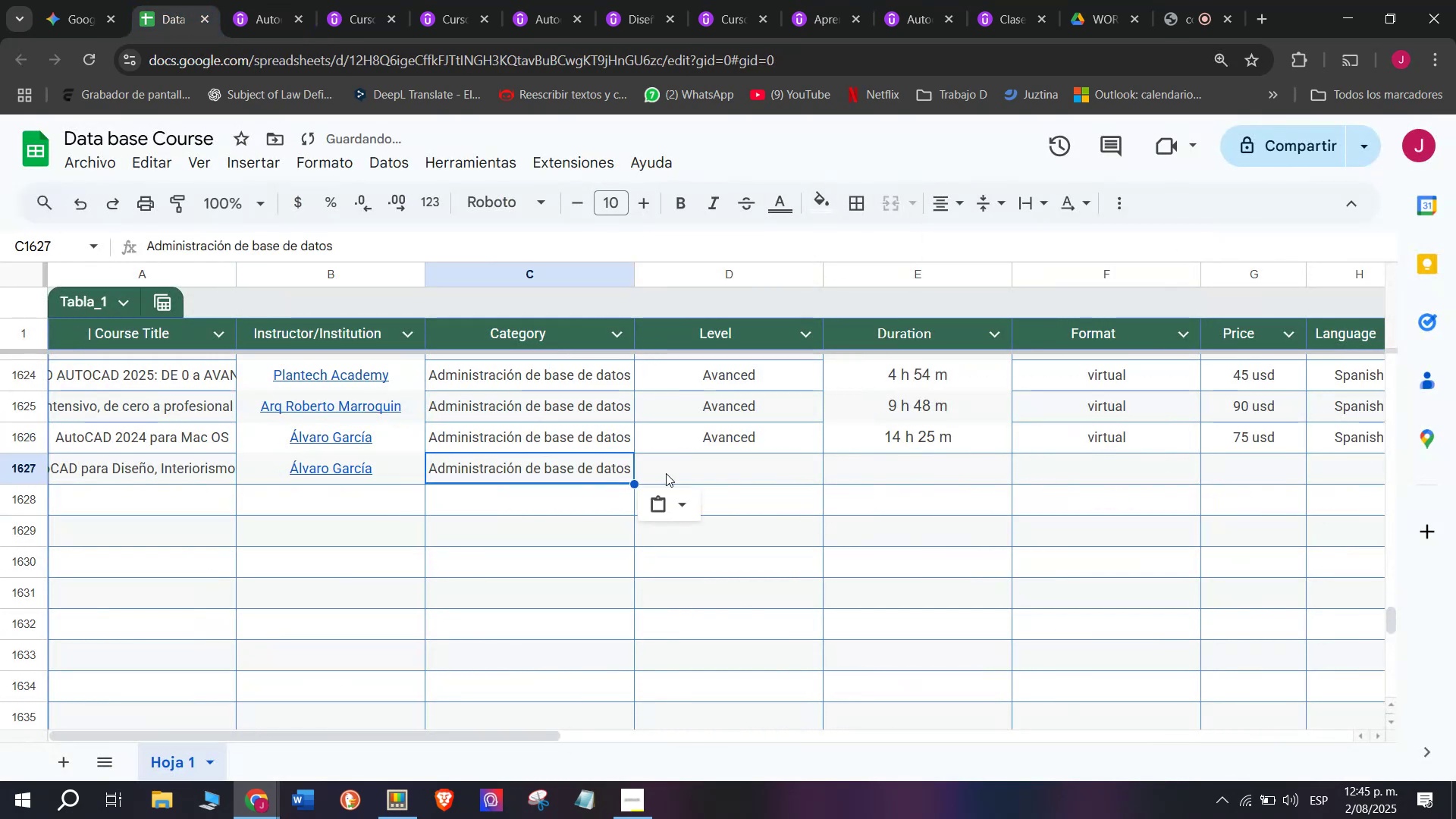 
key(Control+C)
 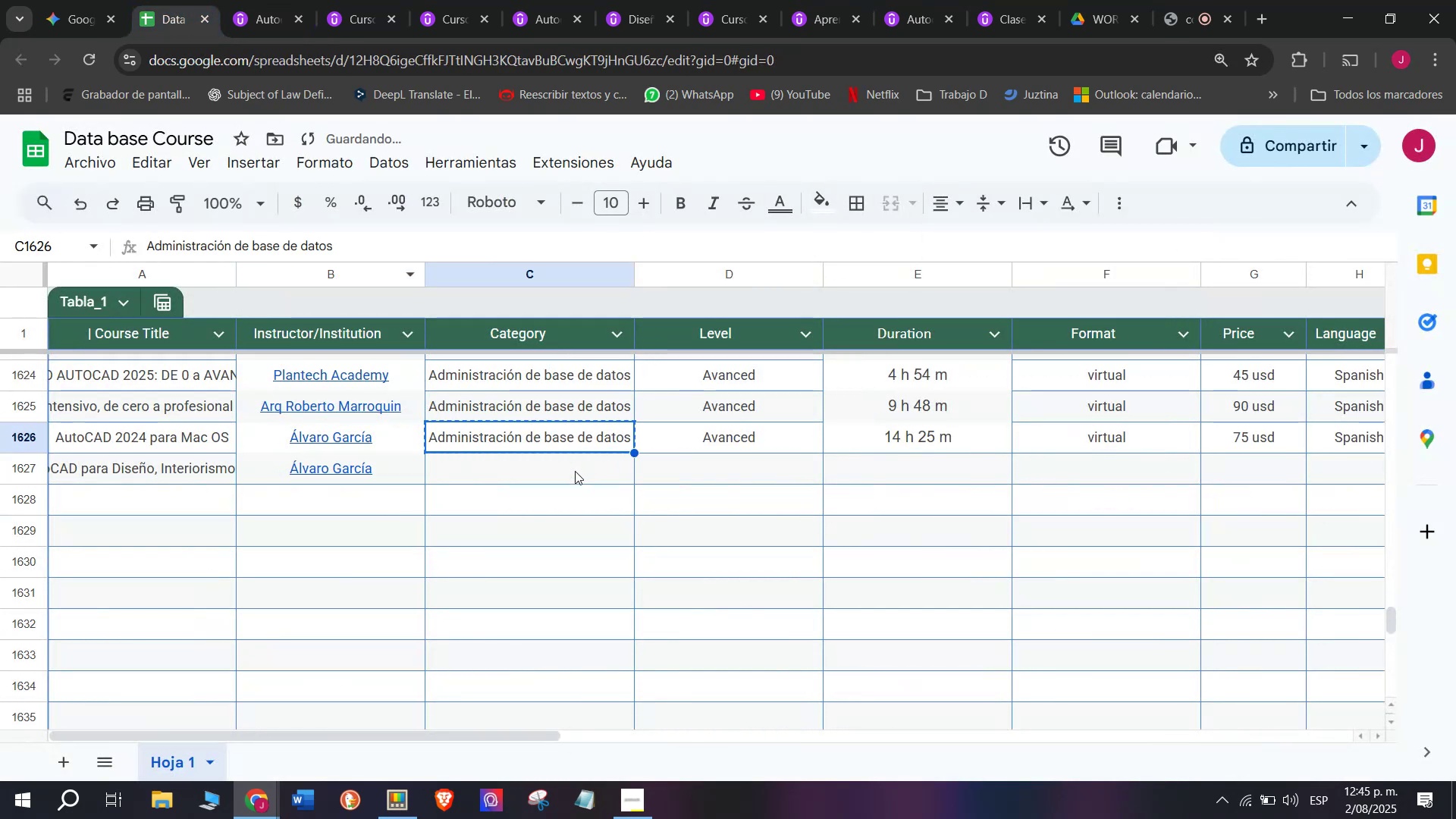 
double_click([575, 471])
 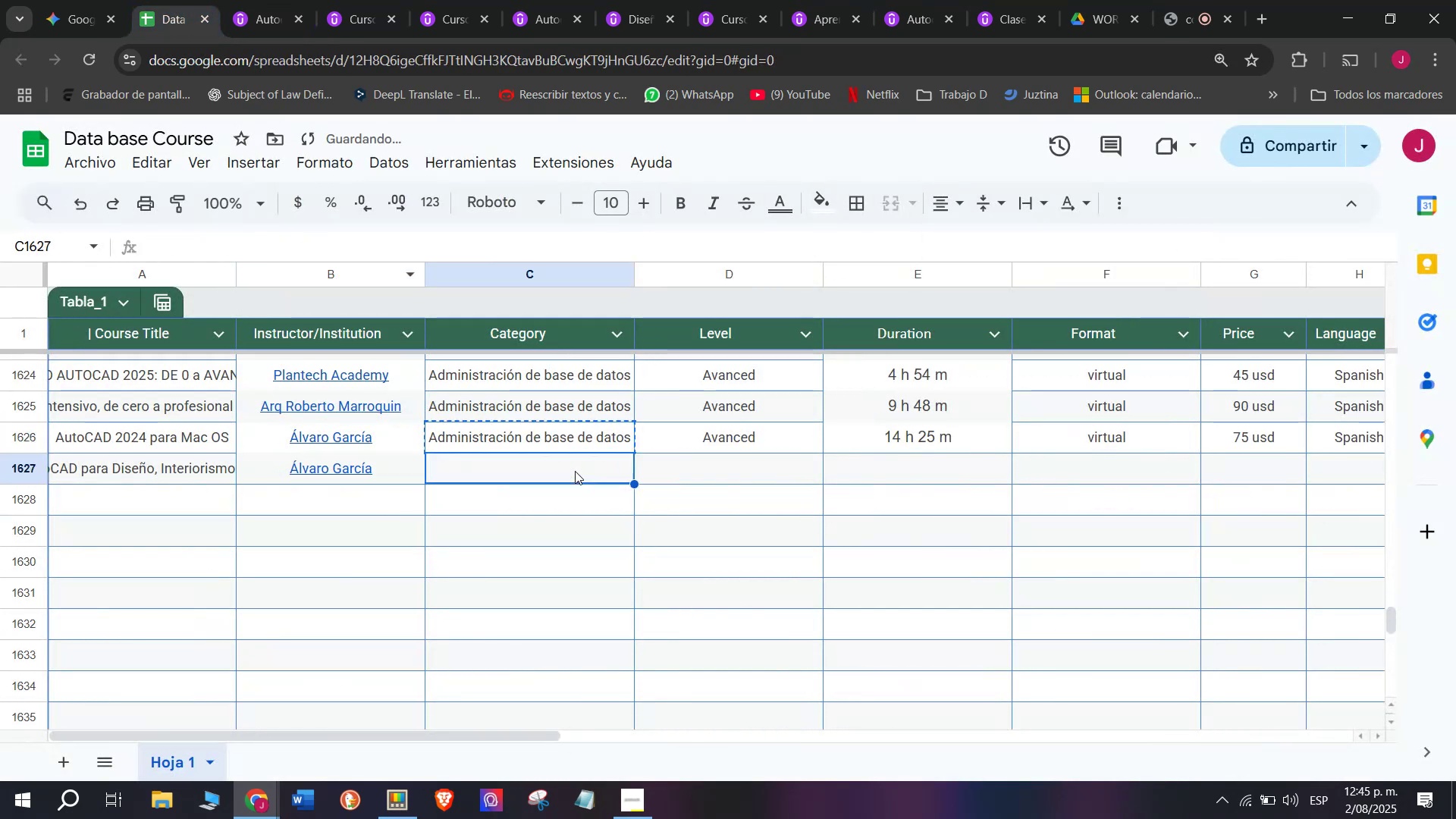 
key(Control+ControlLeft)
 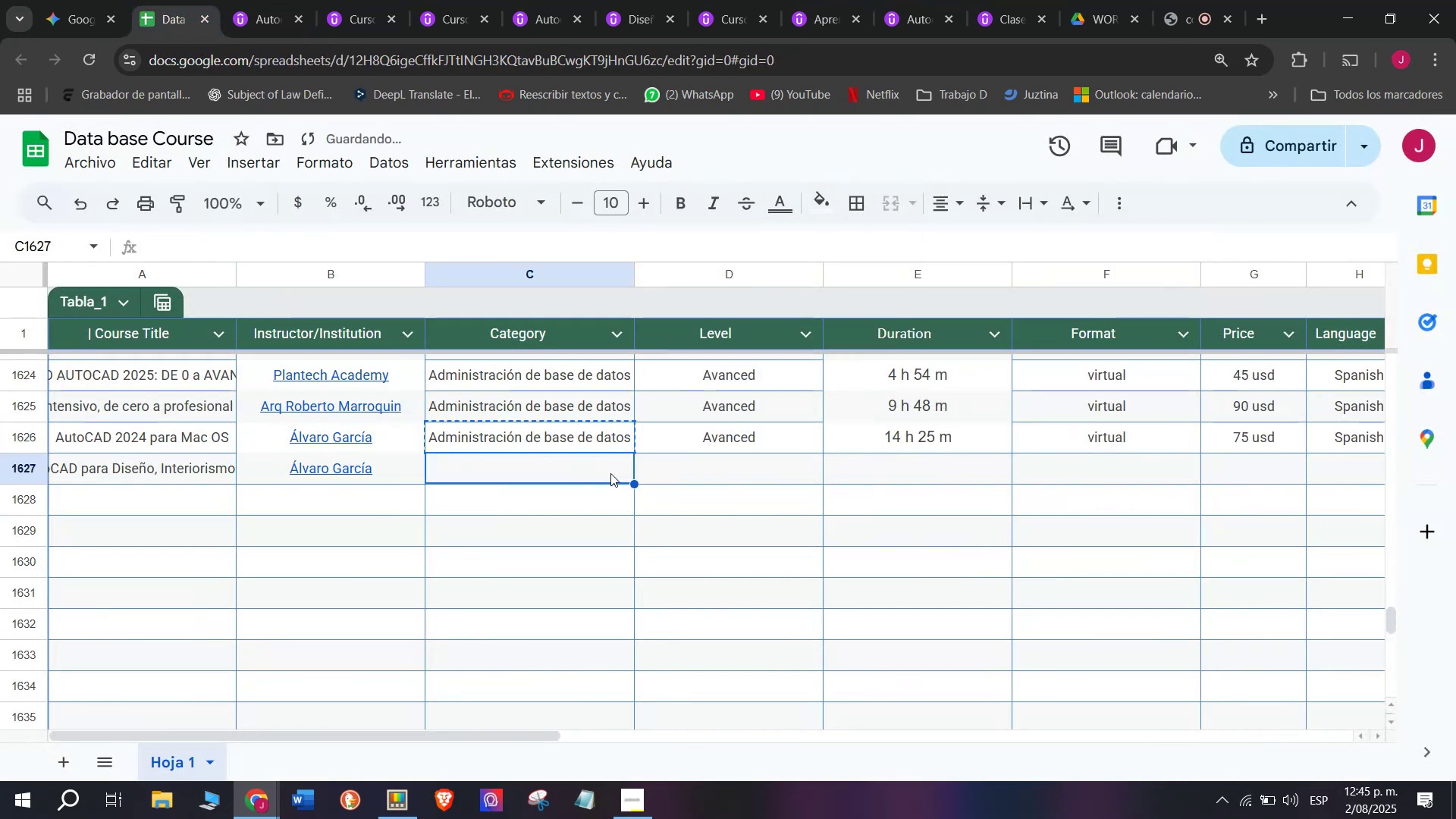 
key(Z)
 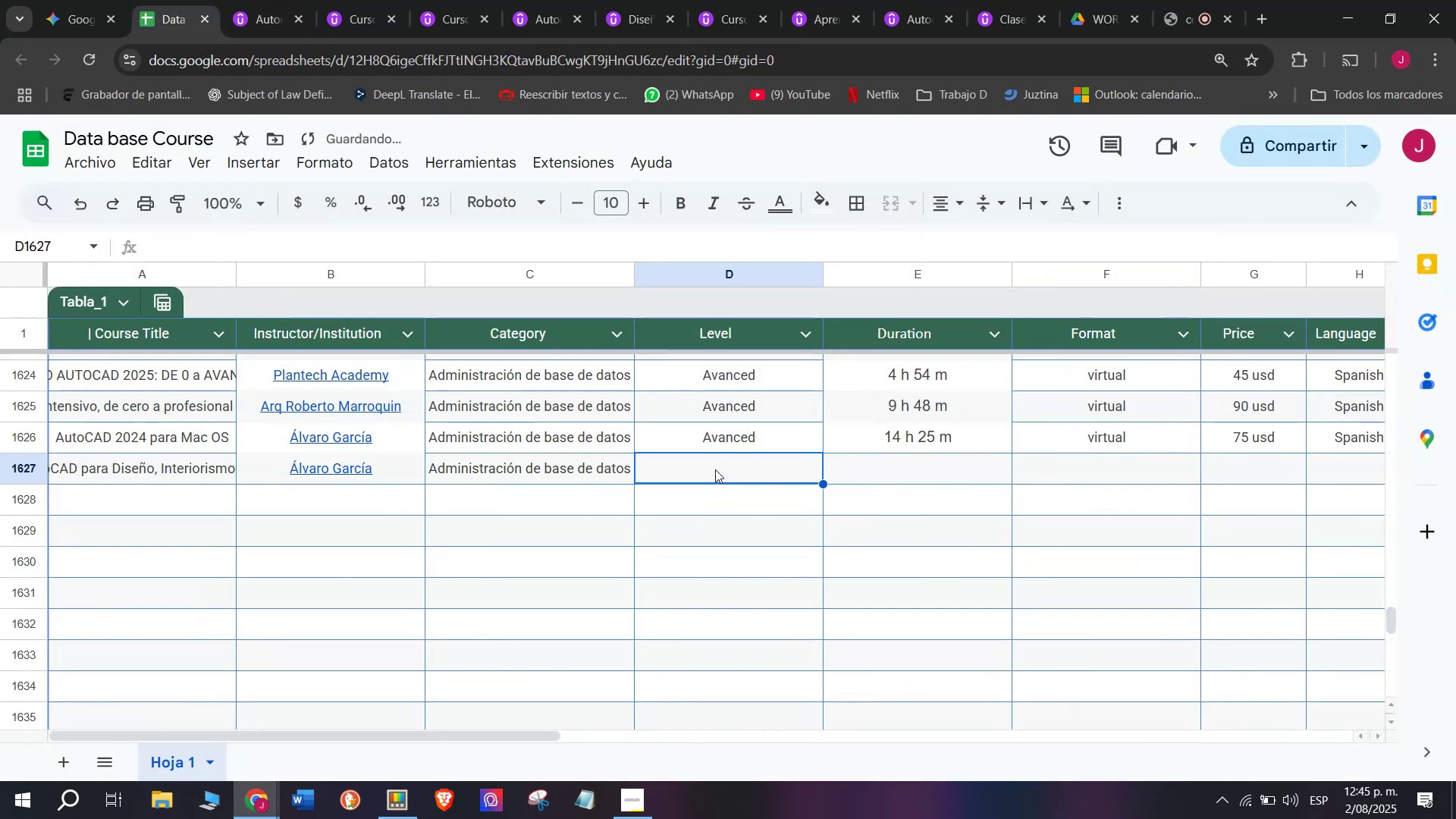 
key(Control+V)
 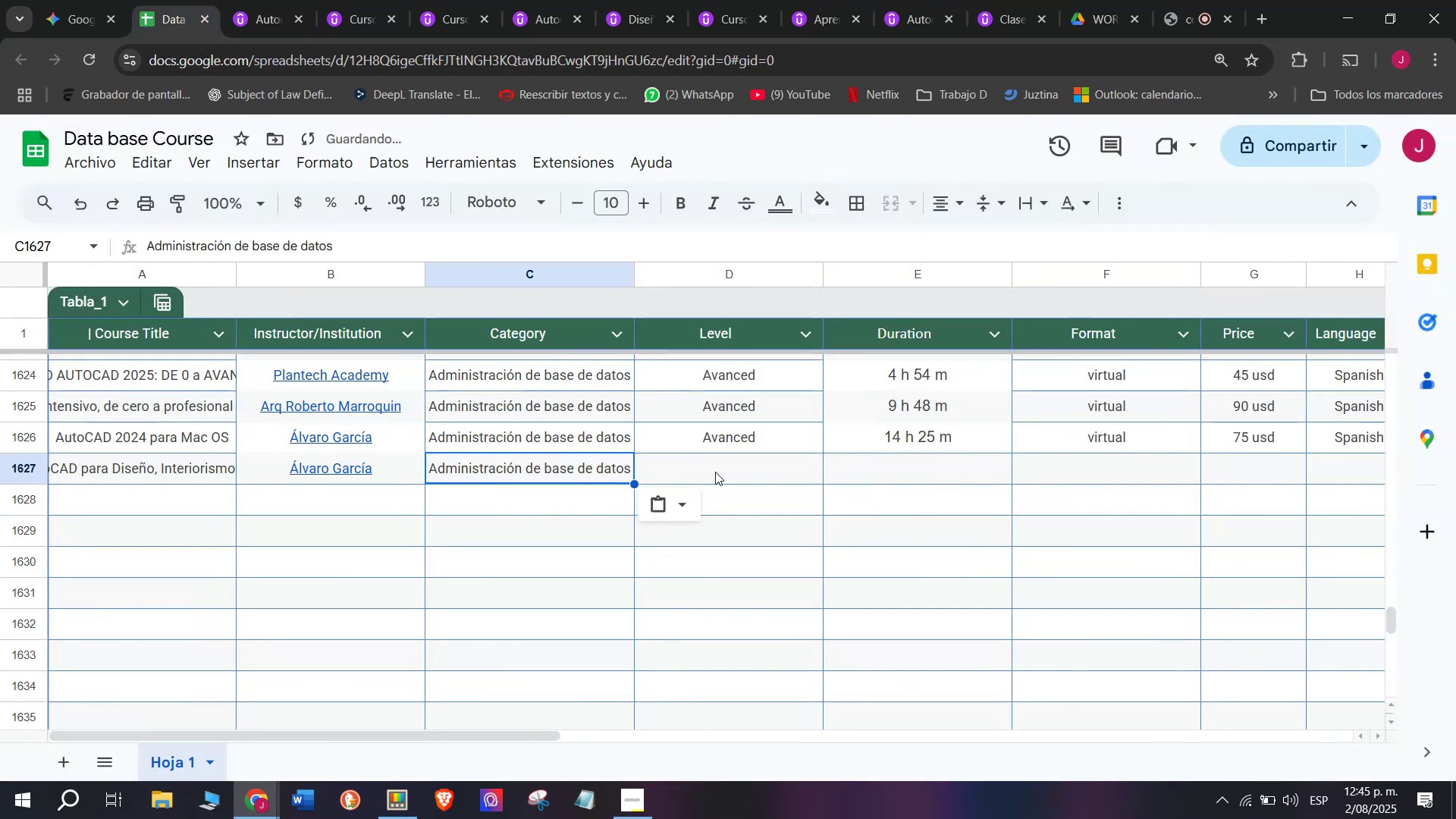 
triple_click([715, 470])
 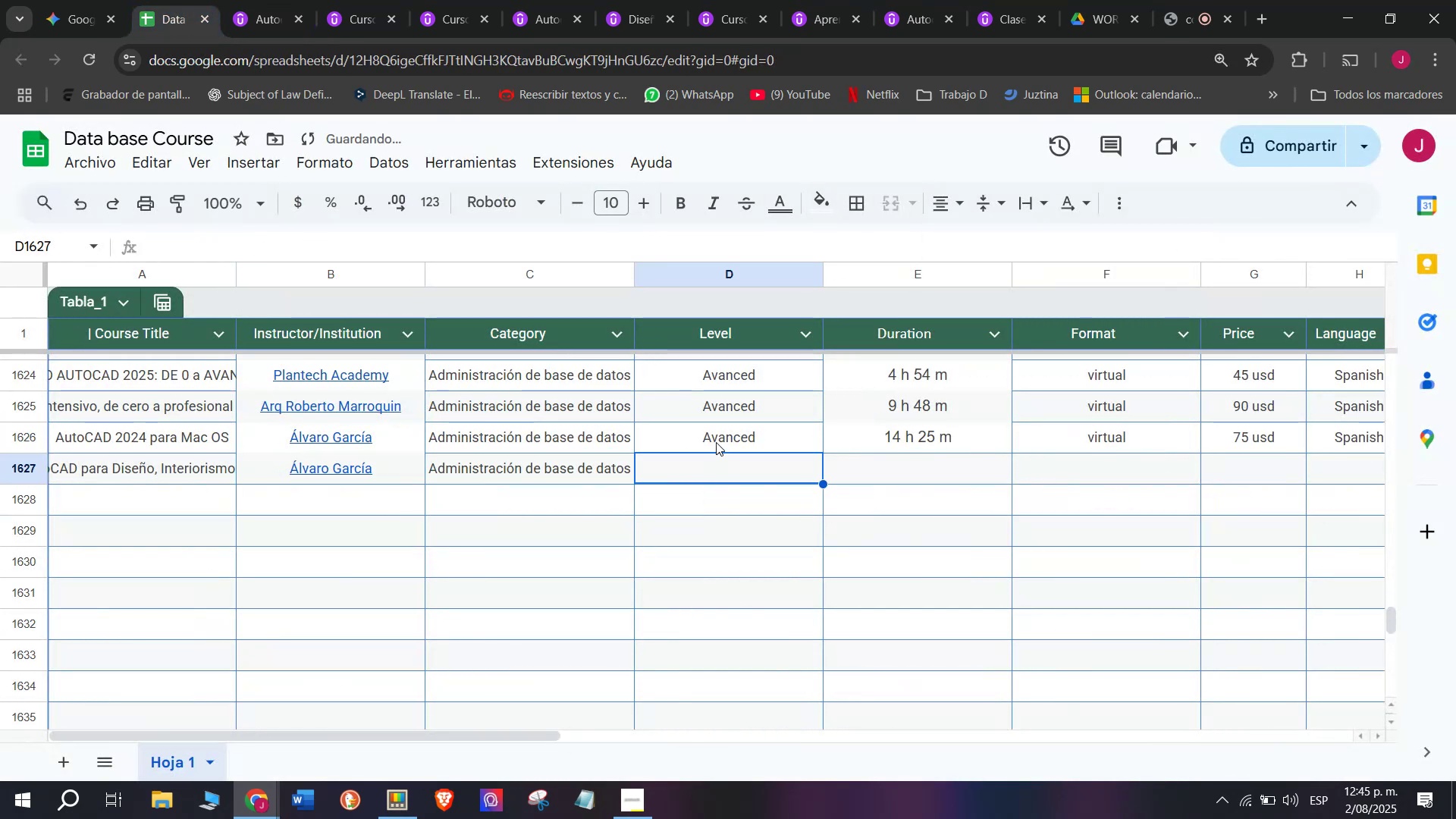 
triple_click([716, 442])
 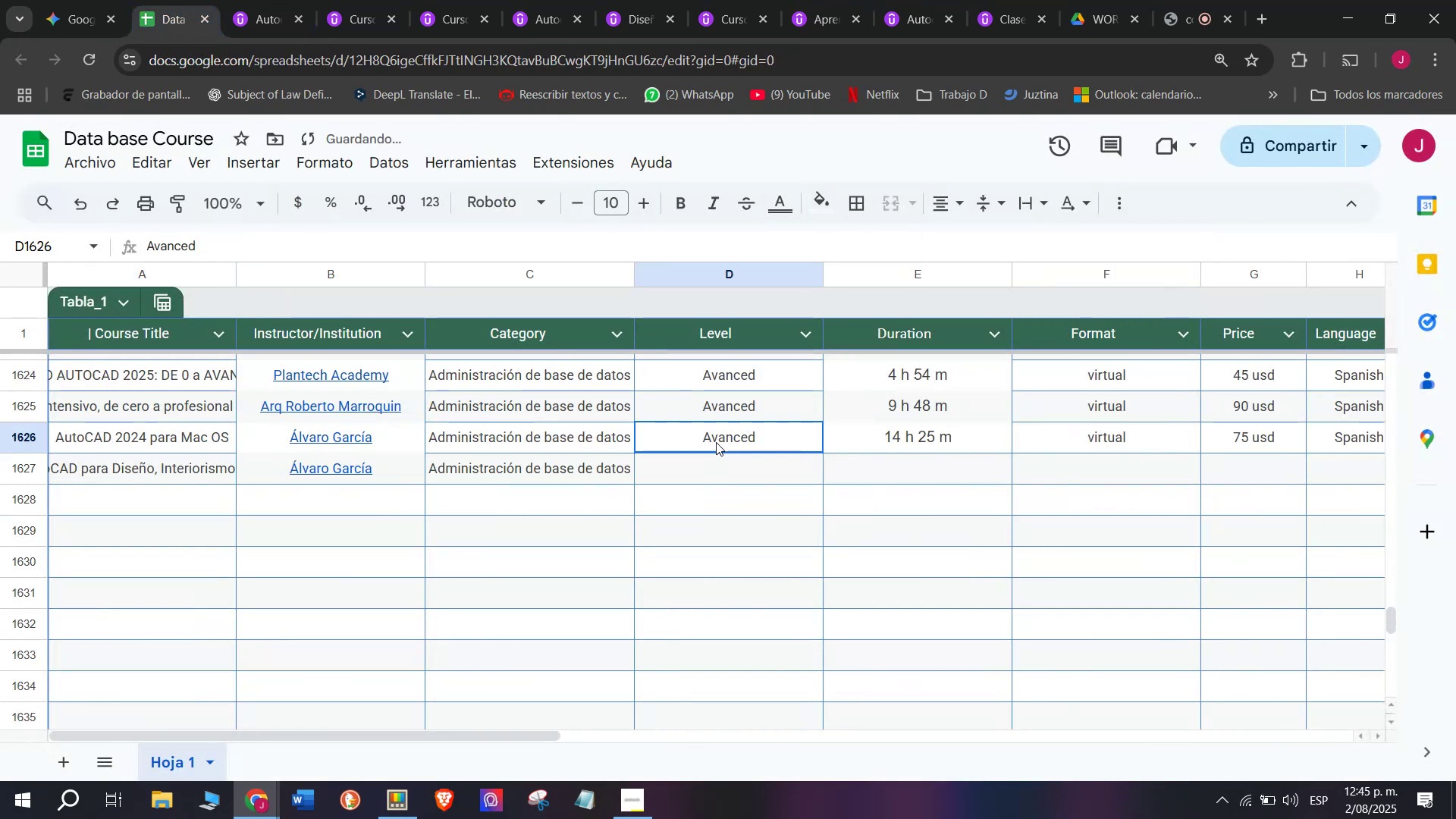 
key(Break)
 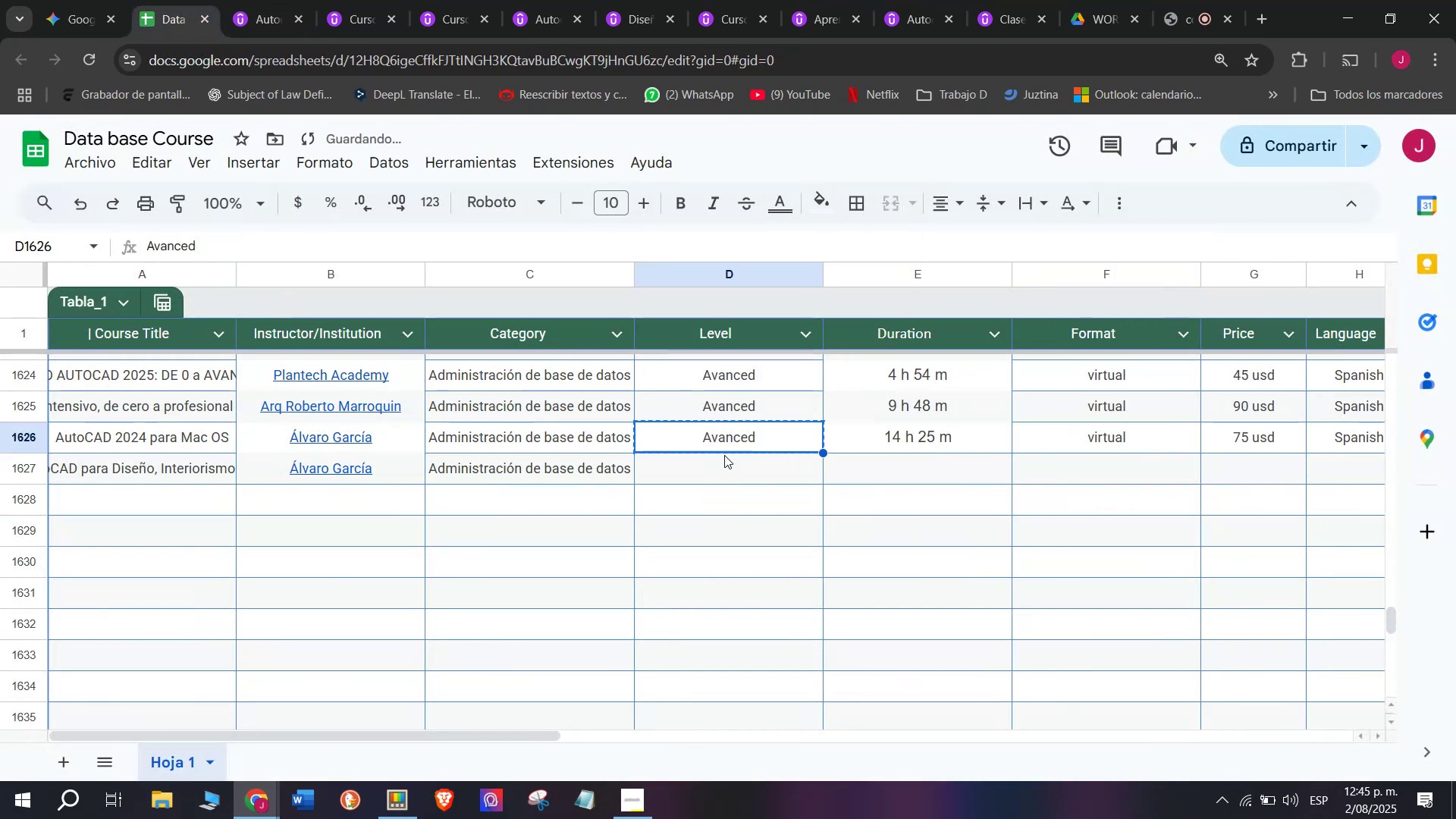 
key(Control+ControlLeft)
 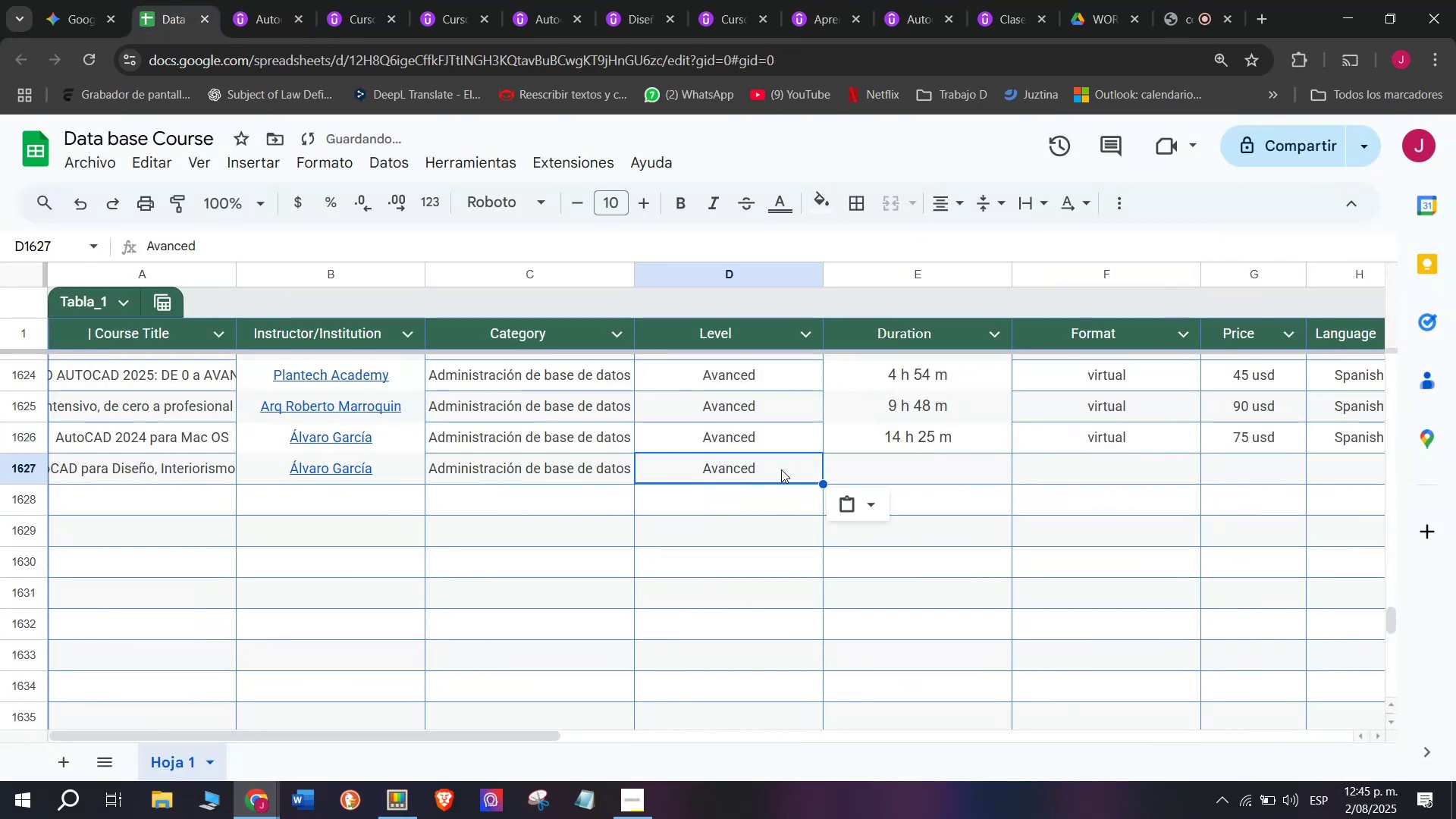 
key(Control+C)
 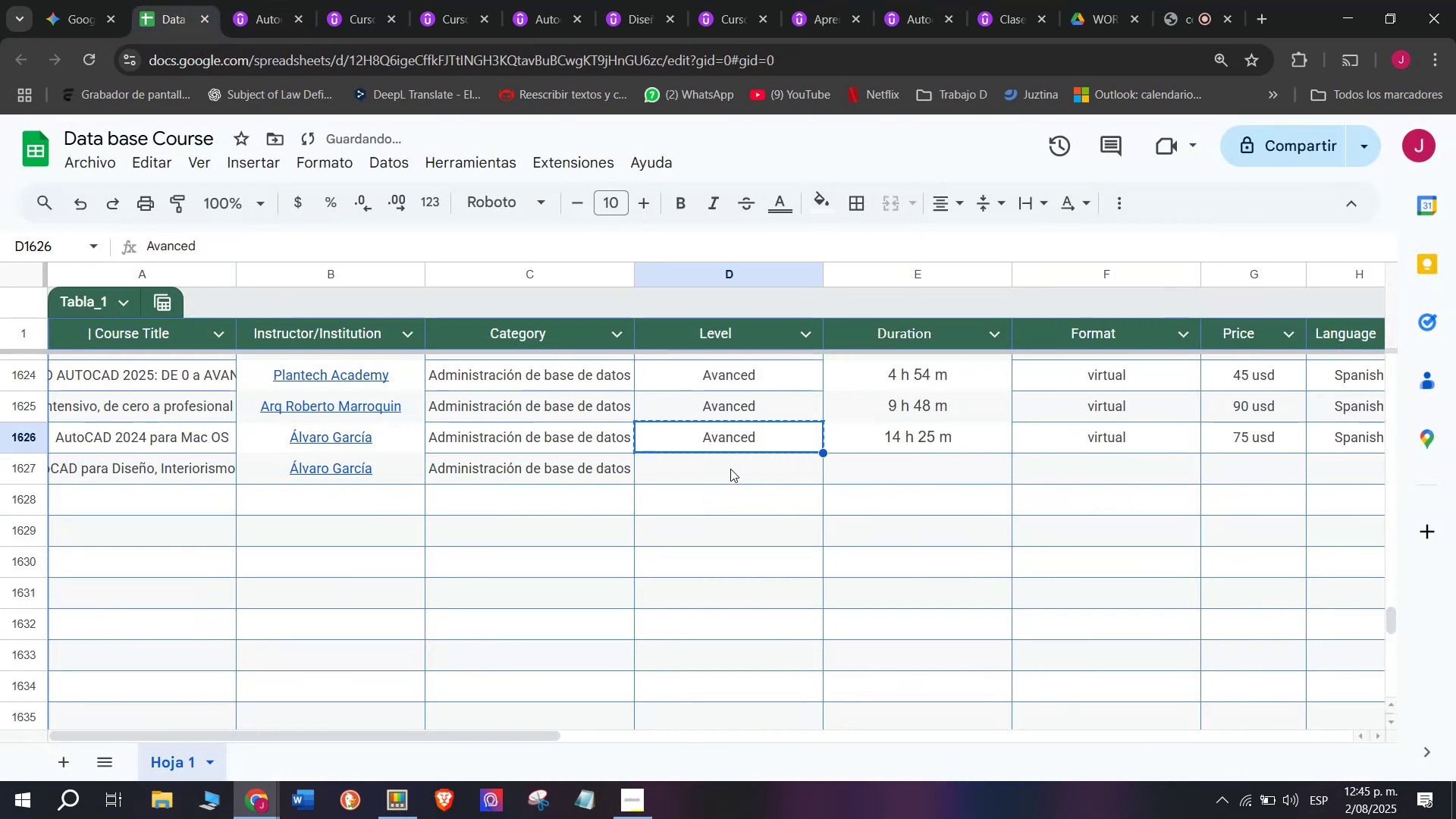 
key(Z)
 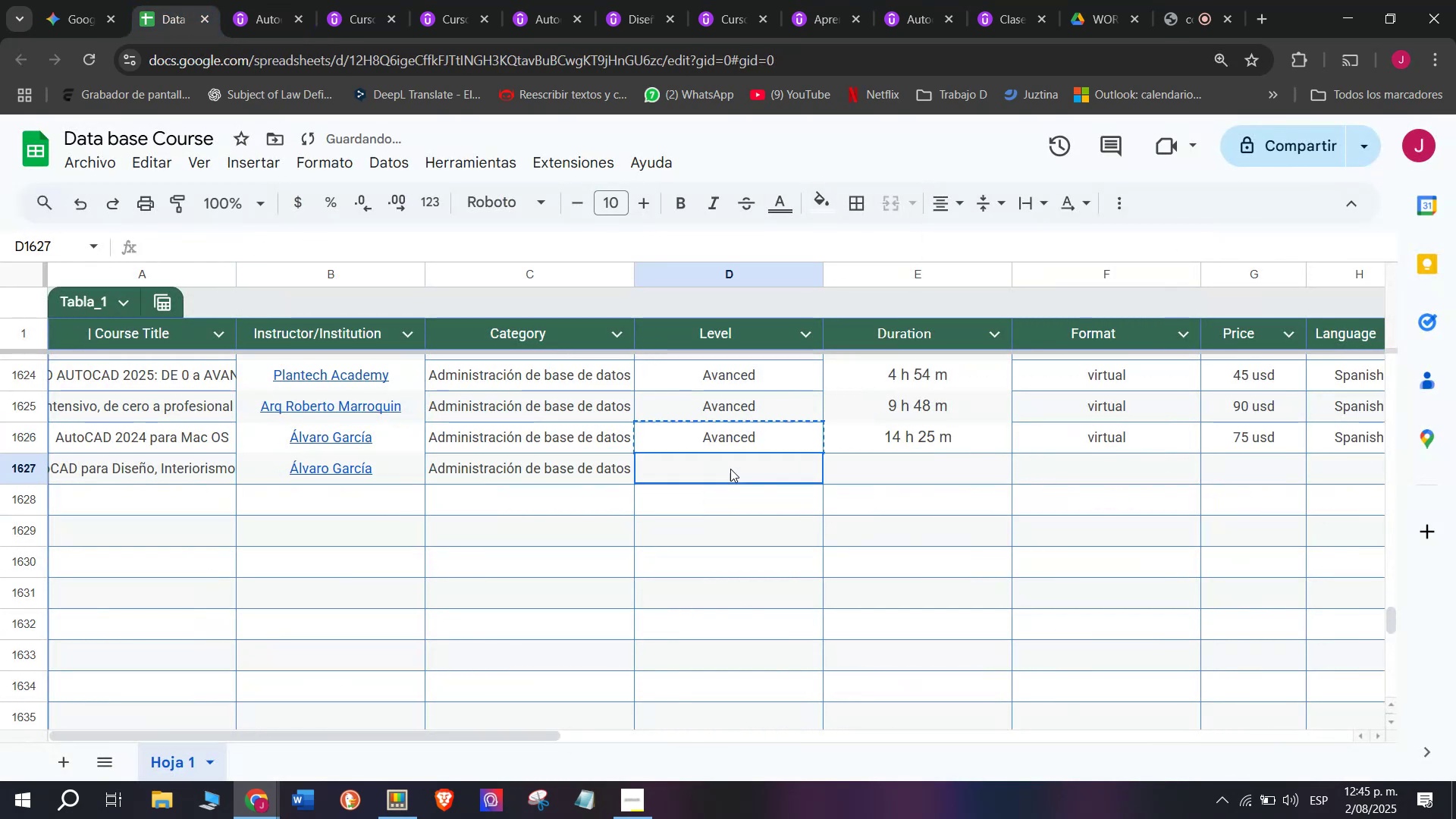 
key(Control+ControlLeft)
 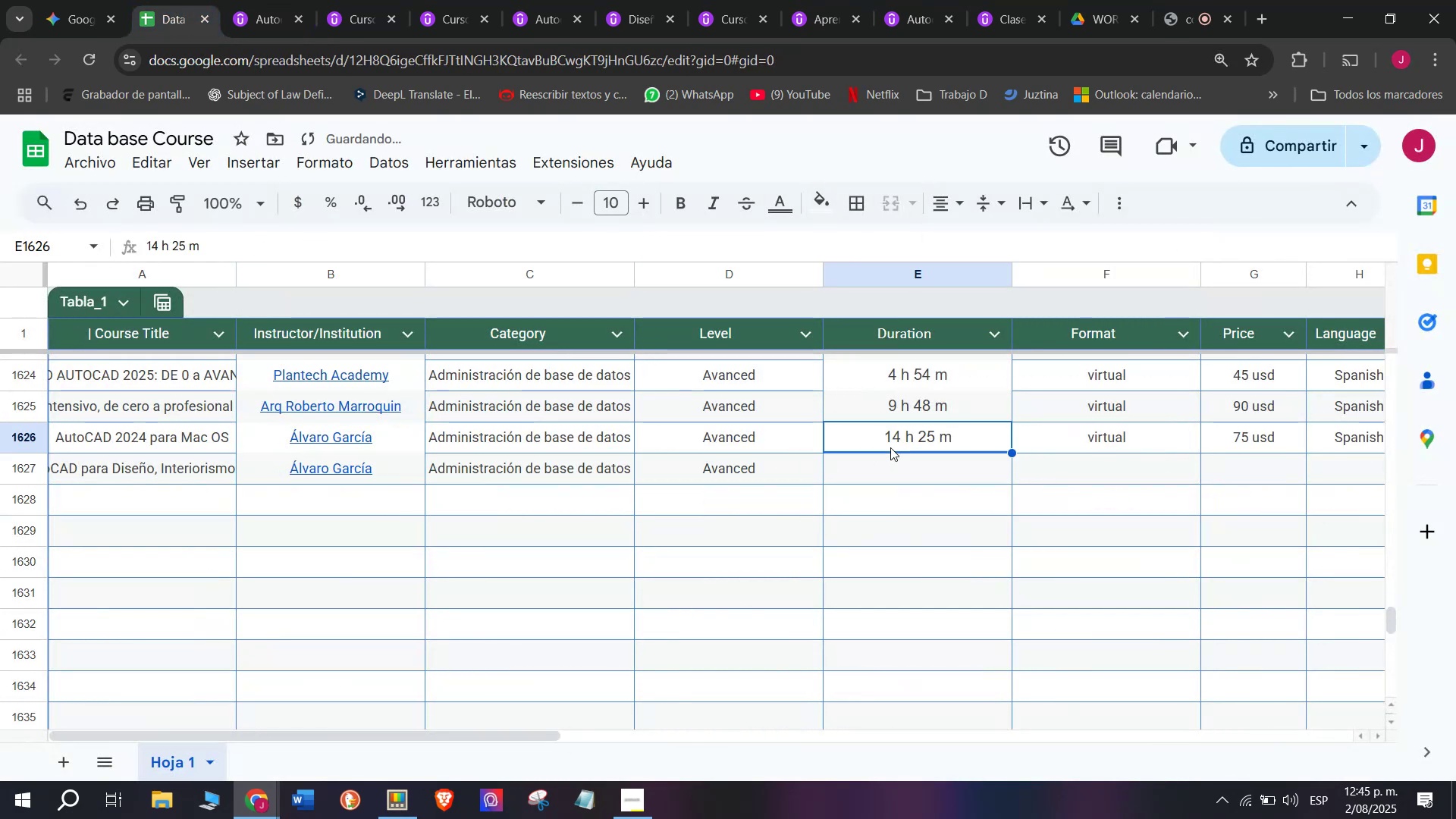 
key(Control+V)
 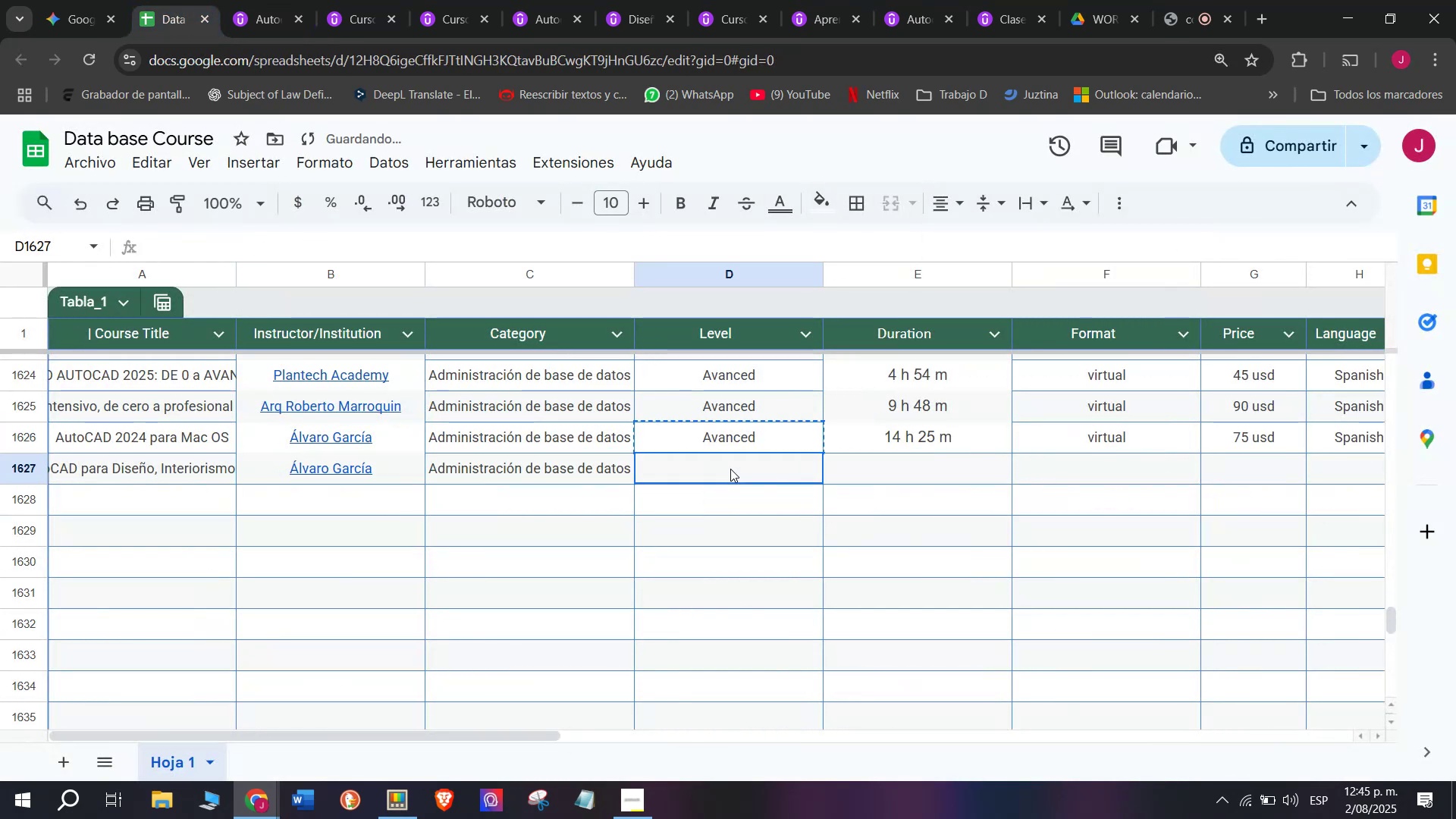 
triple_click([730, 469])
 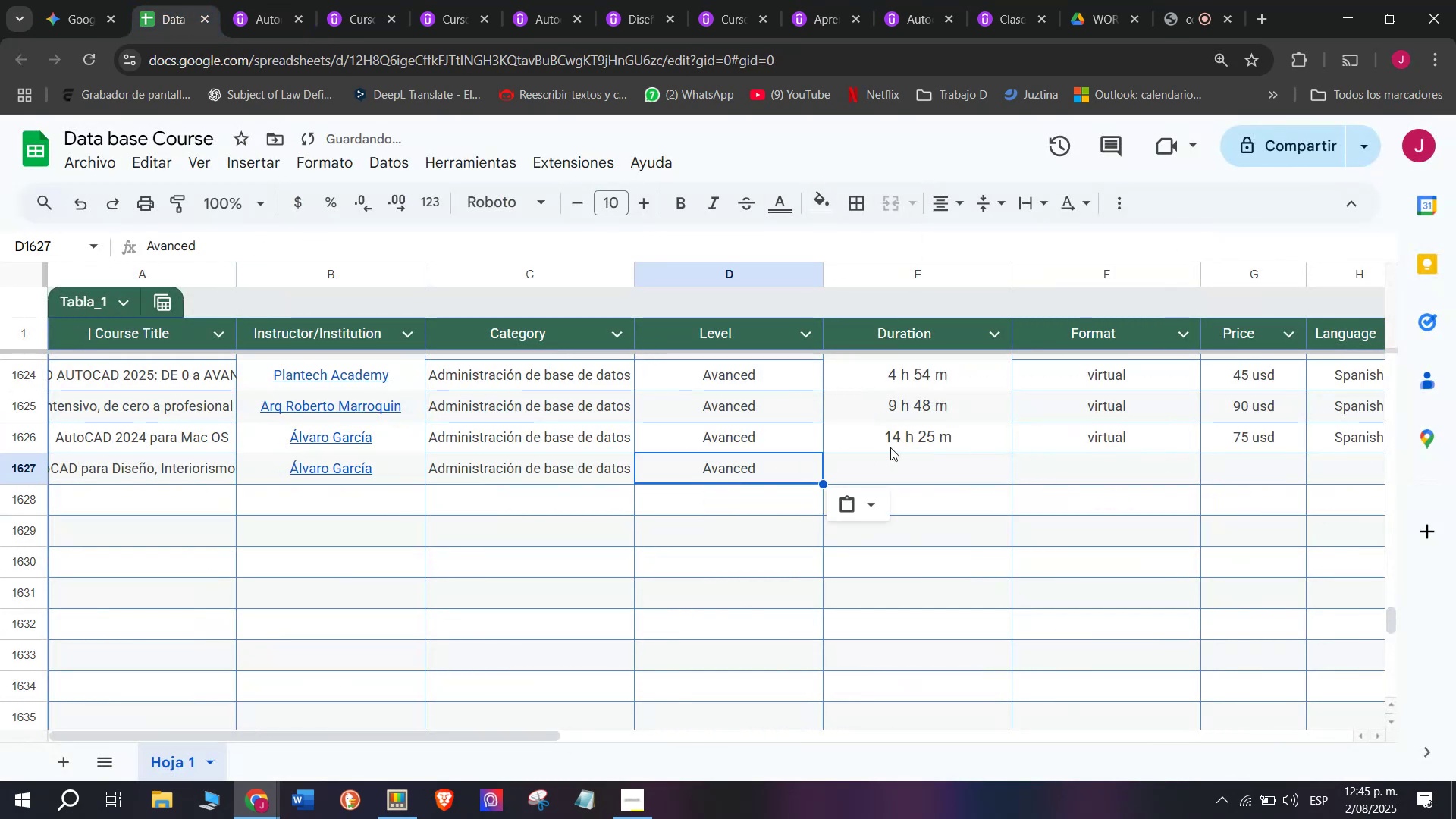 
triple_click([890, 447])
 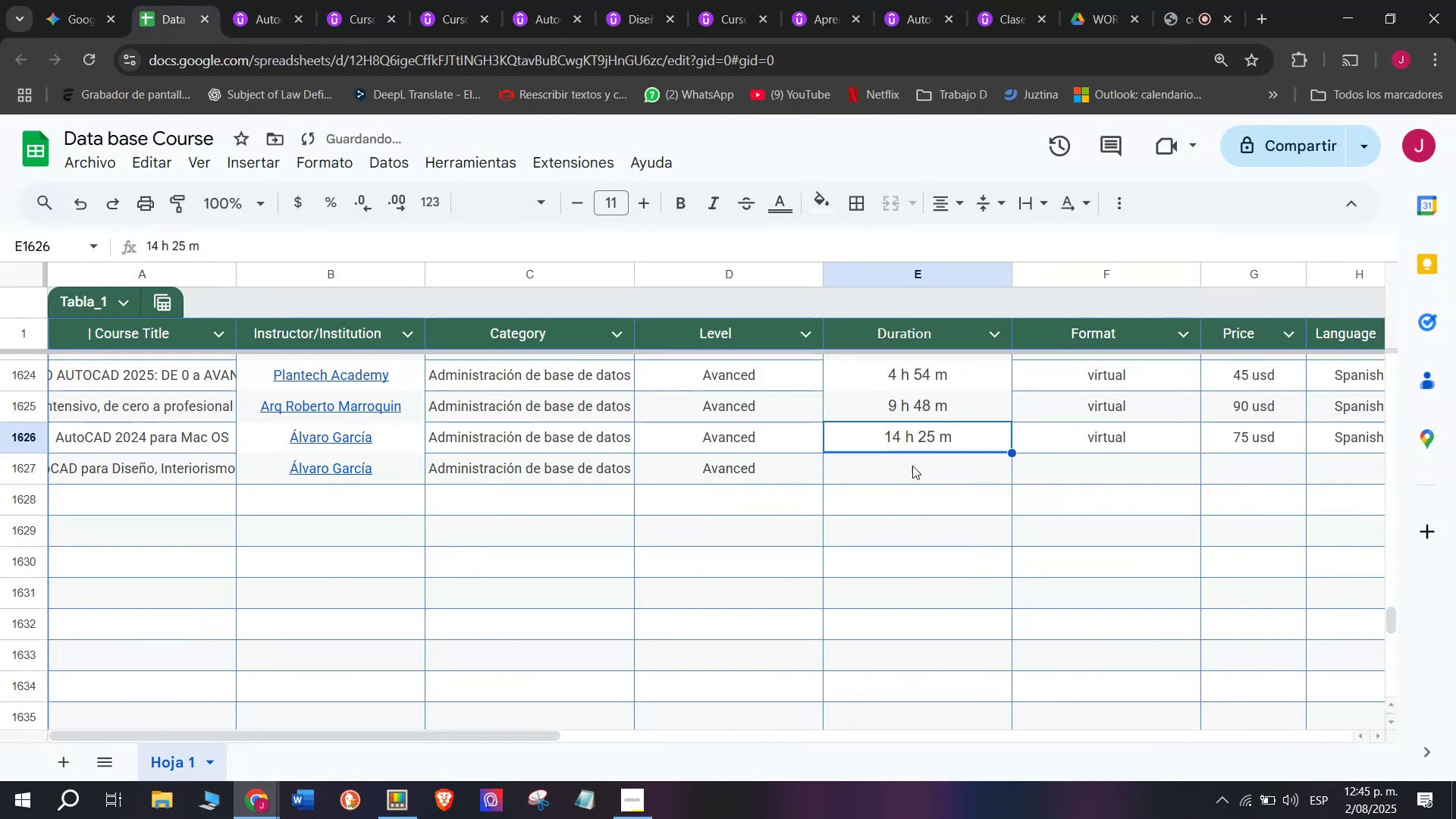 
left_click([915, 467])
 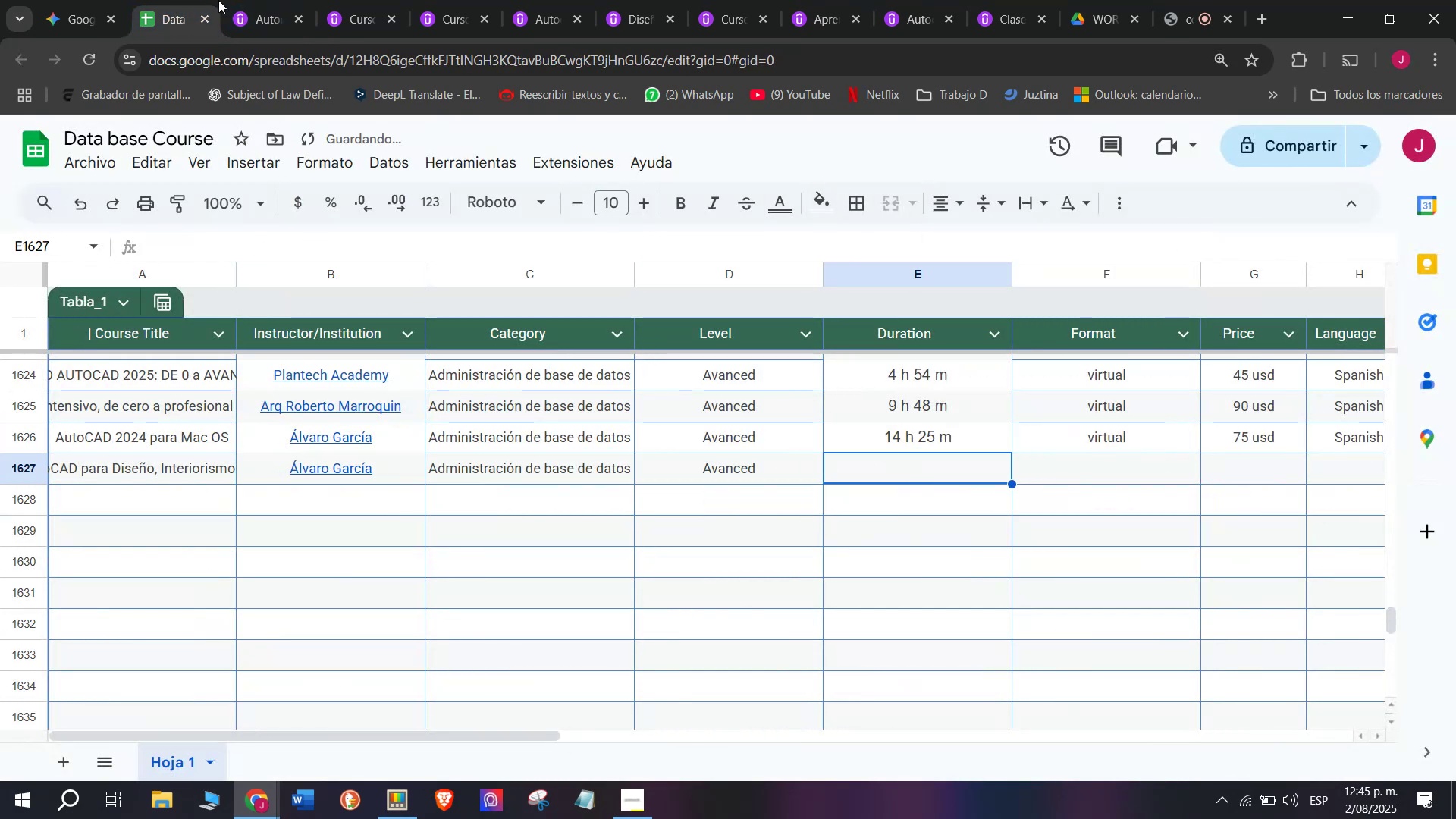 
left_click([259, 0])
 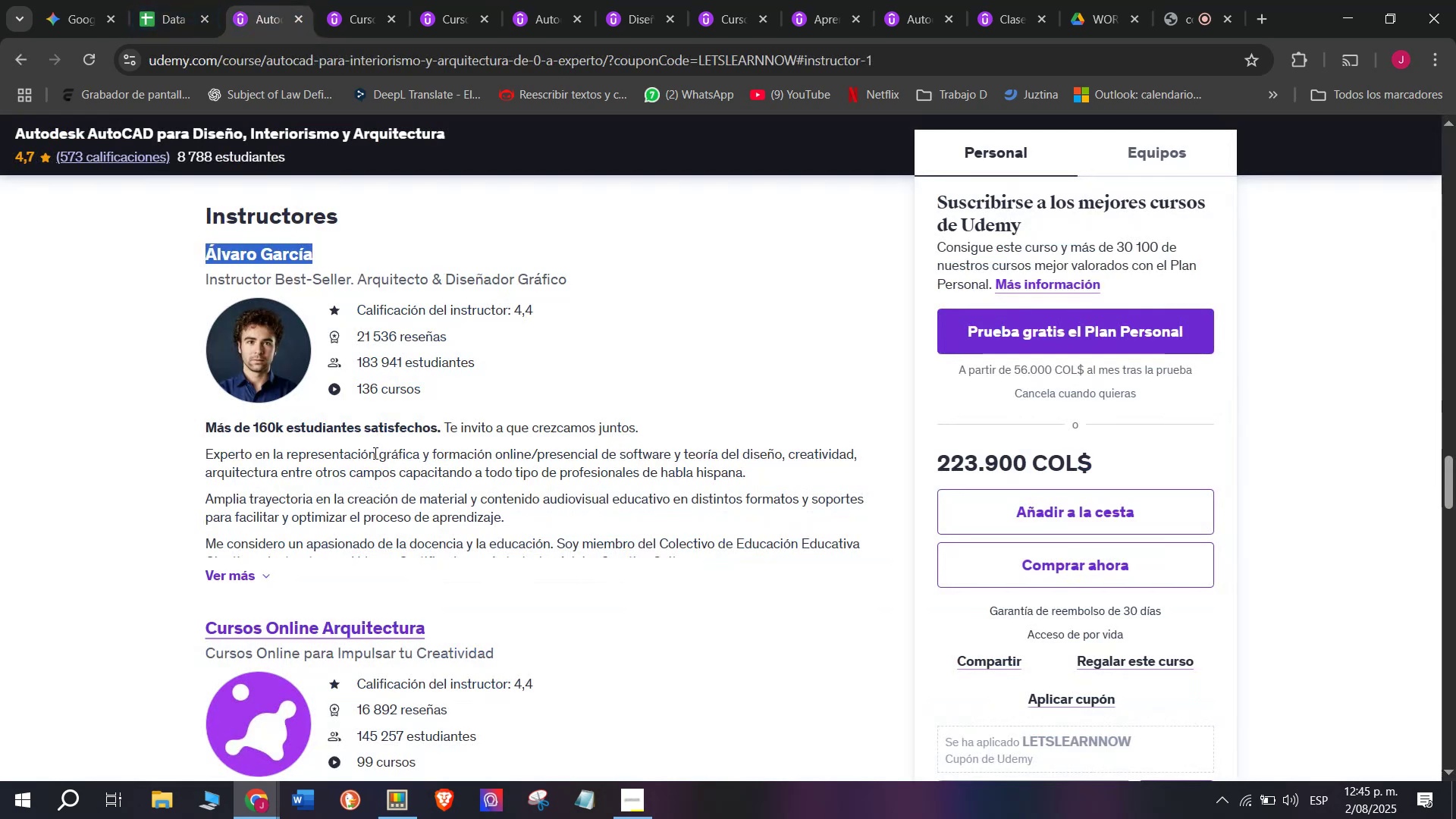 
scroll: coordinate [358, 547], scroll_direction: up, amount: 11.0
 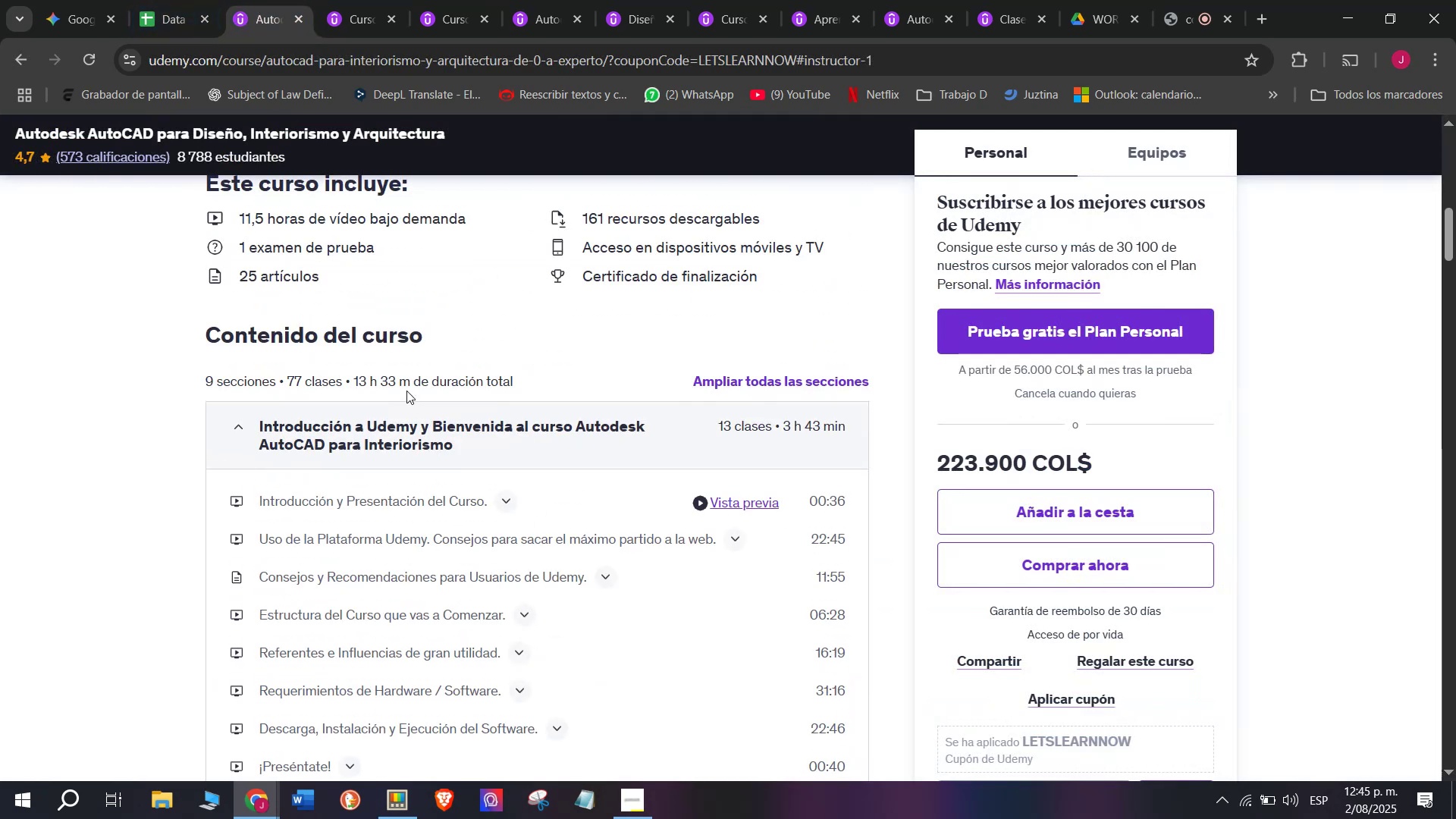 
left_click_drag(start_coordinate=[408, 386], to_coordinate=[355, 372])
 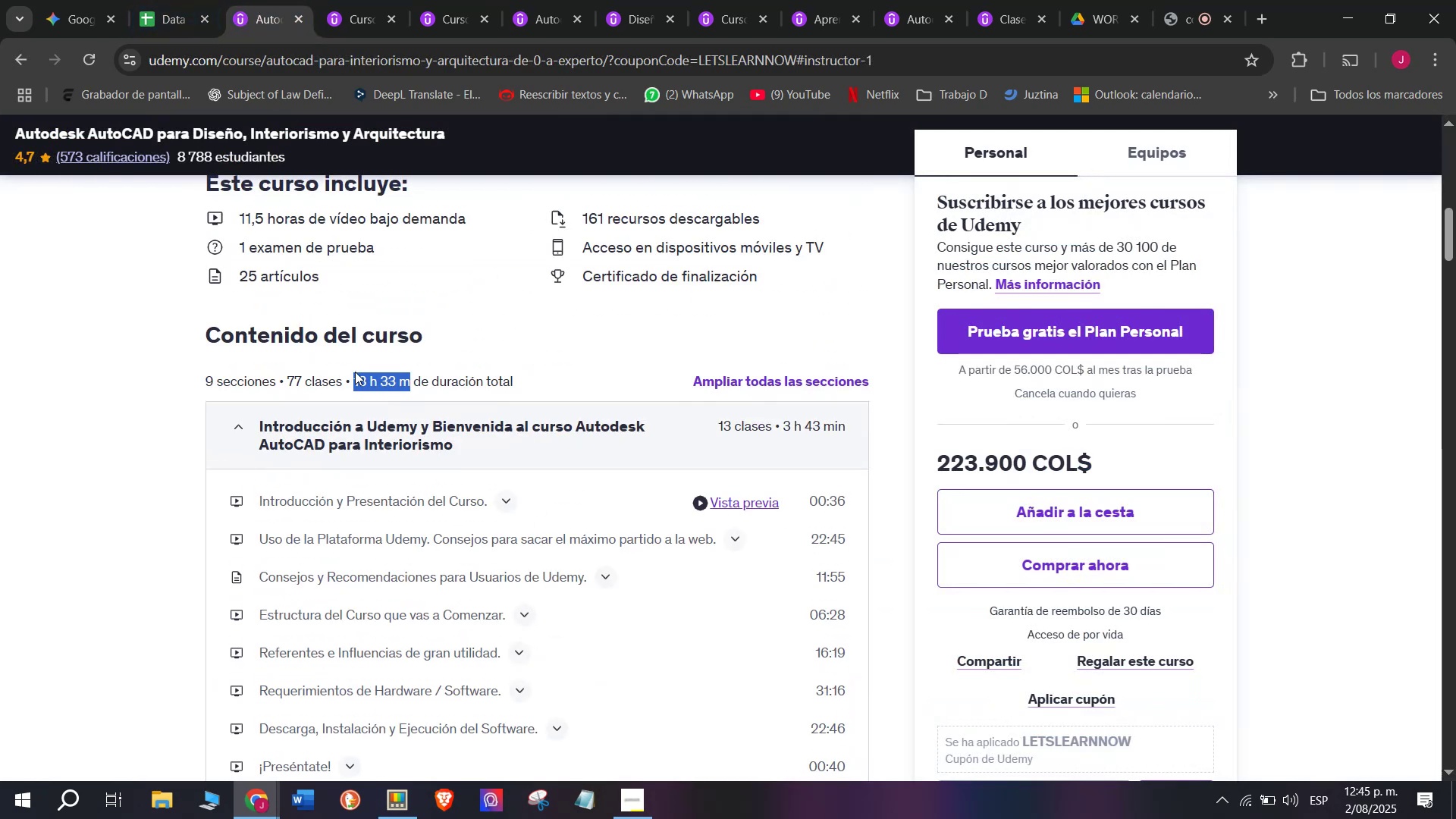 
key(Control+ControlLeft)
 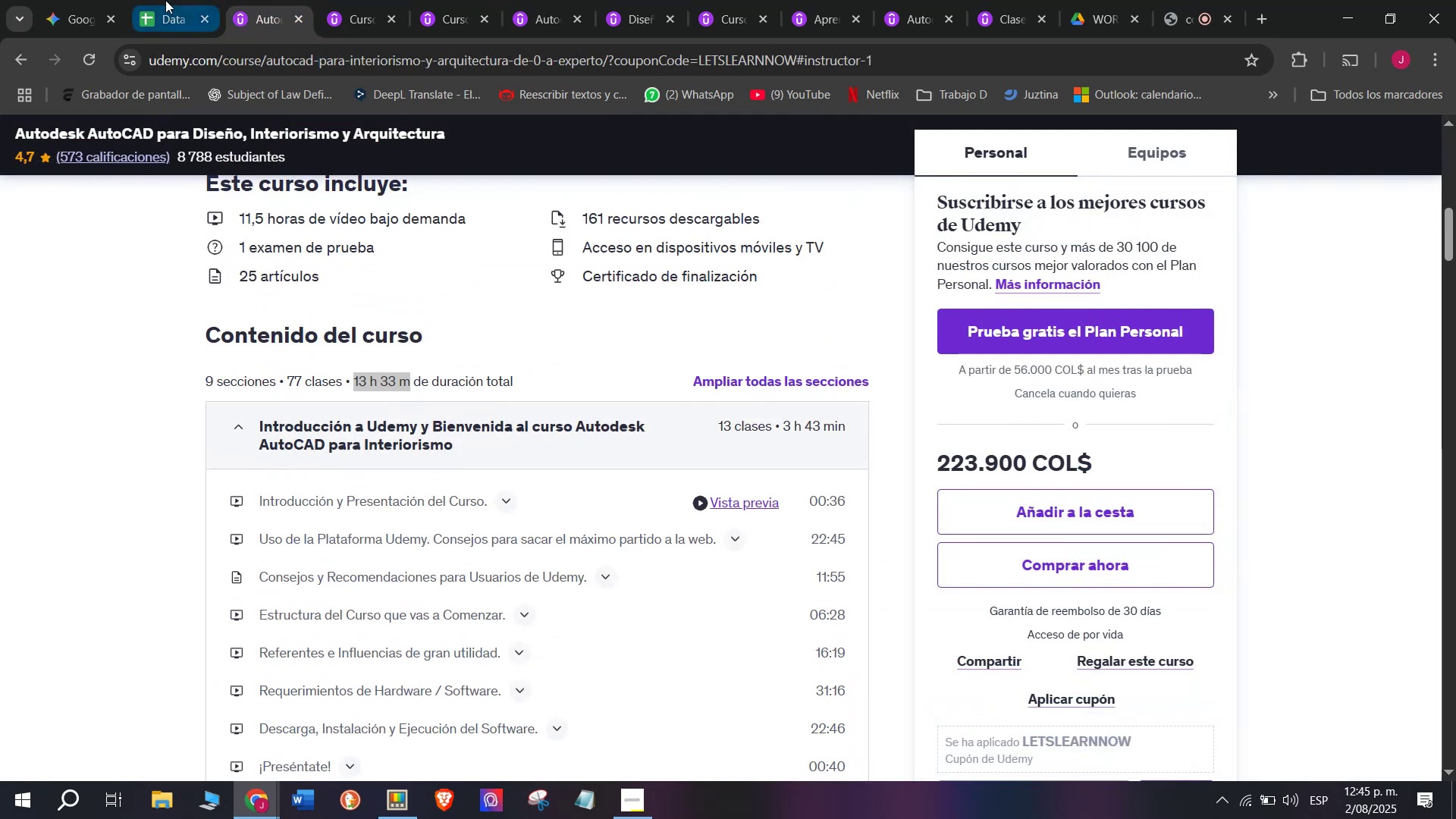 
key(Break)
 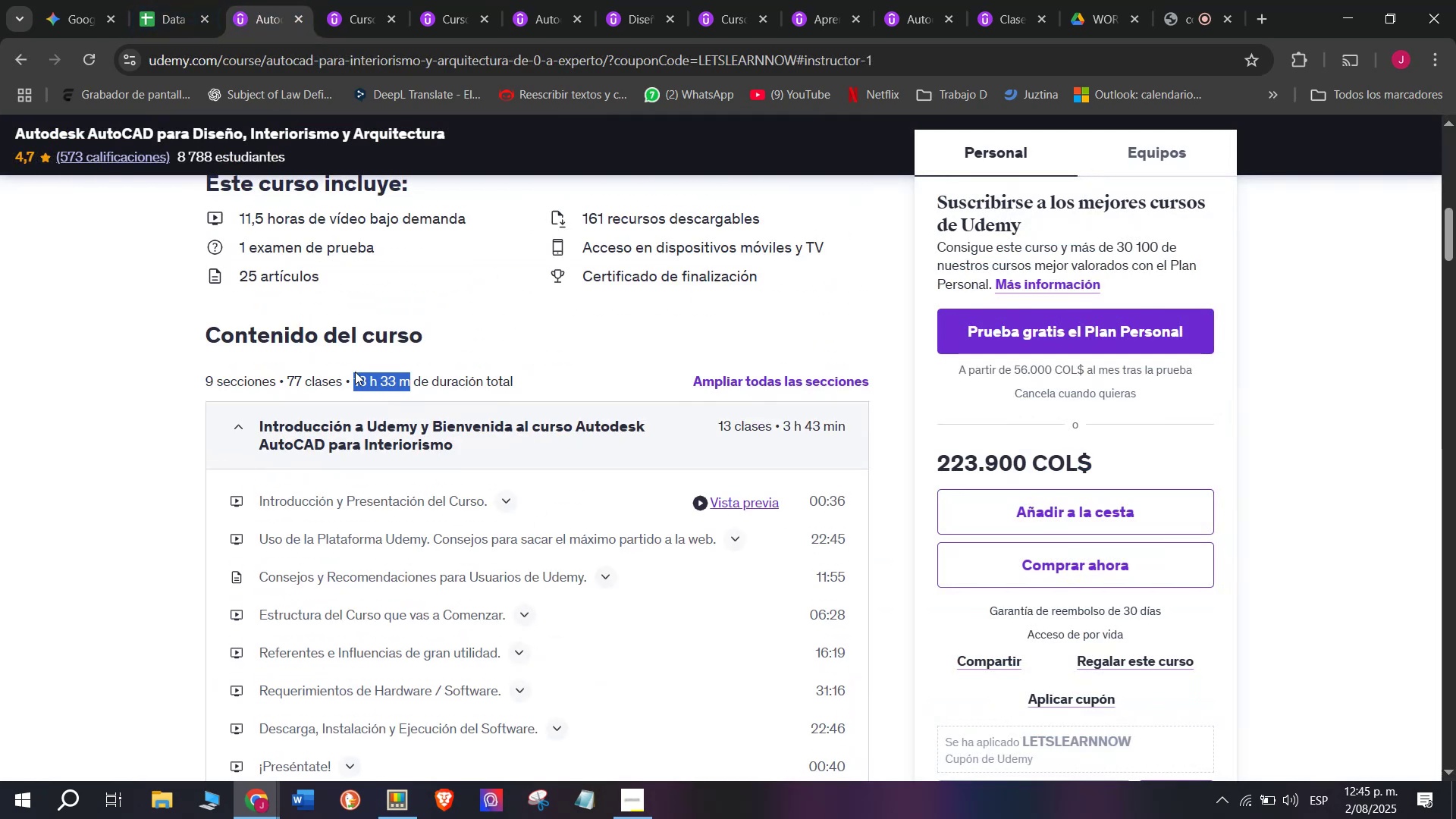 
key(Control+C)
 